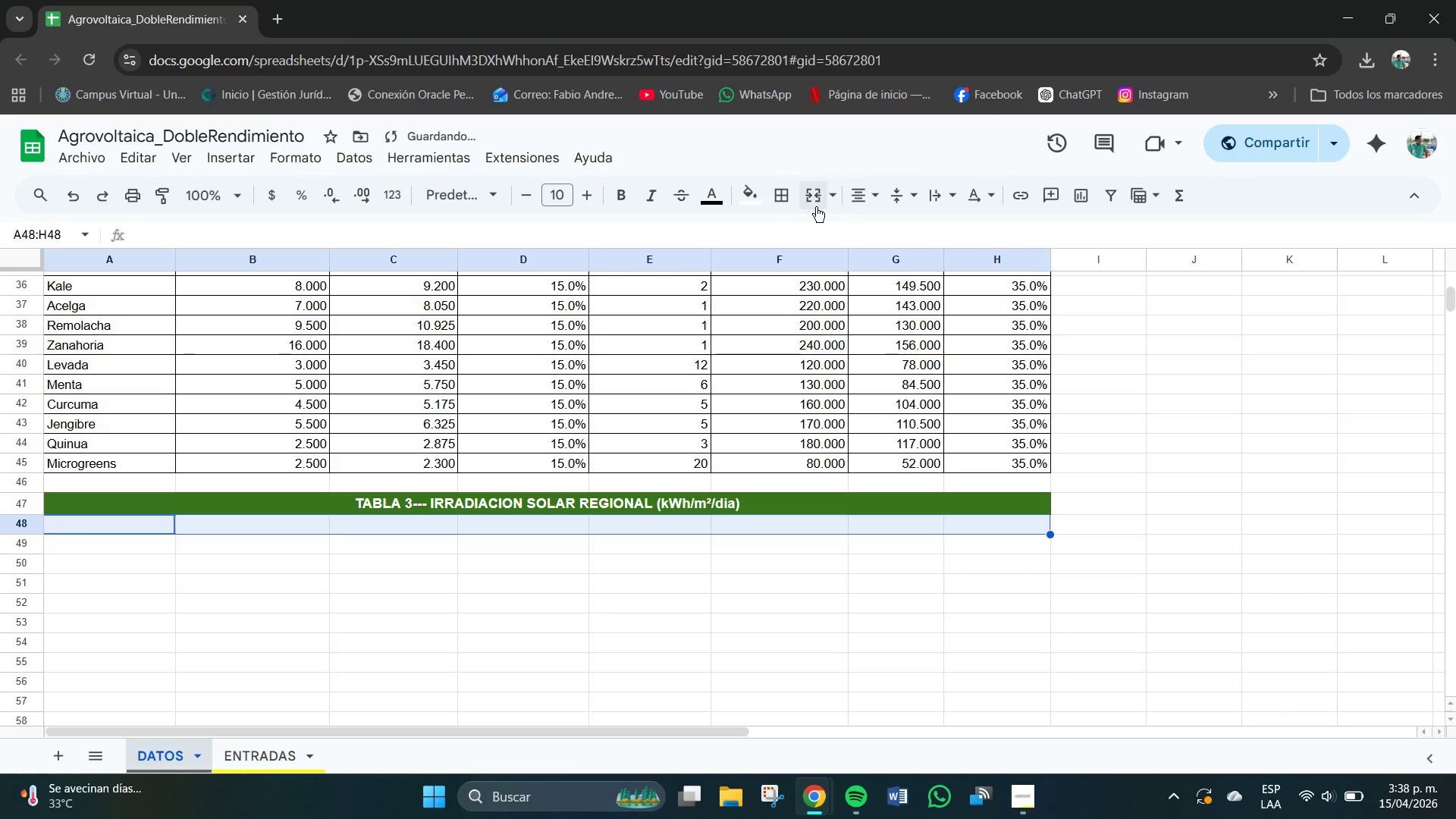 
left_click([755, 197])
 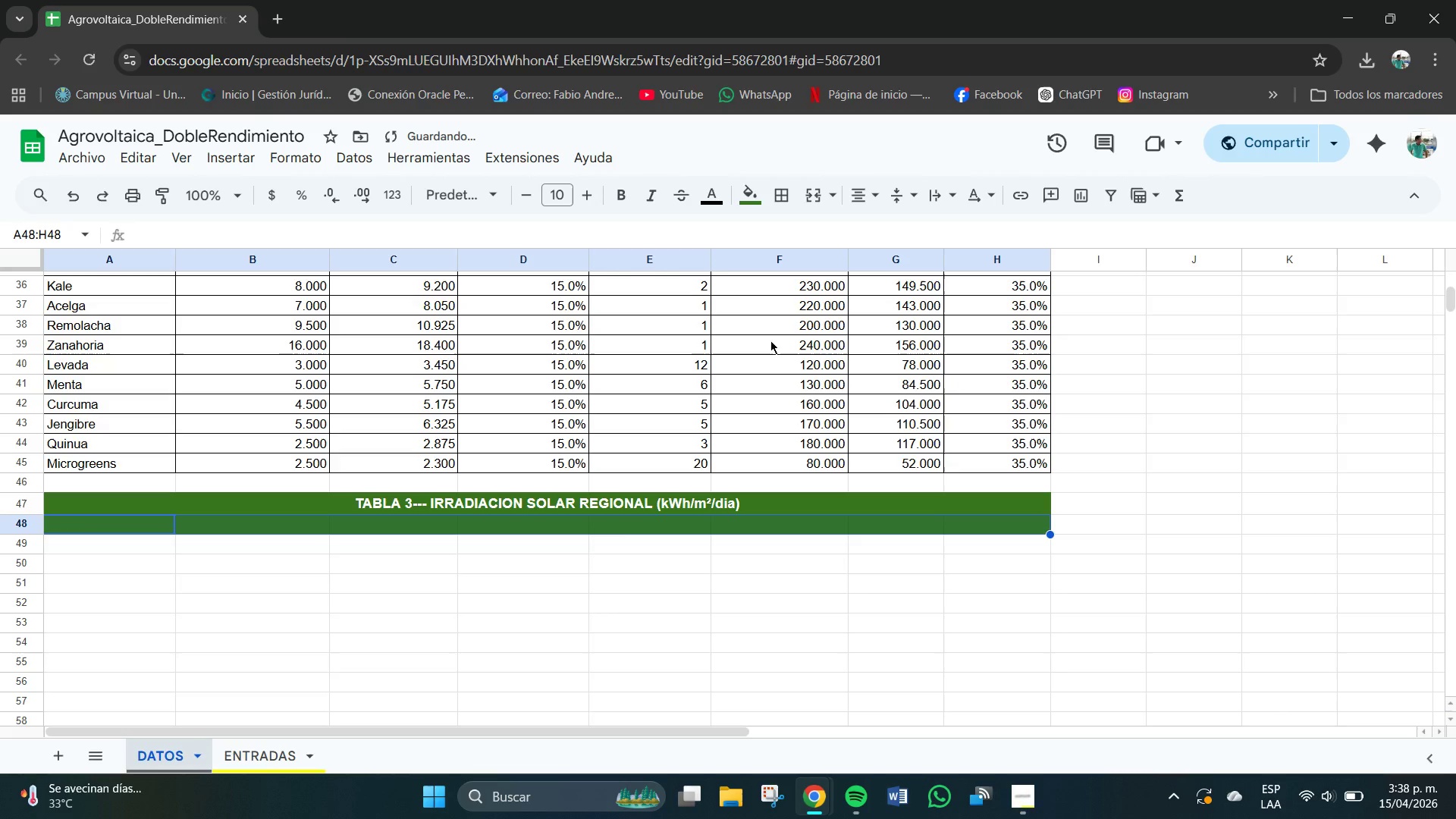 
left_click([714, 215])
 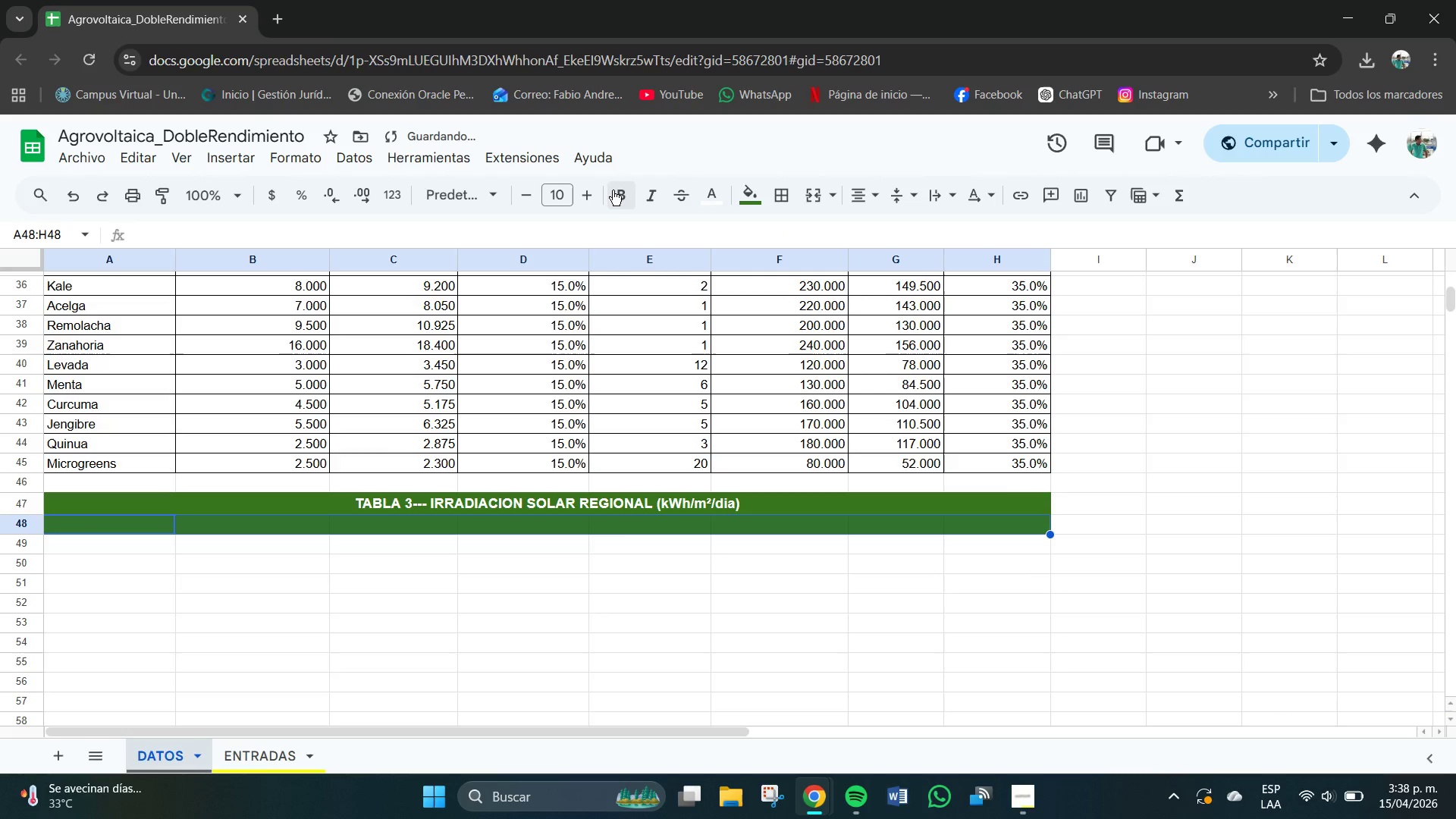 
left_click([122, 522])
 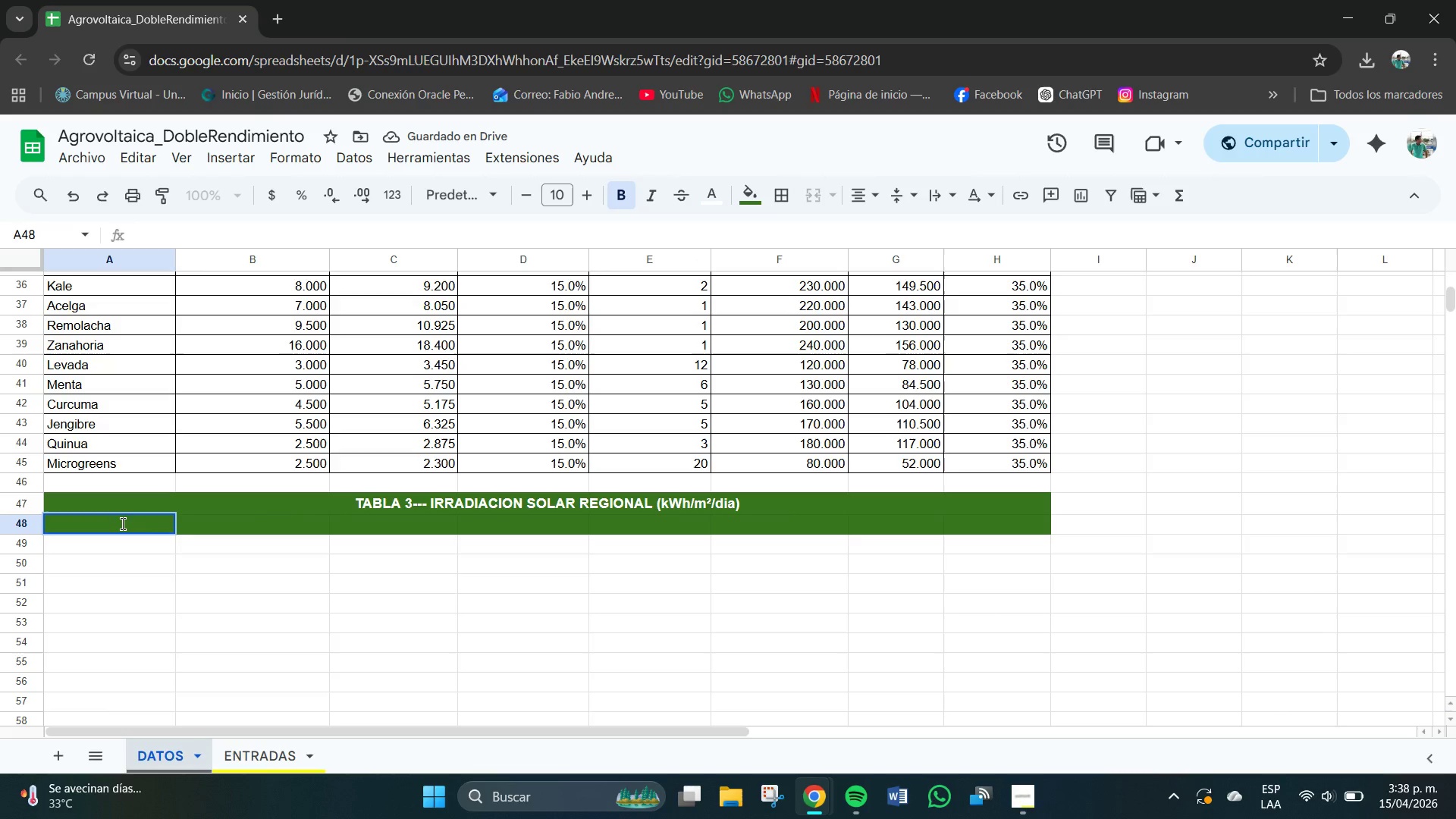 
type(Regio)
key(Backspace)
 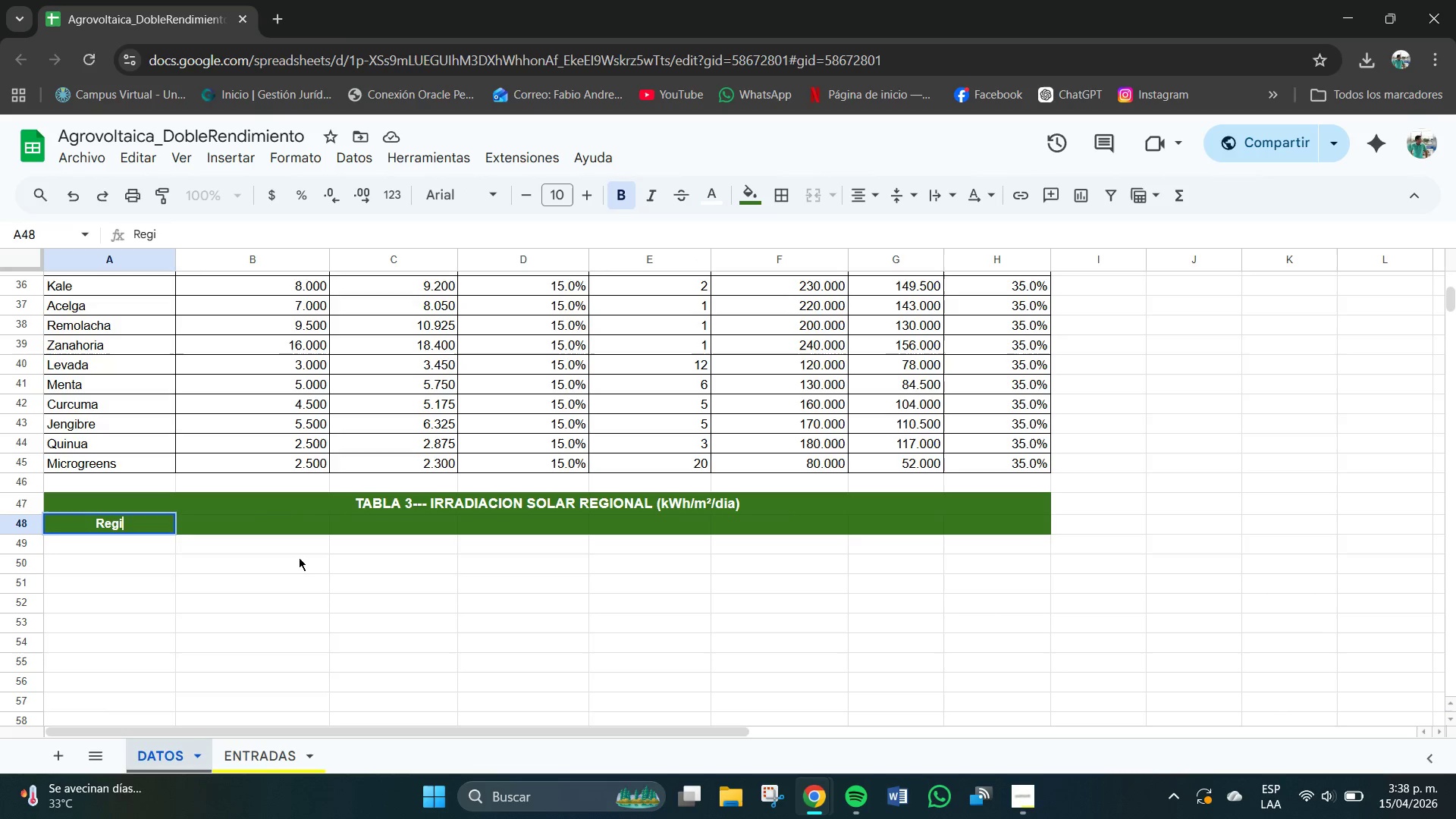 
type(on&Estado)
key(Tab)
type(K)
key(Backspace)
type(kWh&m)
 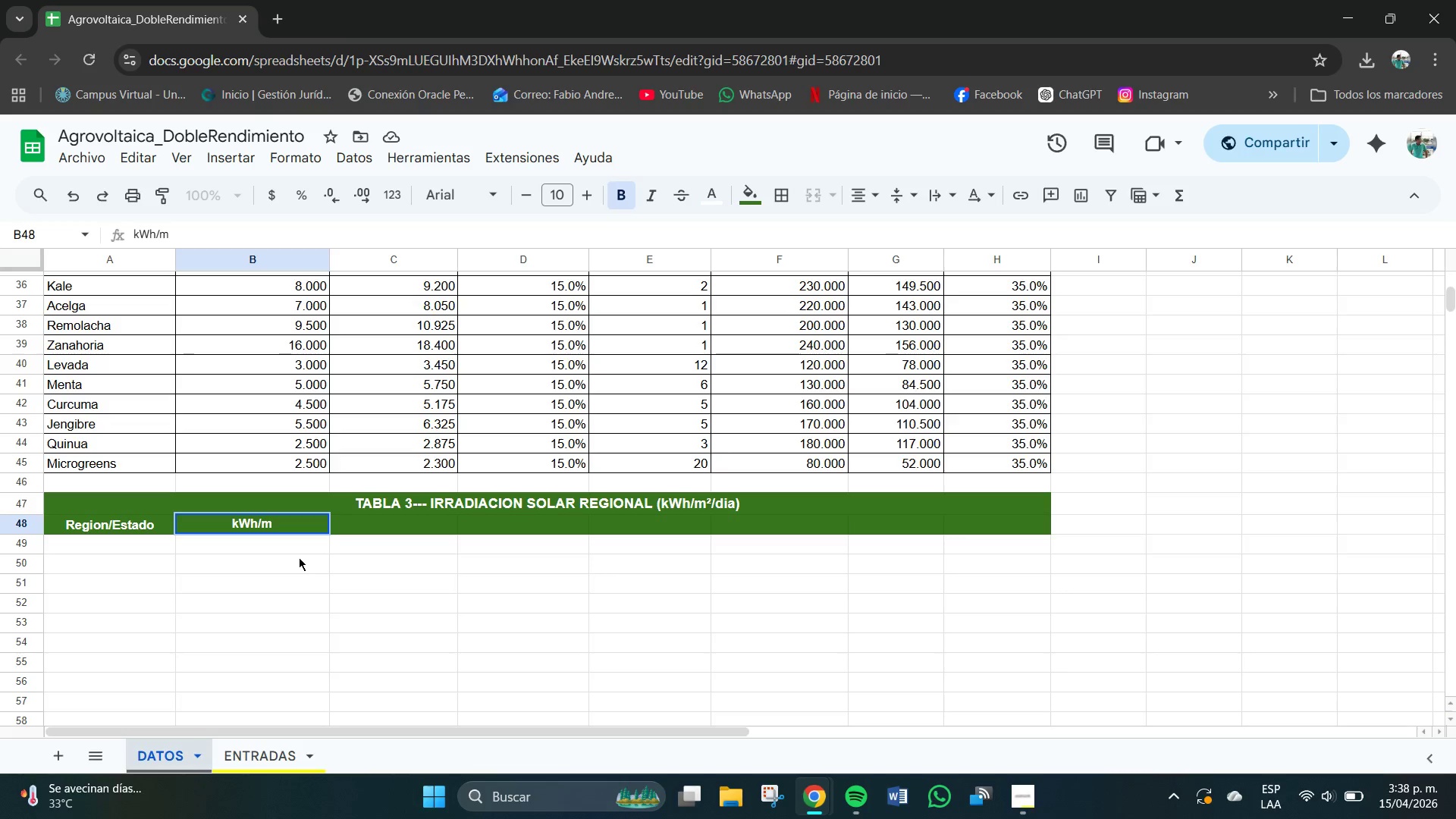 
key(Meta+V)
 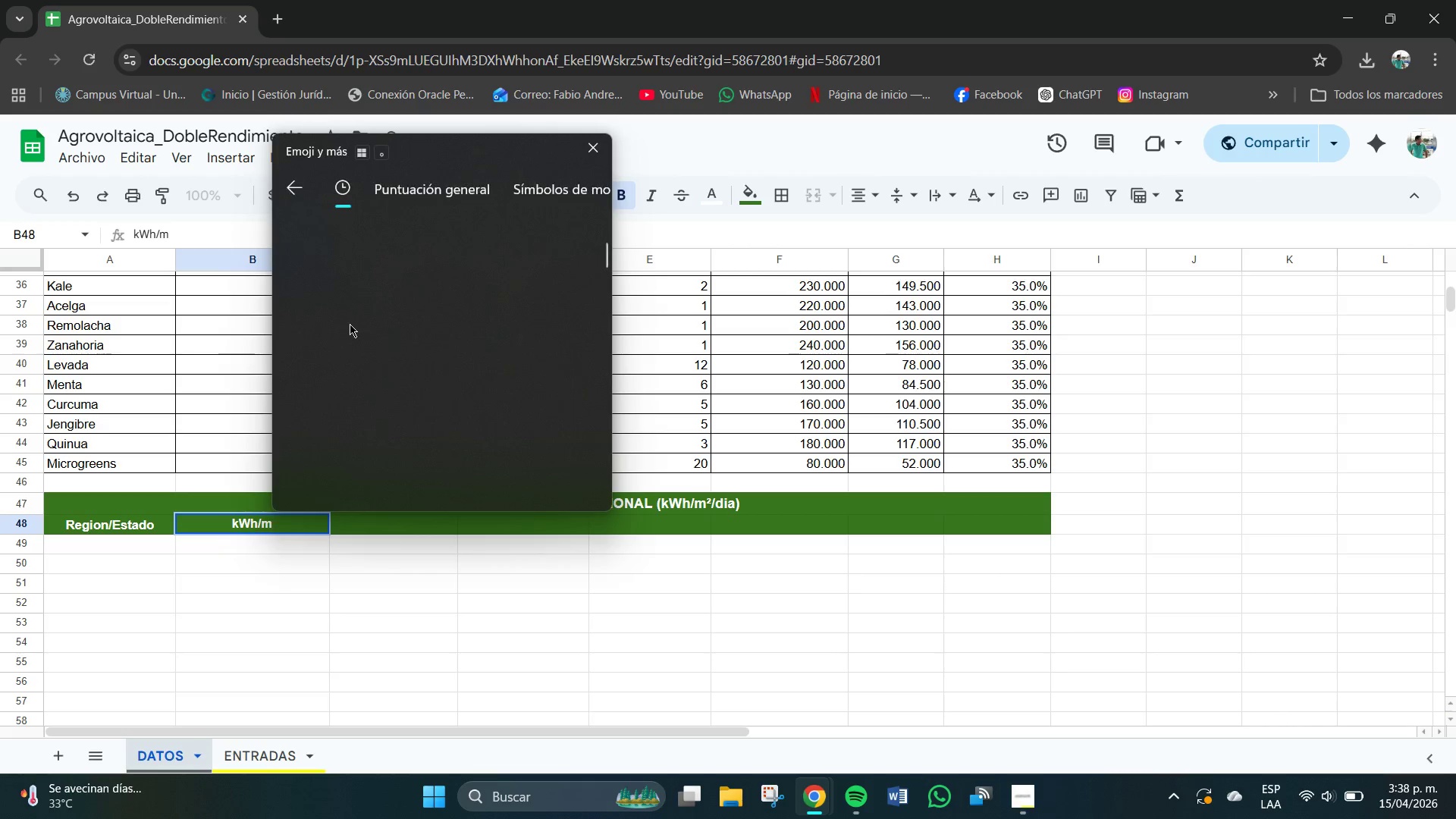 
left_click([307, 273])
 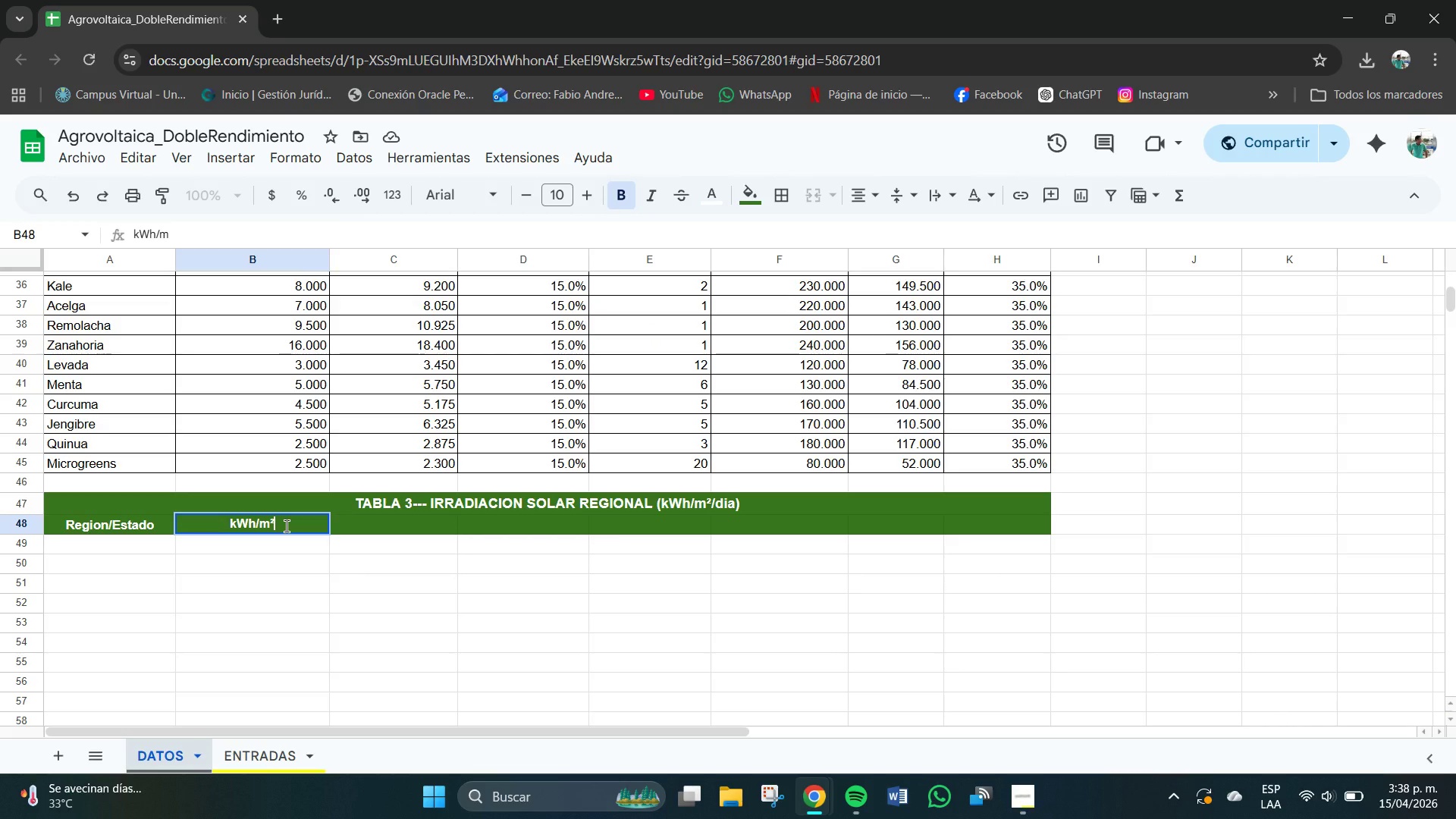 
type(&dia)
 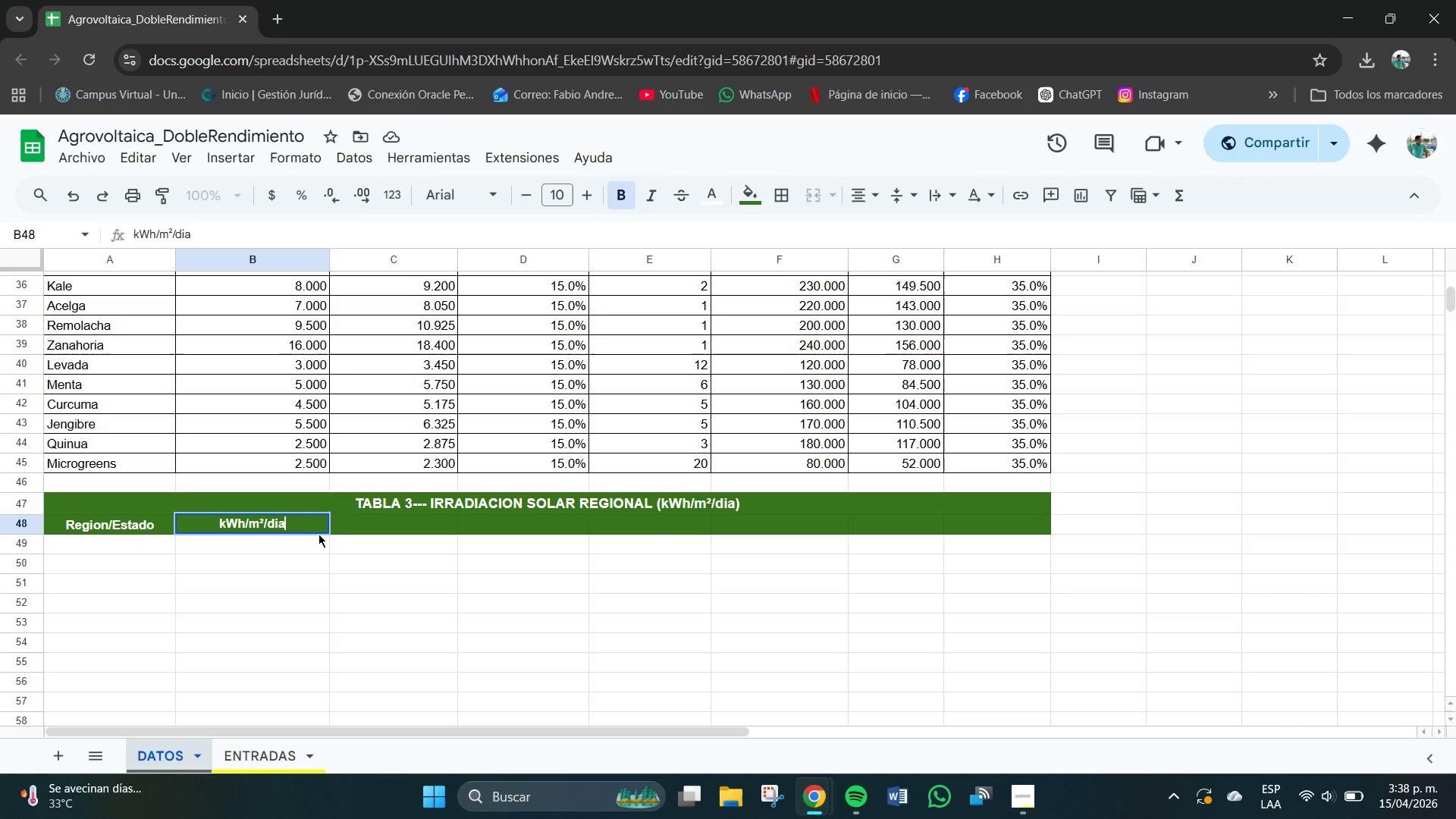 
type( *prom()
key(Tab)
type(Factor)
 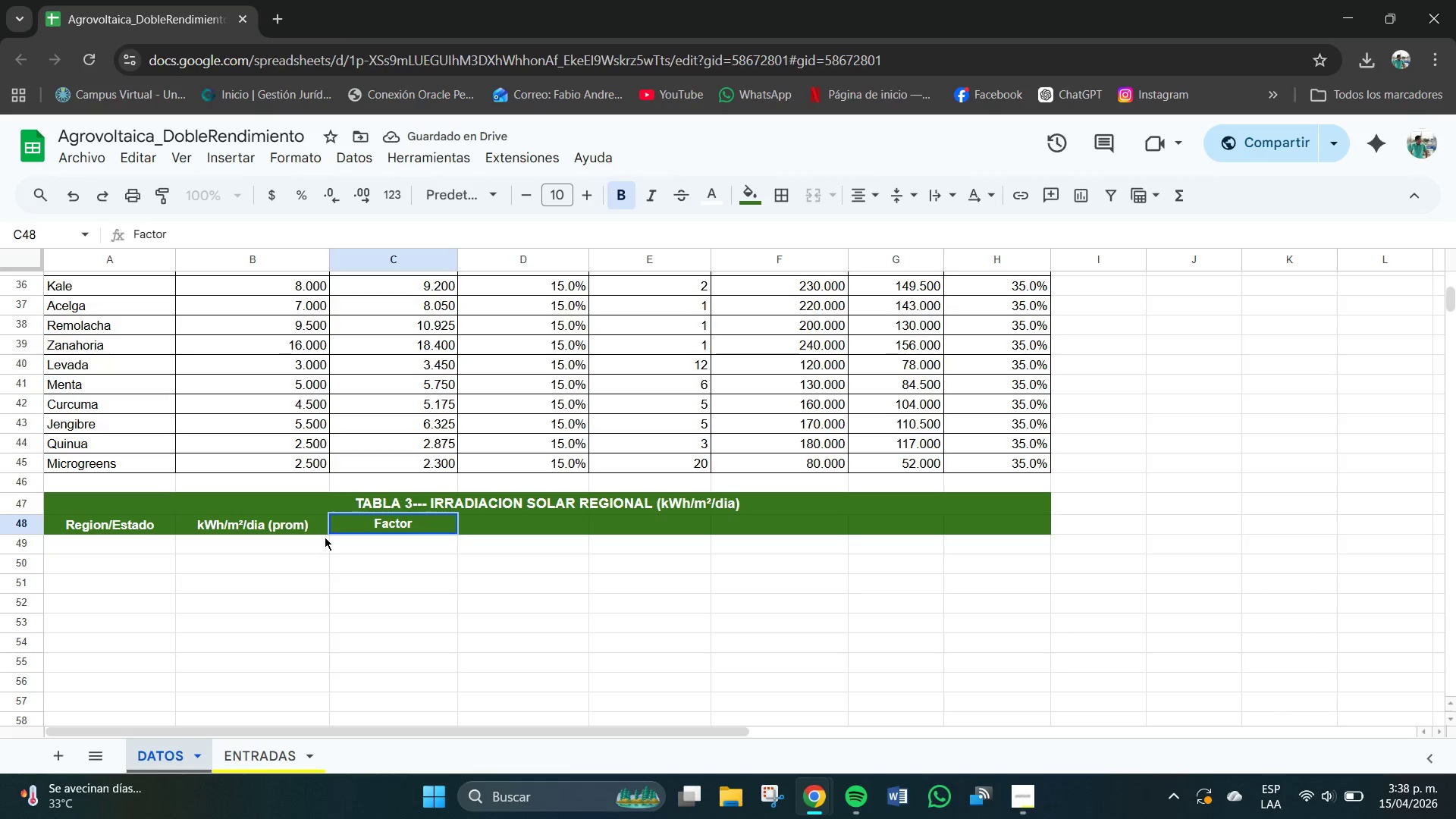 
wait(7.17)
 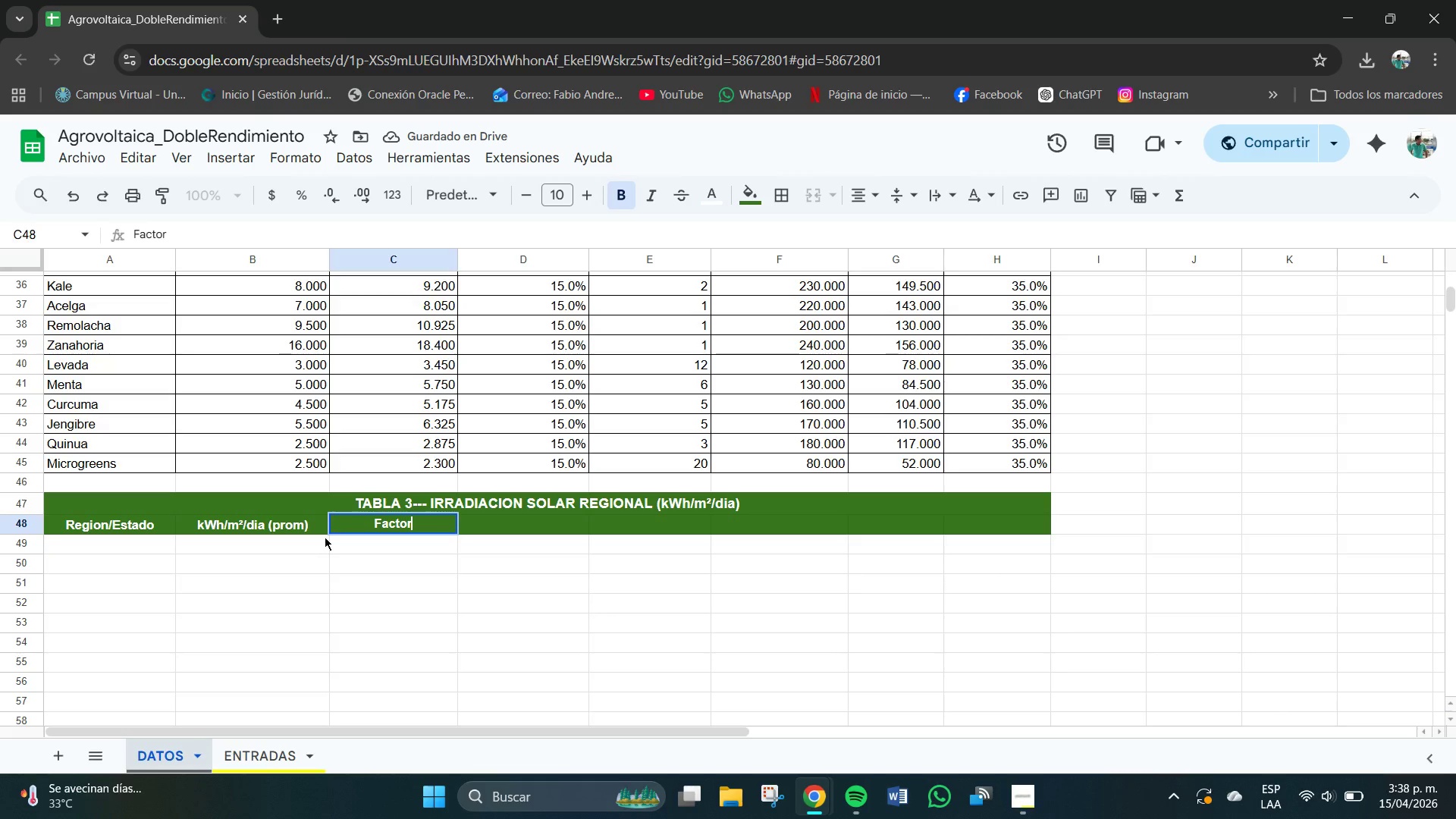 
left_click([961, 532])
 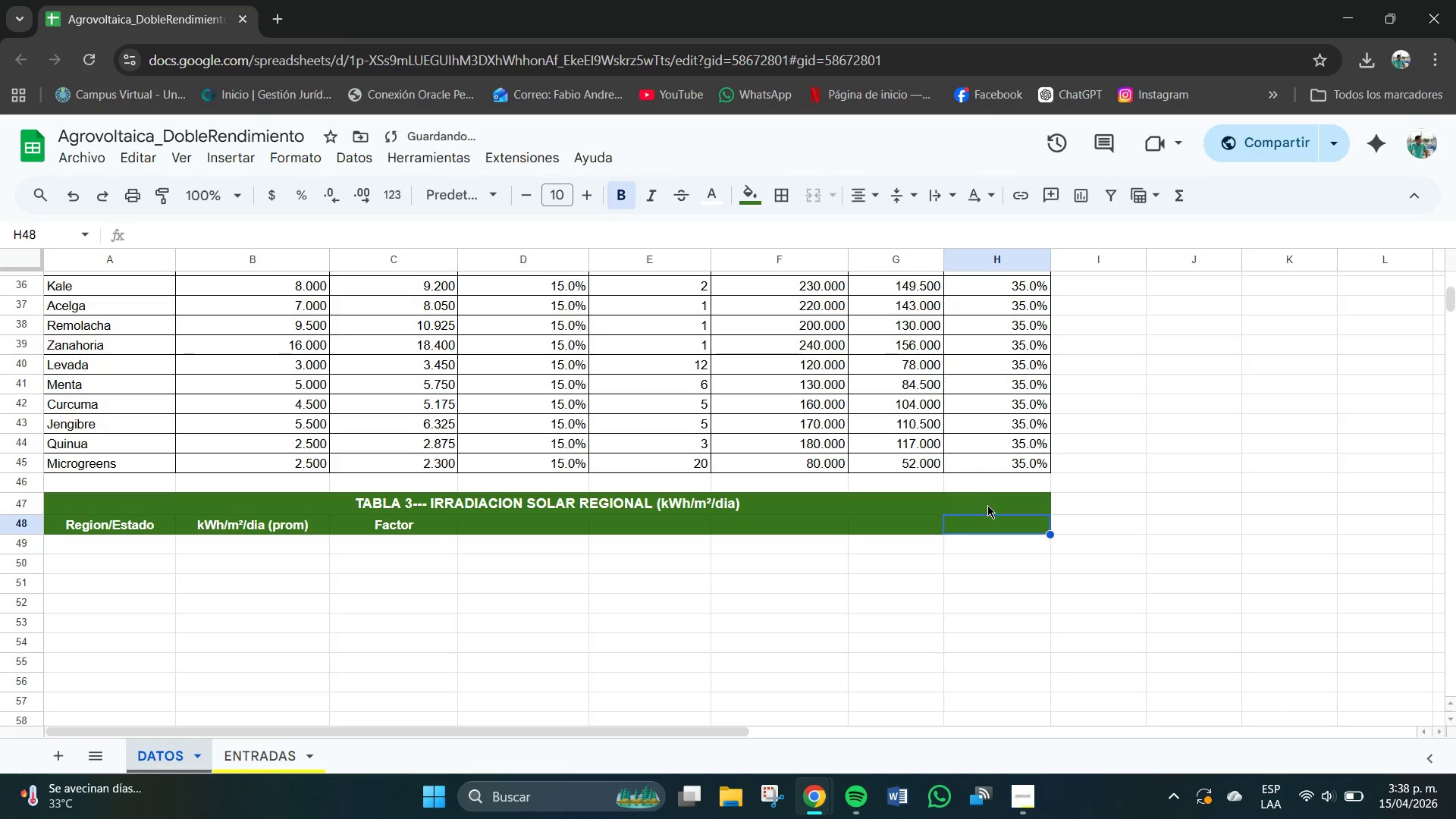 
left_click_drag(start_coordinate=[981, 516], to_coordinate=[981, 520])
 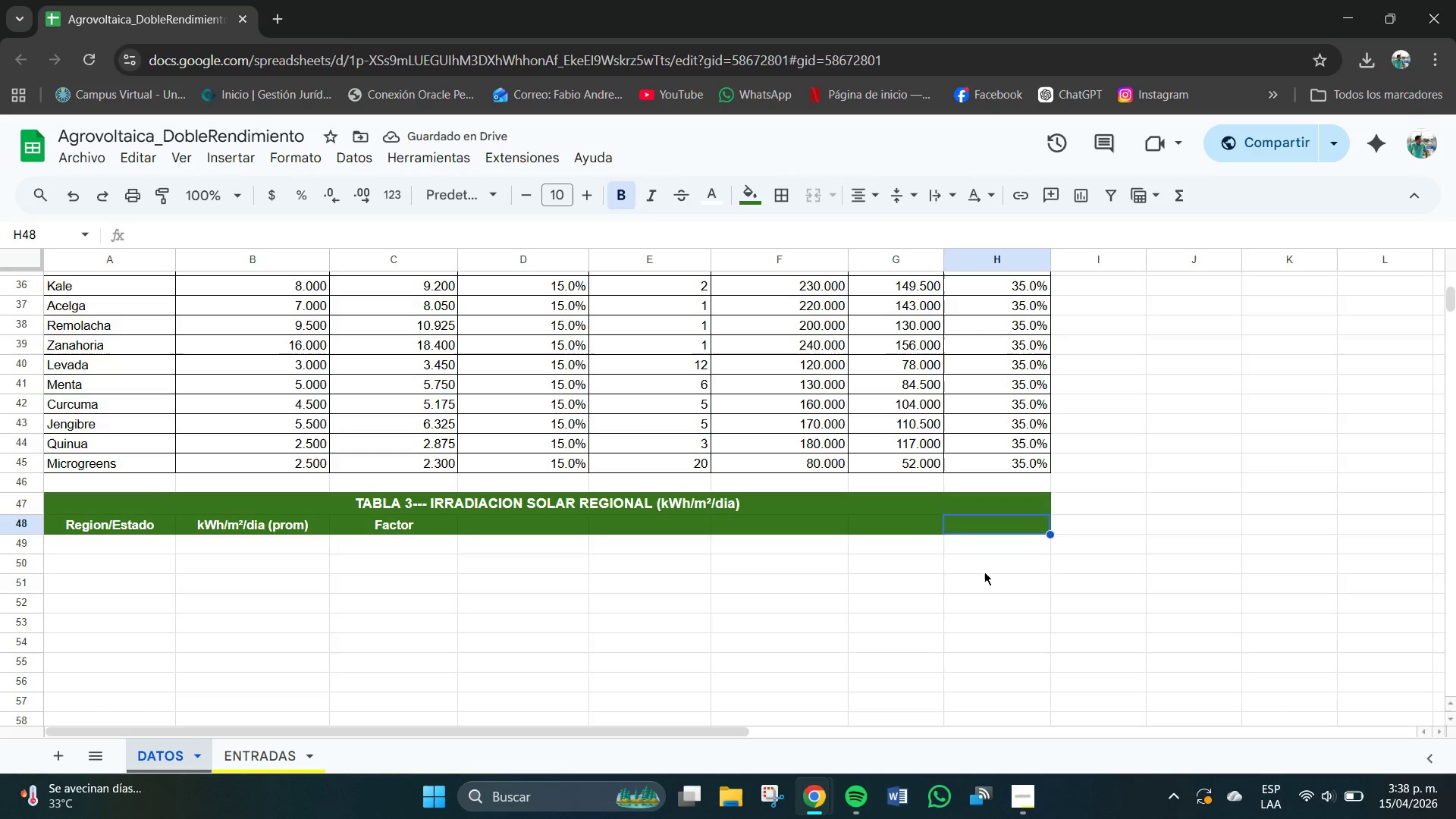 
left_click([984, 572])
 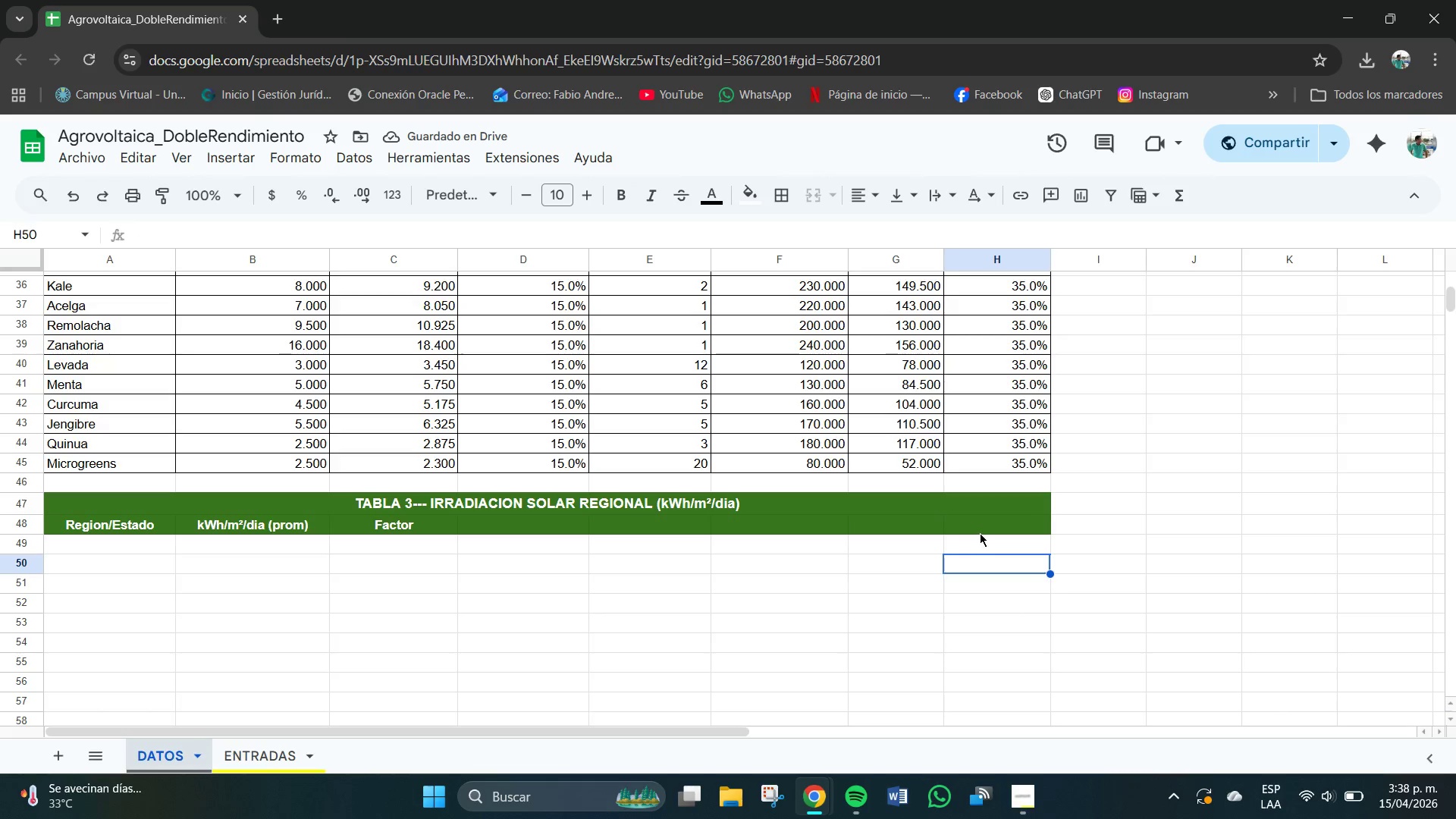 
left_click_drag(start_coordinate=[979, 533], to_coordinate=[654, 530])
 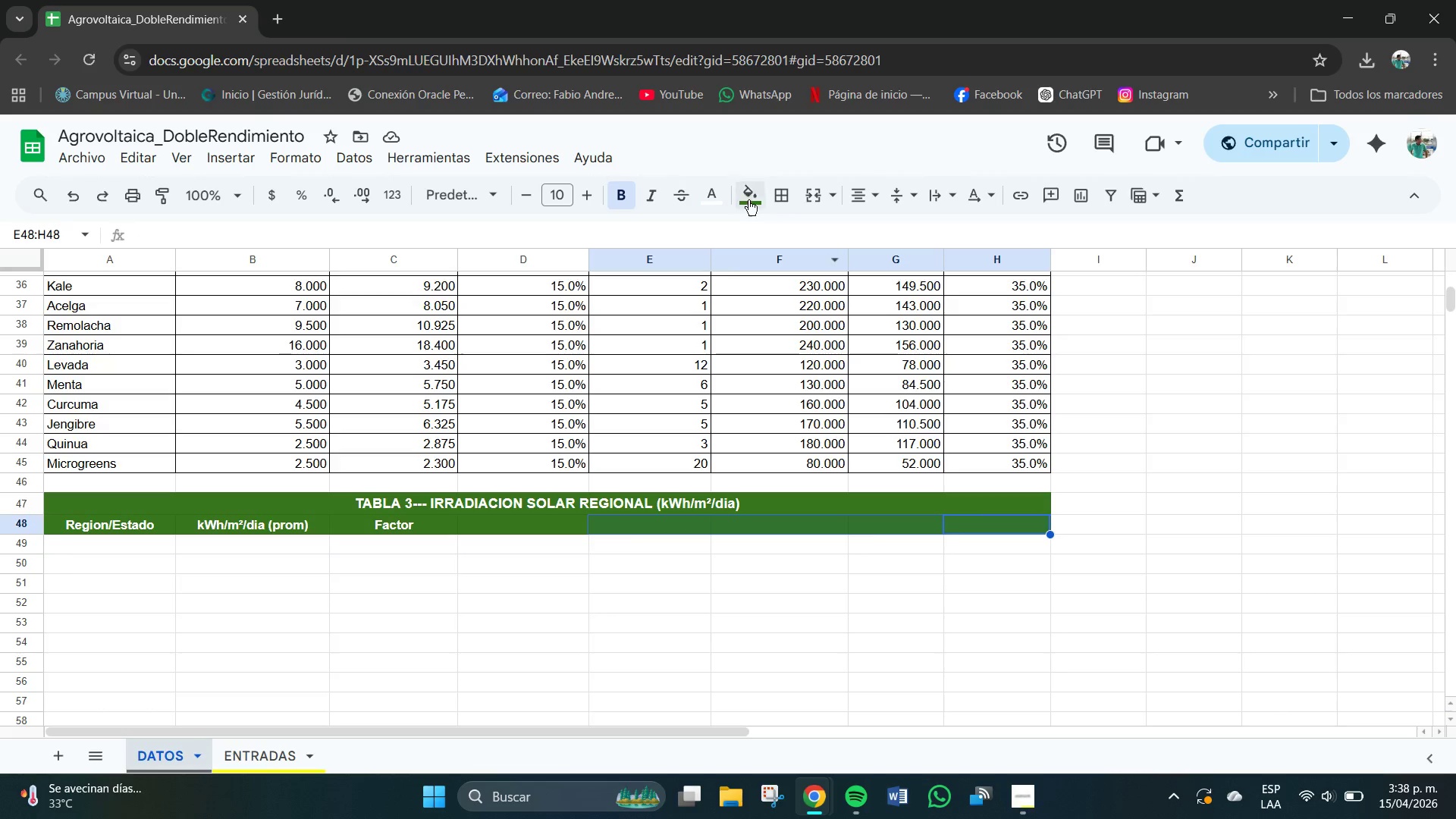 
left_click([752, 193])
 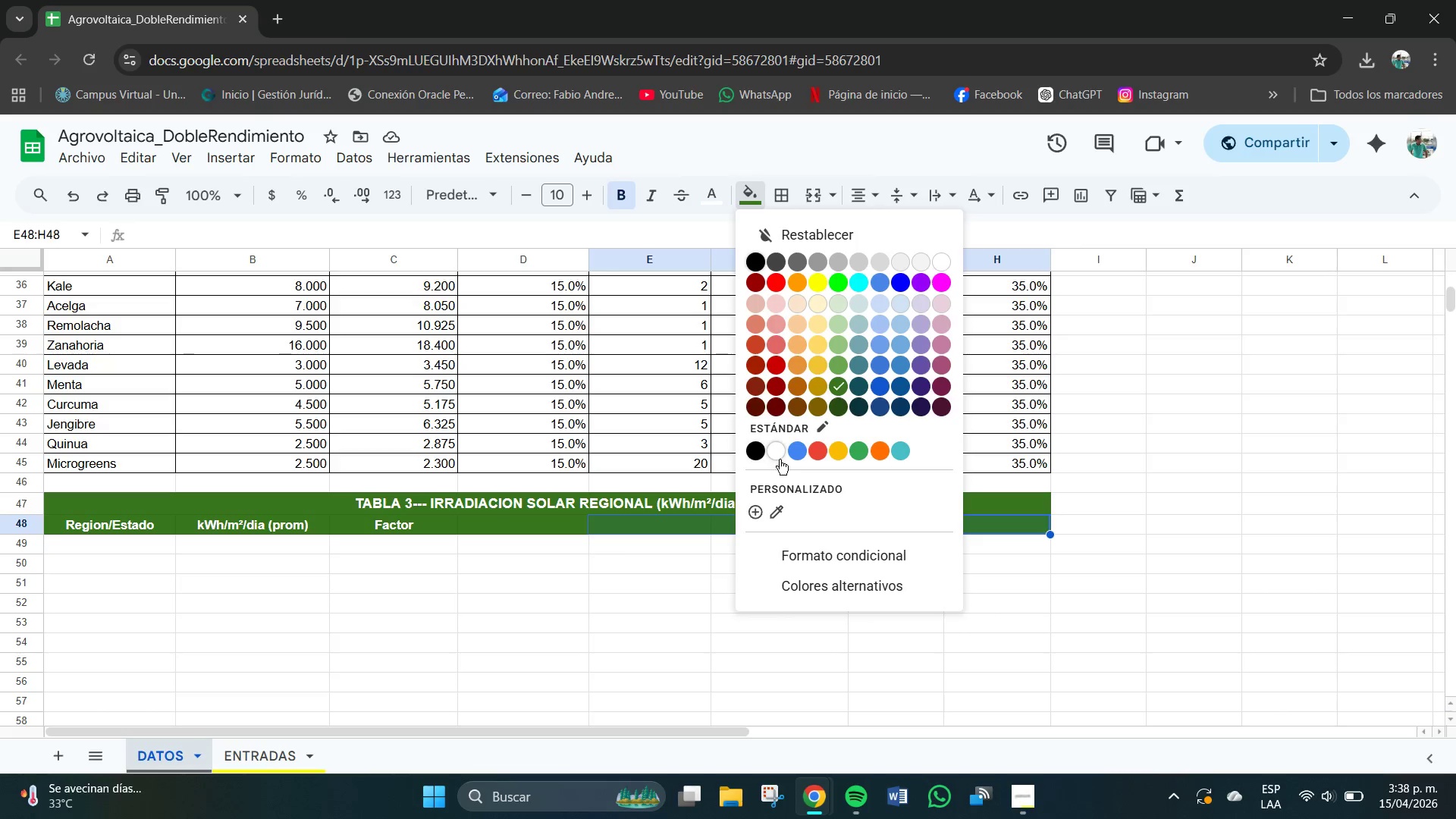 
left_click([780, 452])
 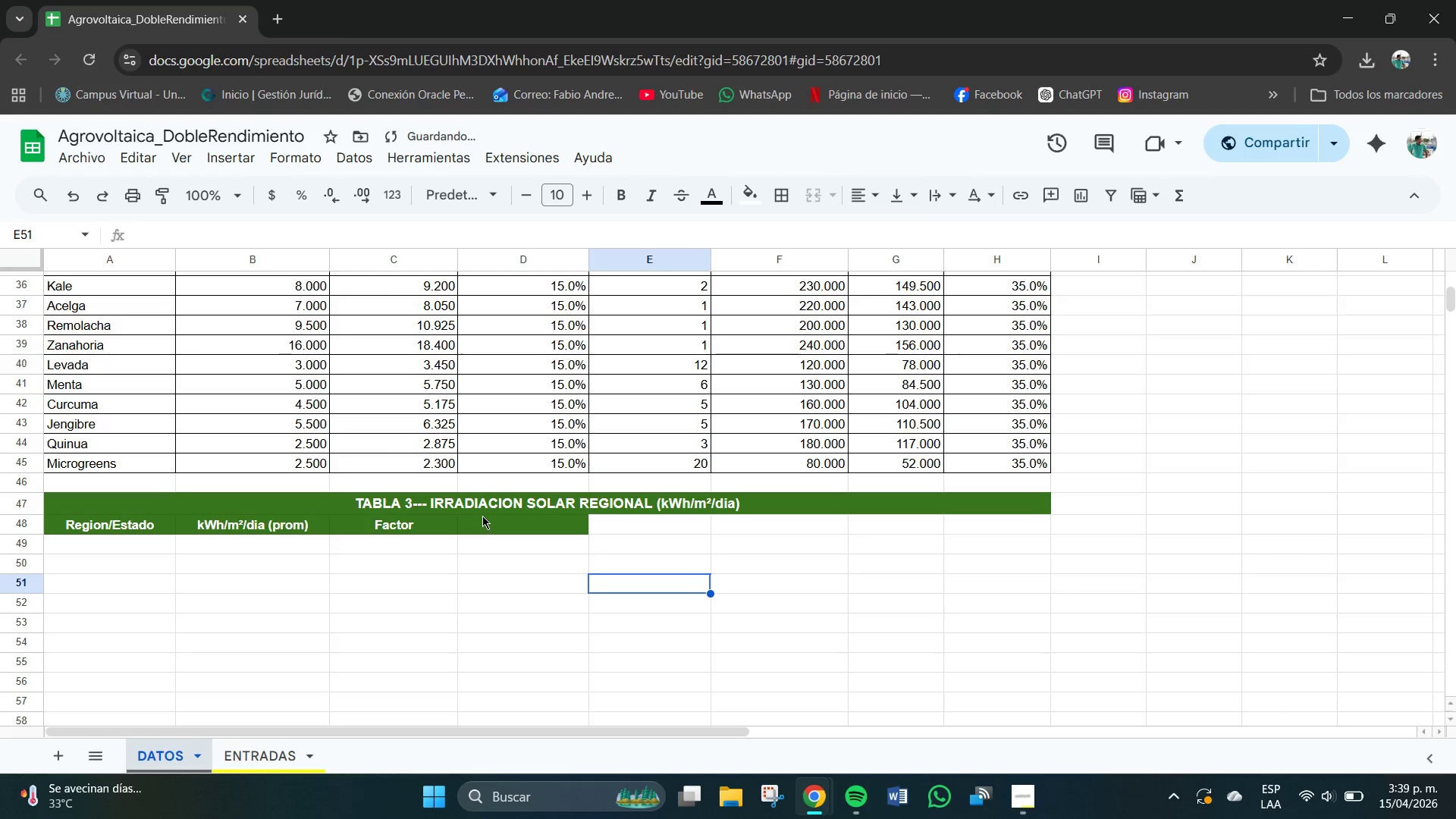 
left_click([480, 532])
 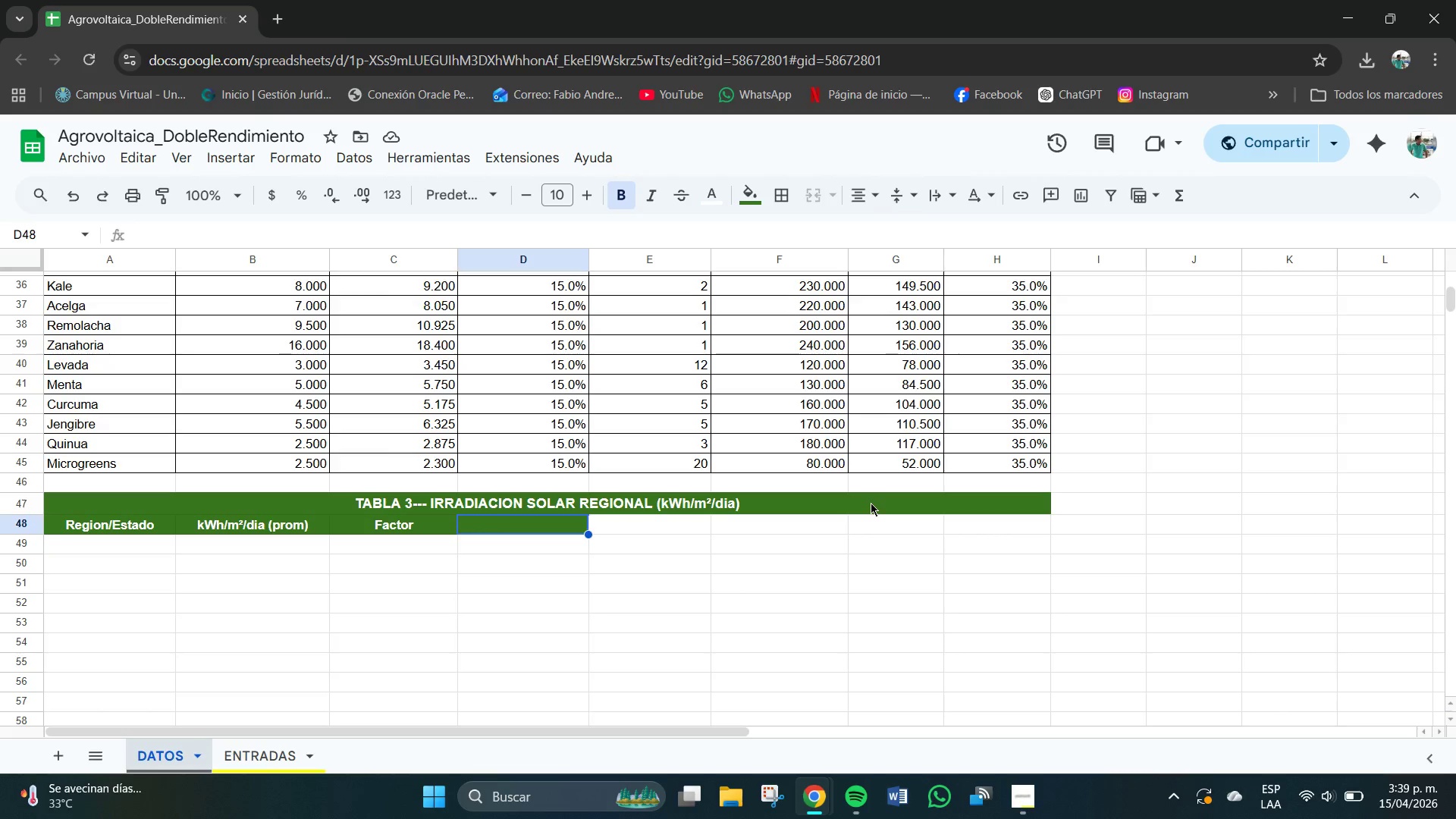 
wait(5.33)
 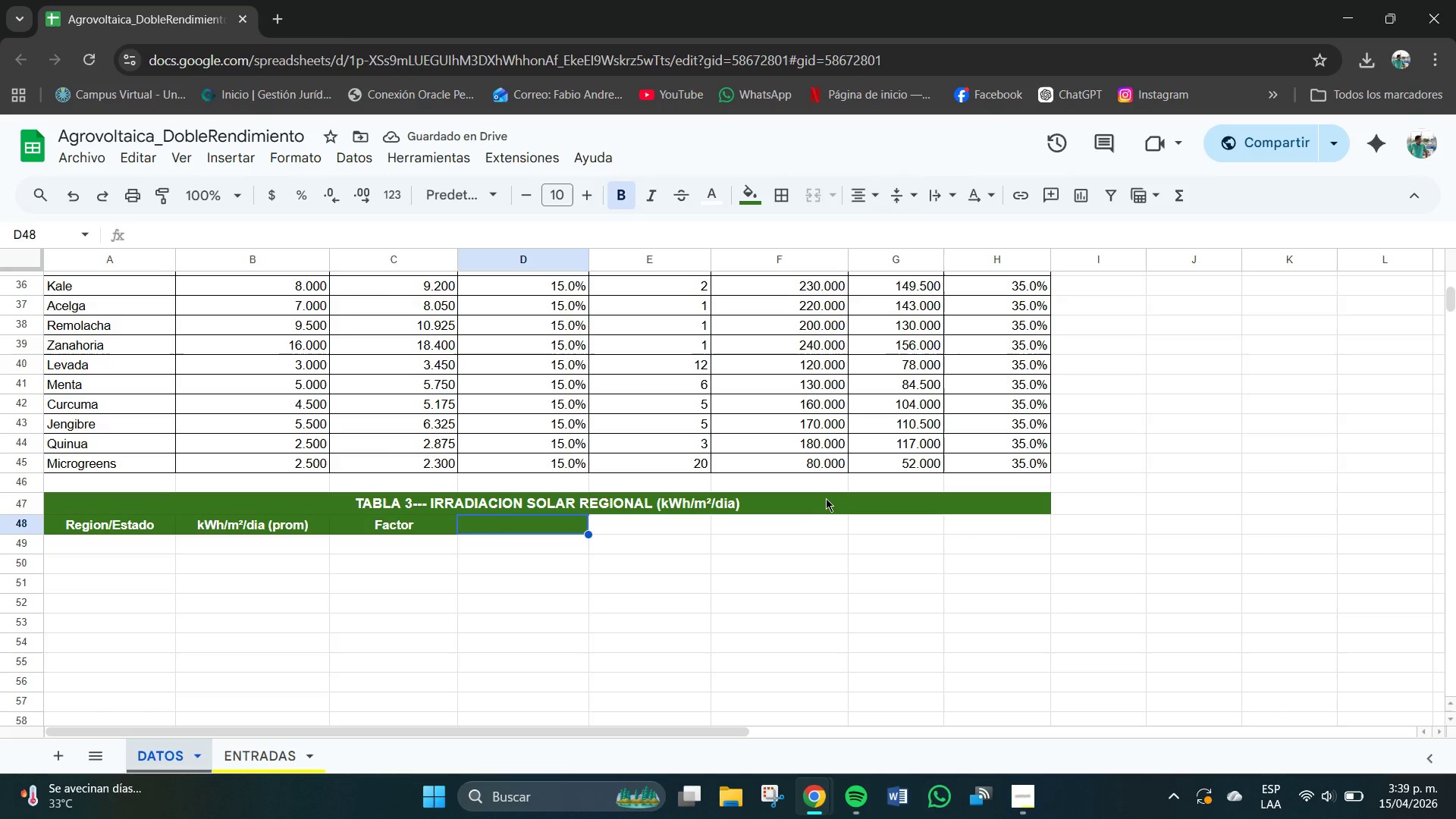 
left_click([880, 505])
 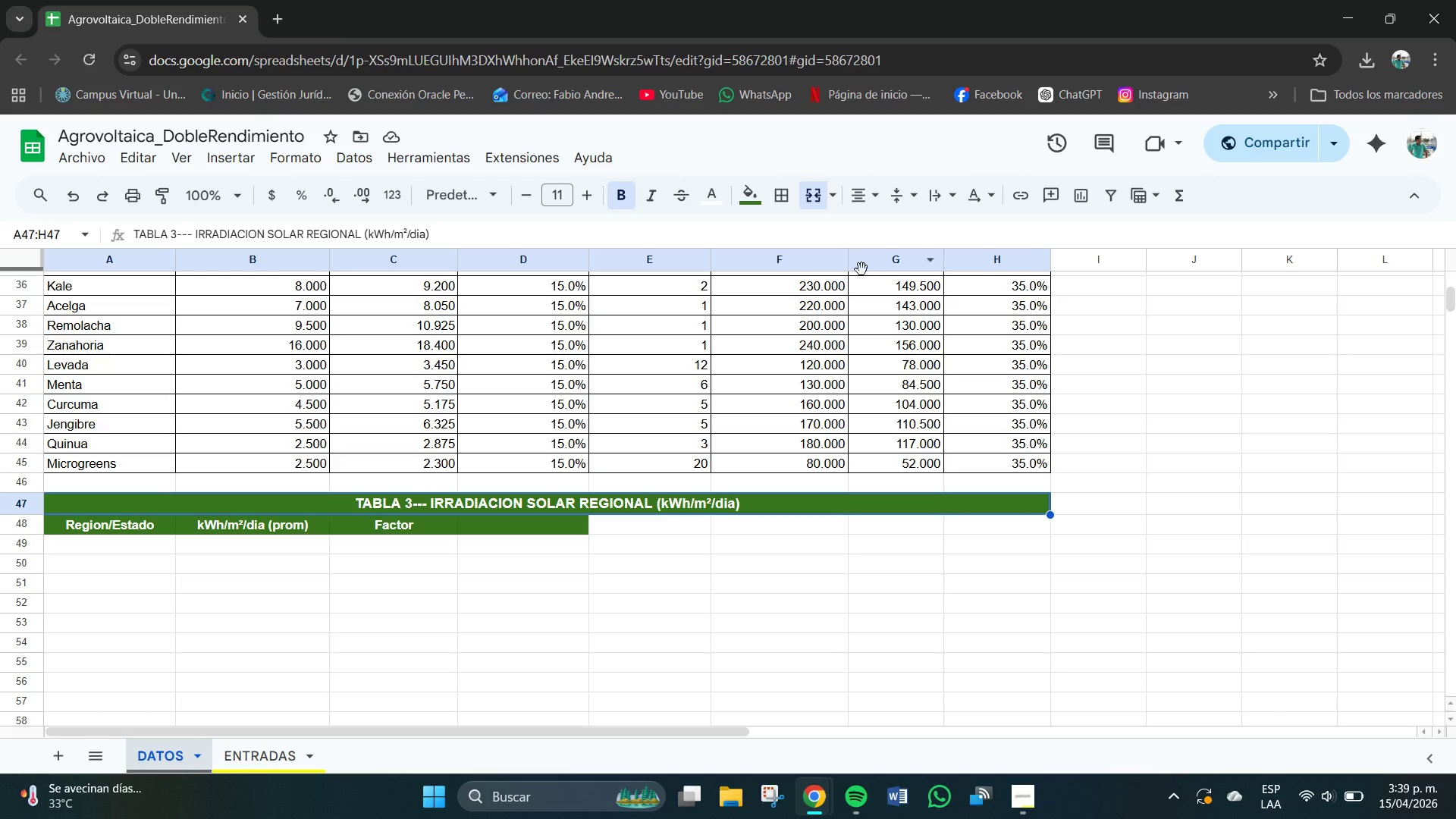 
left_click([820, 504])
 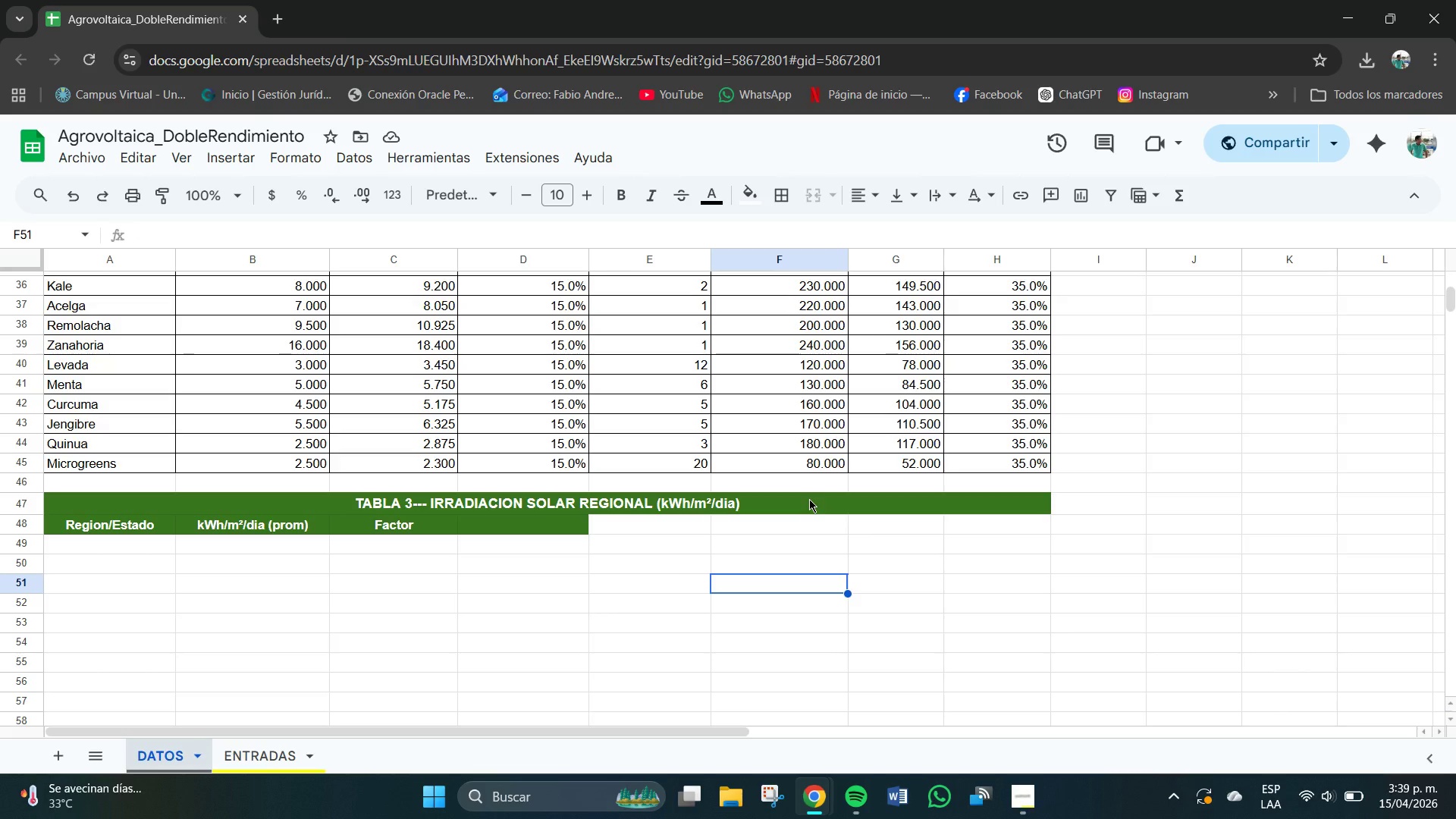 
left_click([806, 504])
 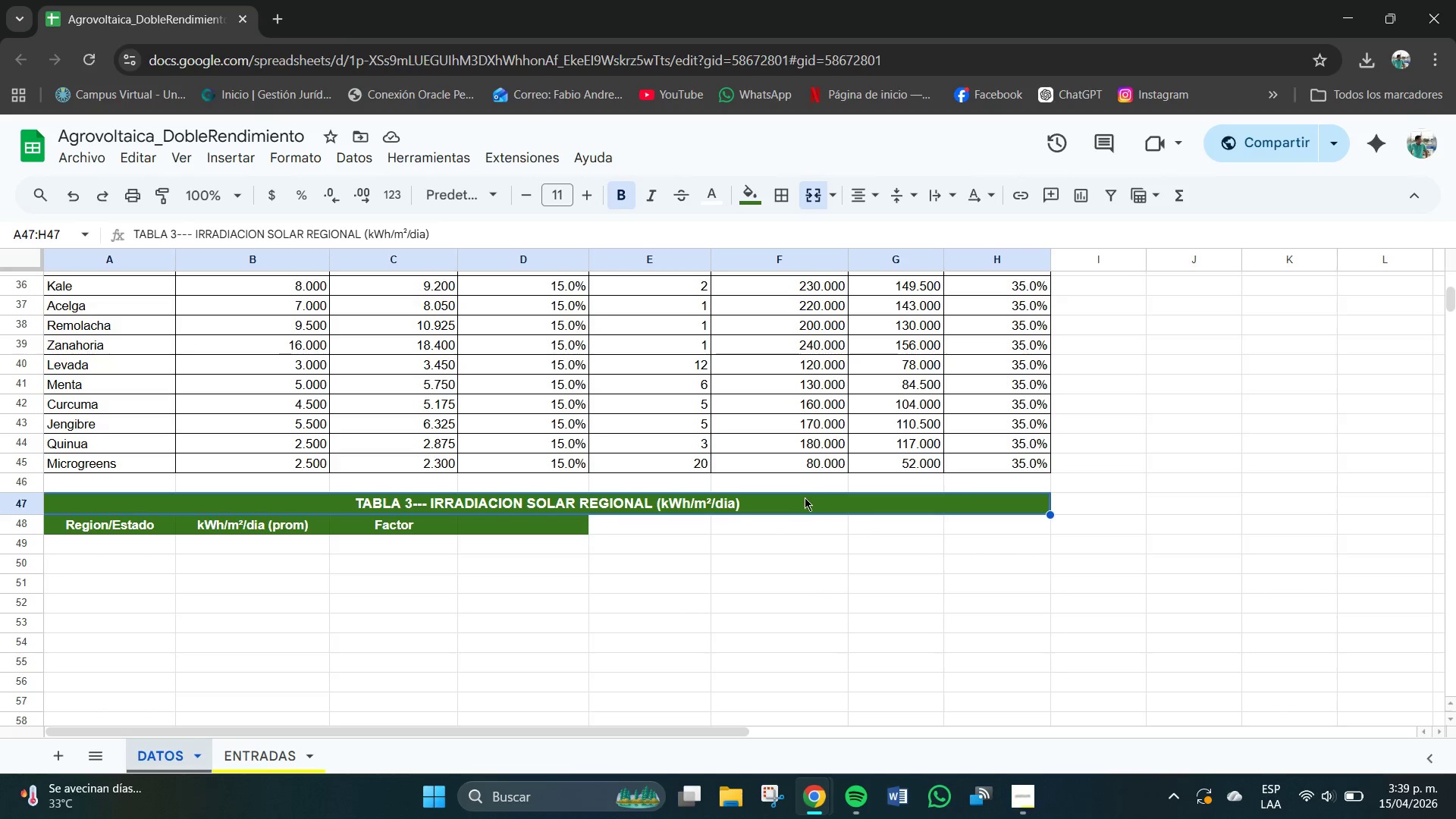 
left_click([828, 199])
 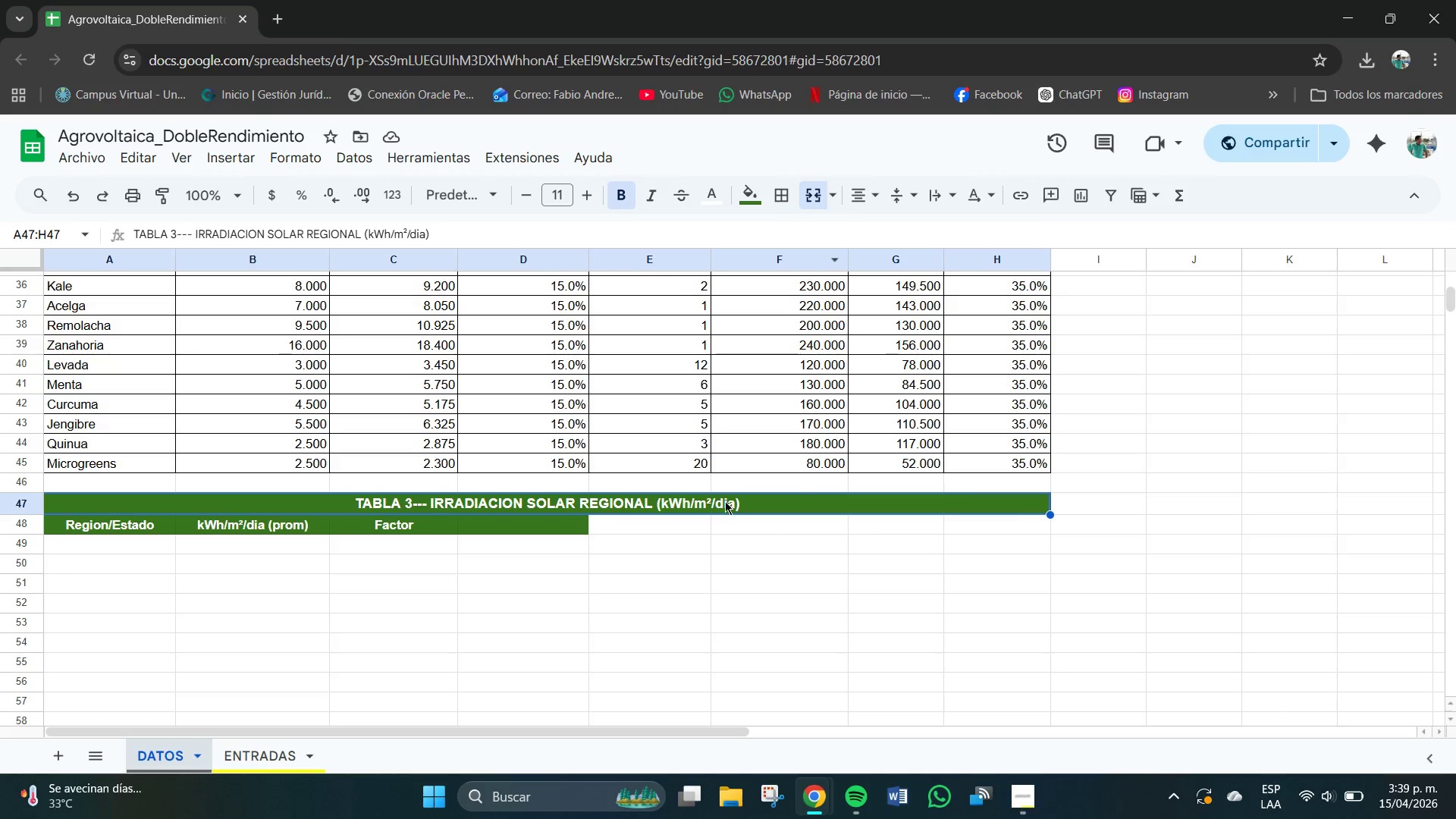 
double_click([746, 505])
 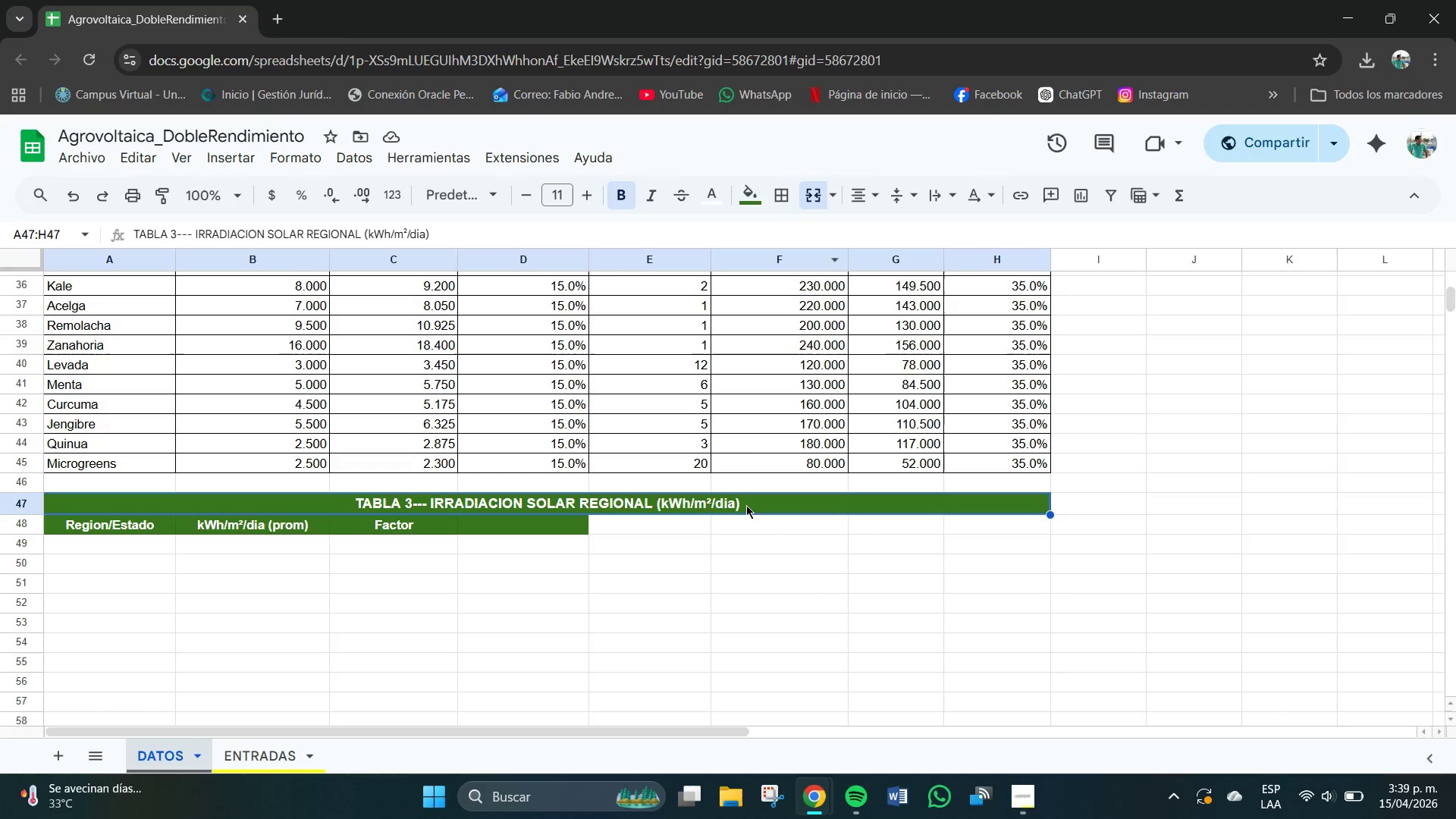 
triple_click([746, 505])
 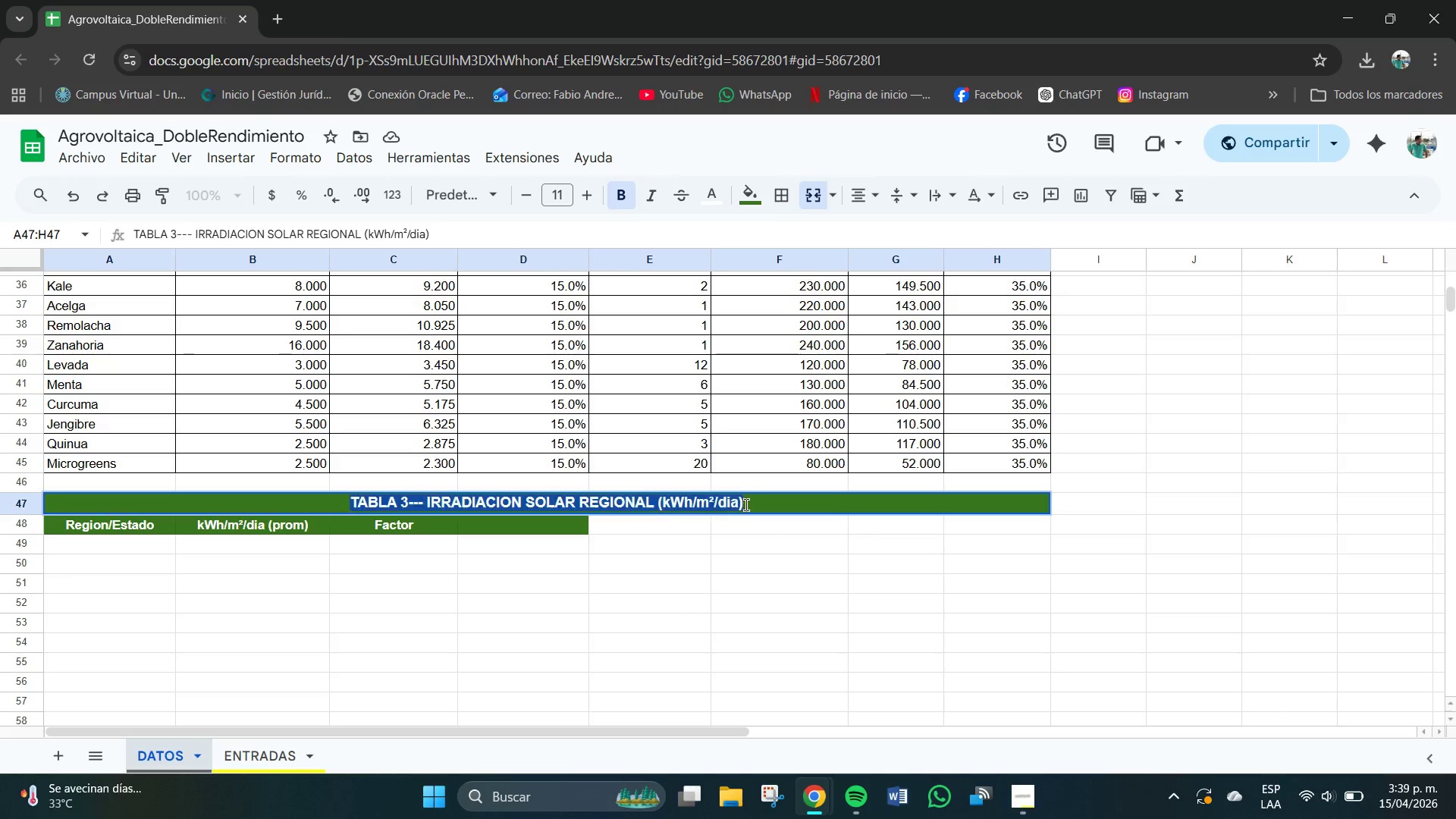 
left_click_drag(start_coordinate=[746, 505], to_coordinate=[390, 526])
 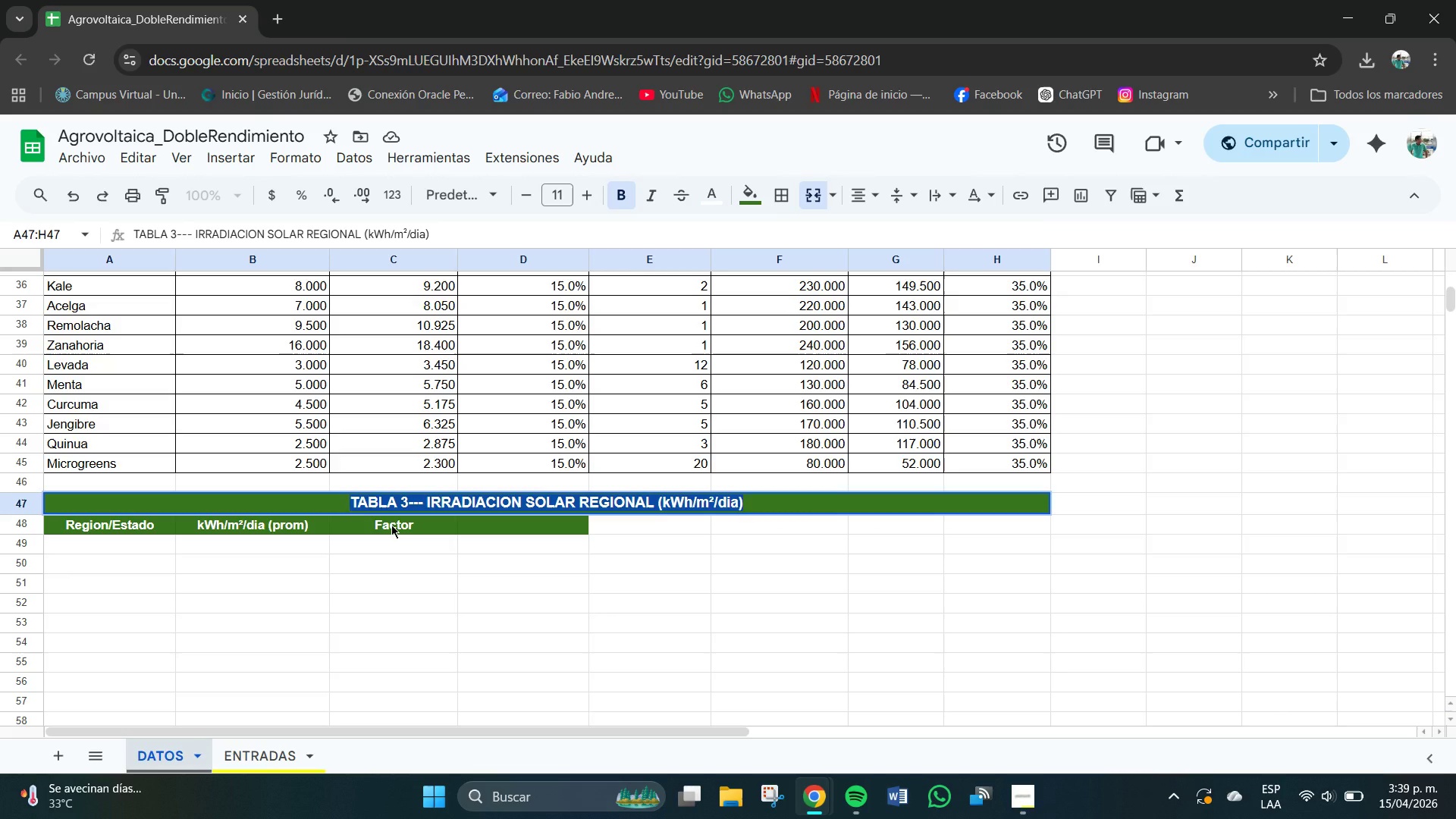 
hold_key(key=ControlLeft, duration=1.08)
 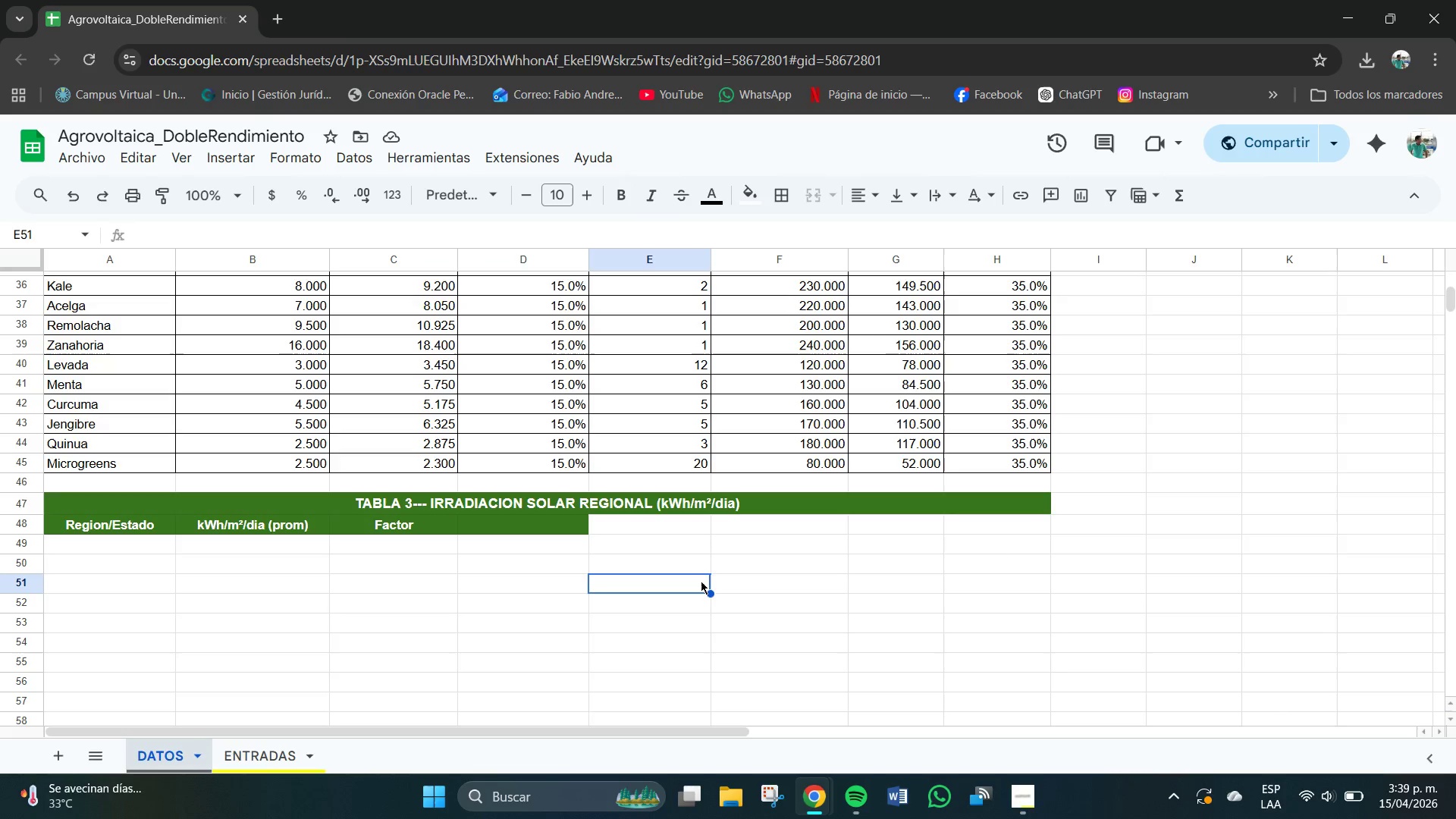 
hold_key(key=C, duration=0.31)
 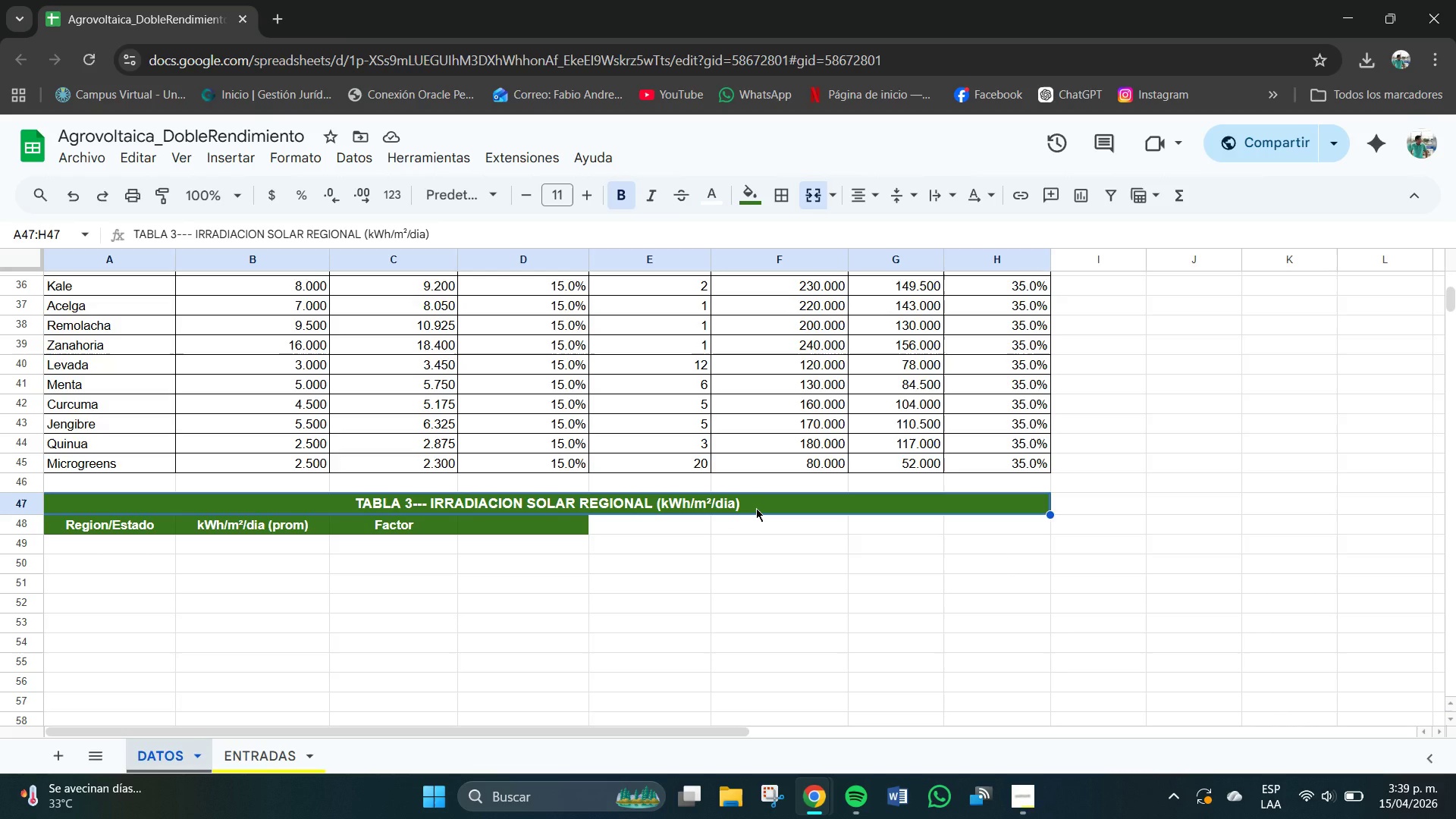 
key(Delete)
 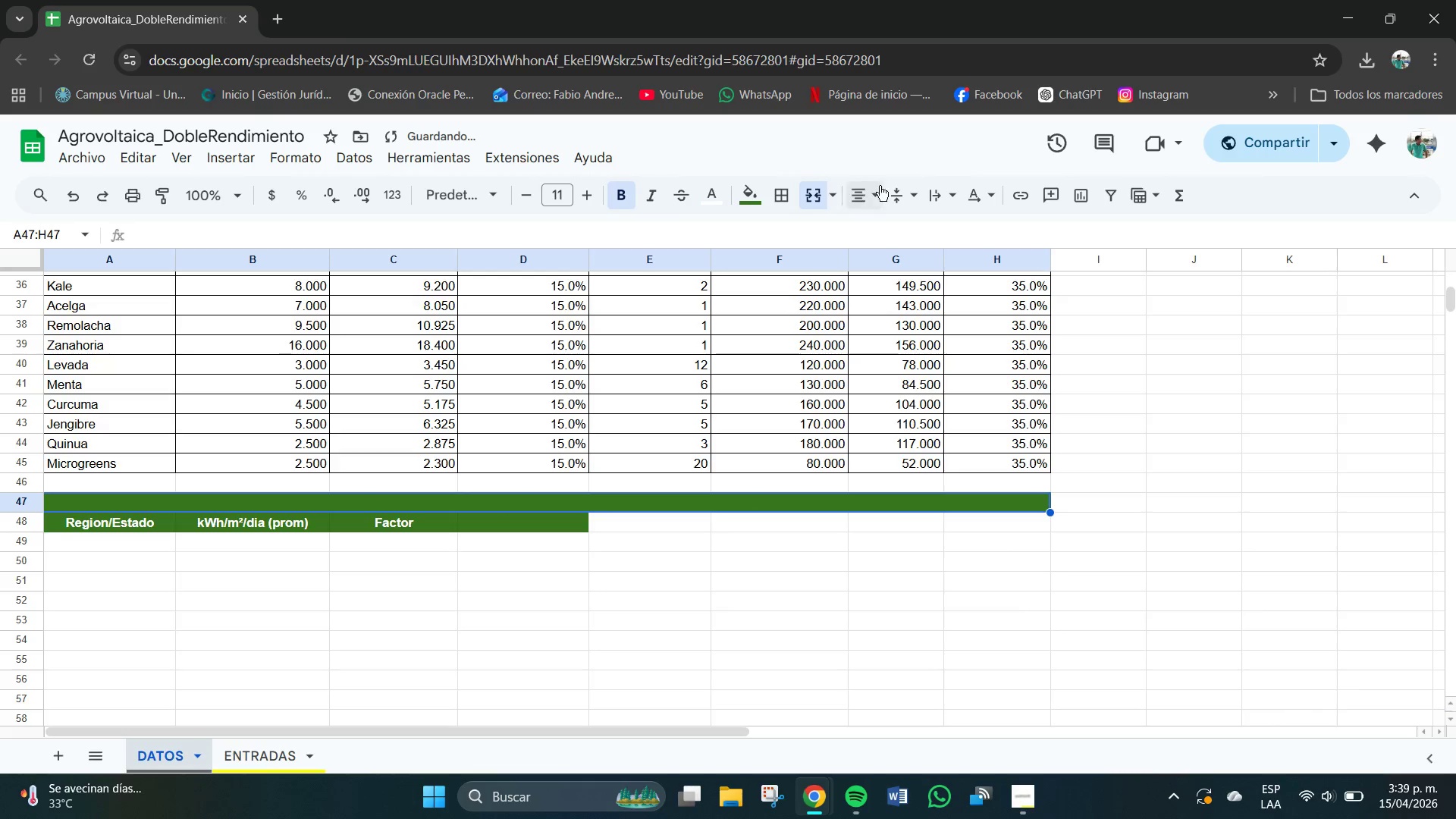 
left_click([867, 191])
 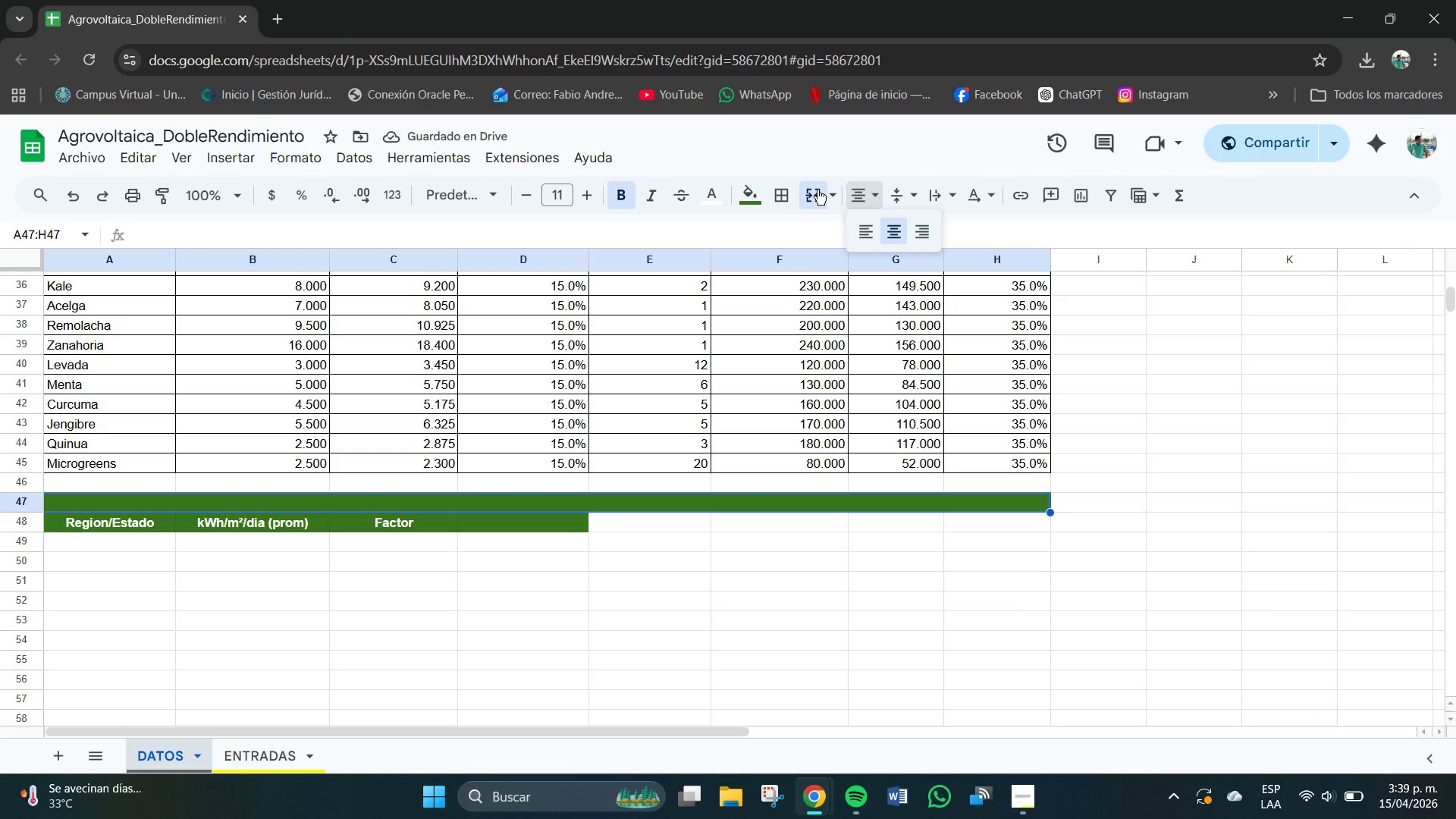 
left_click([817, 192])
 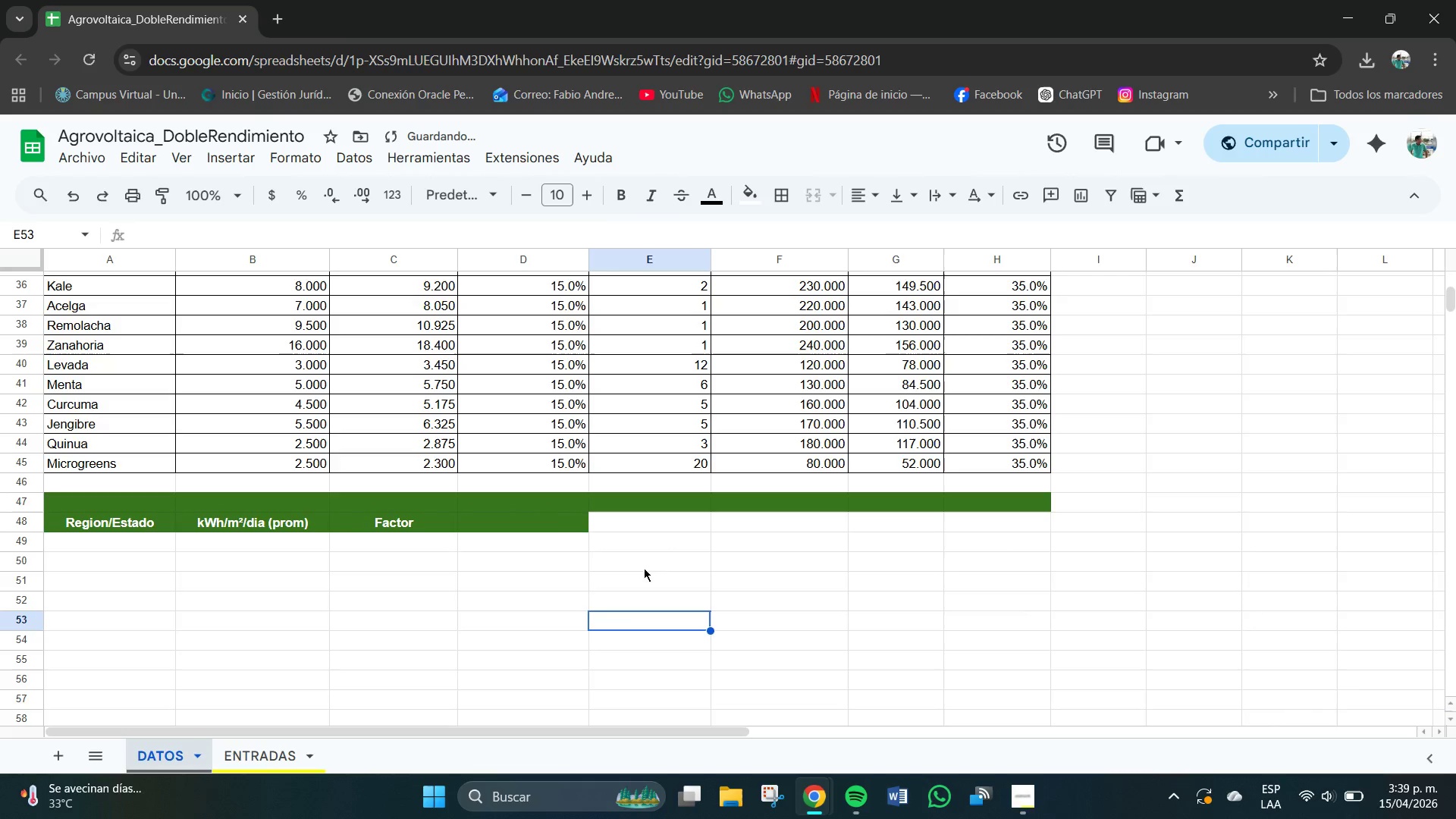 
double_click([554, 500])
 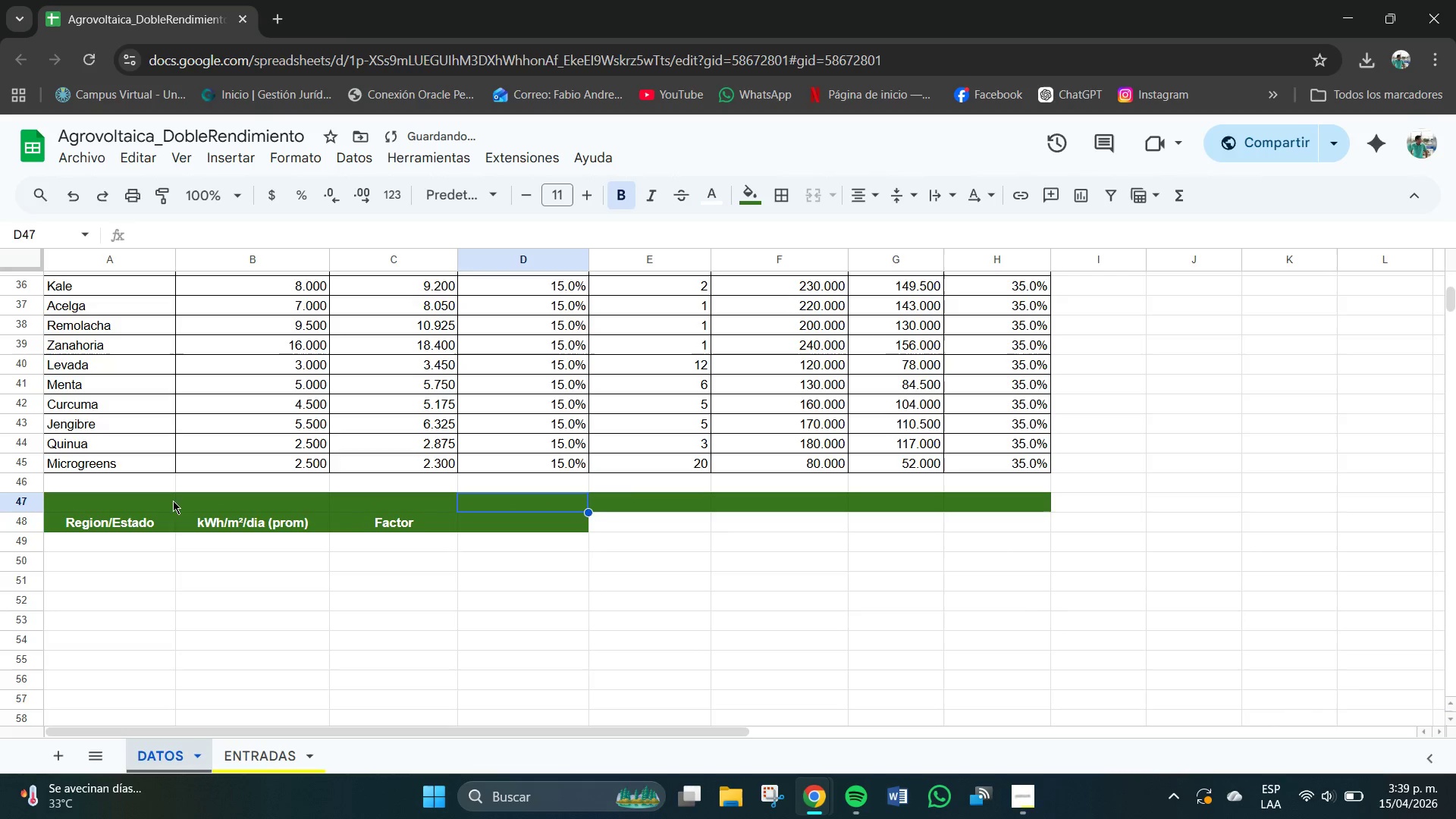 
left_click([129, 504])
 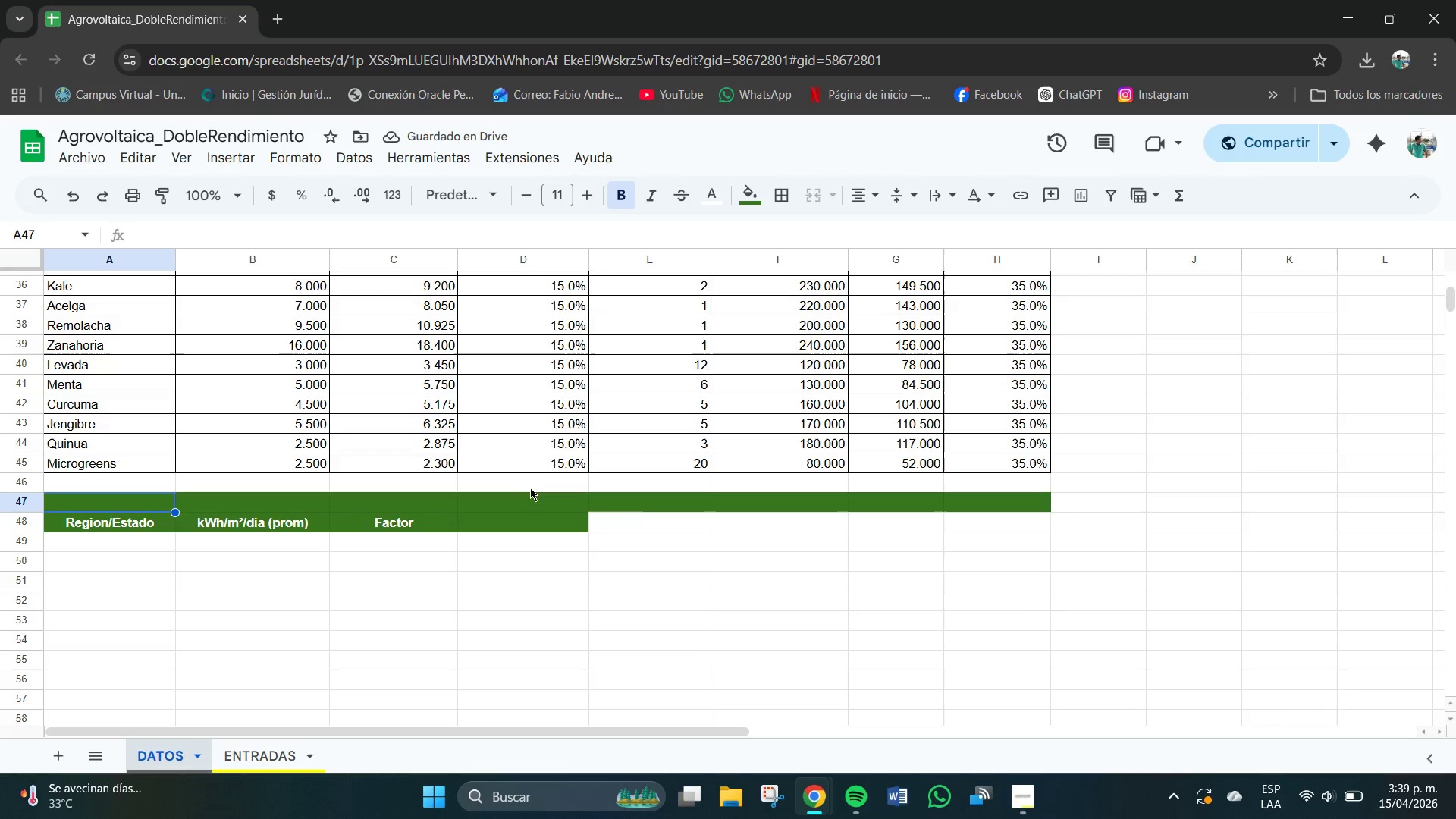 
left_click([638, 503])
 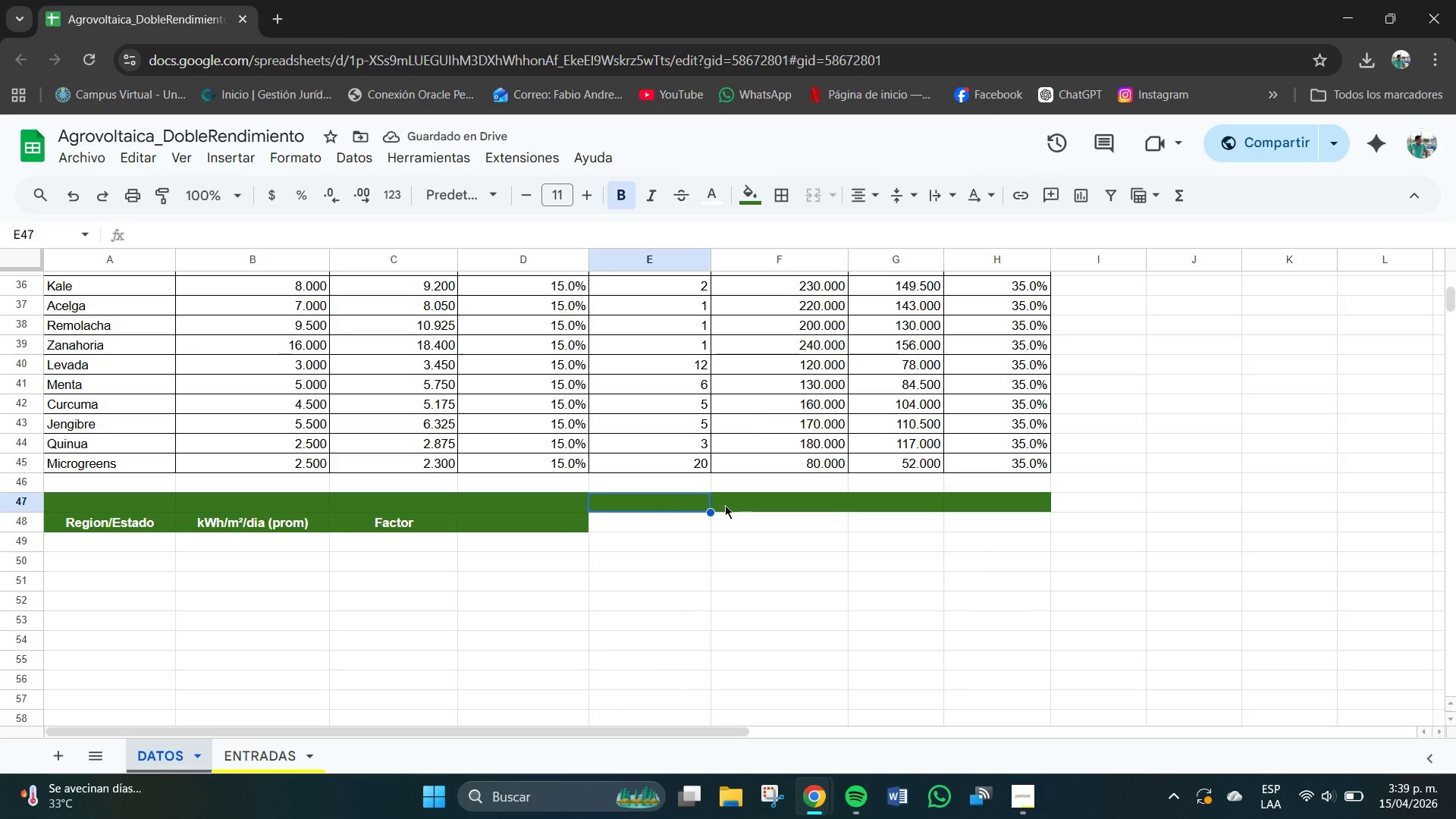 
left_click_drag(start_coordinate=[676, 500], to_coordinate=[1039, 501])
 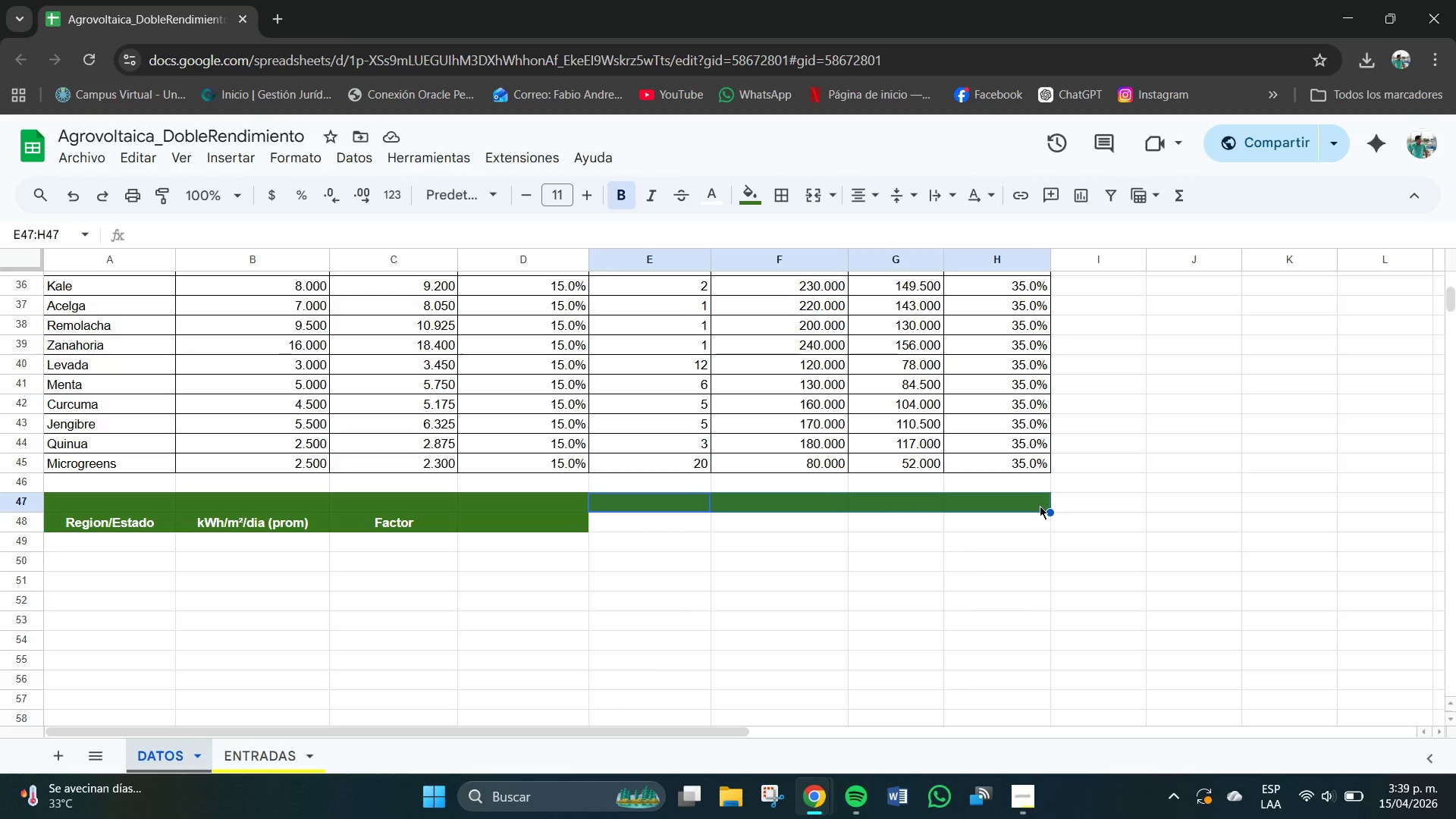 
key(Delete)
 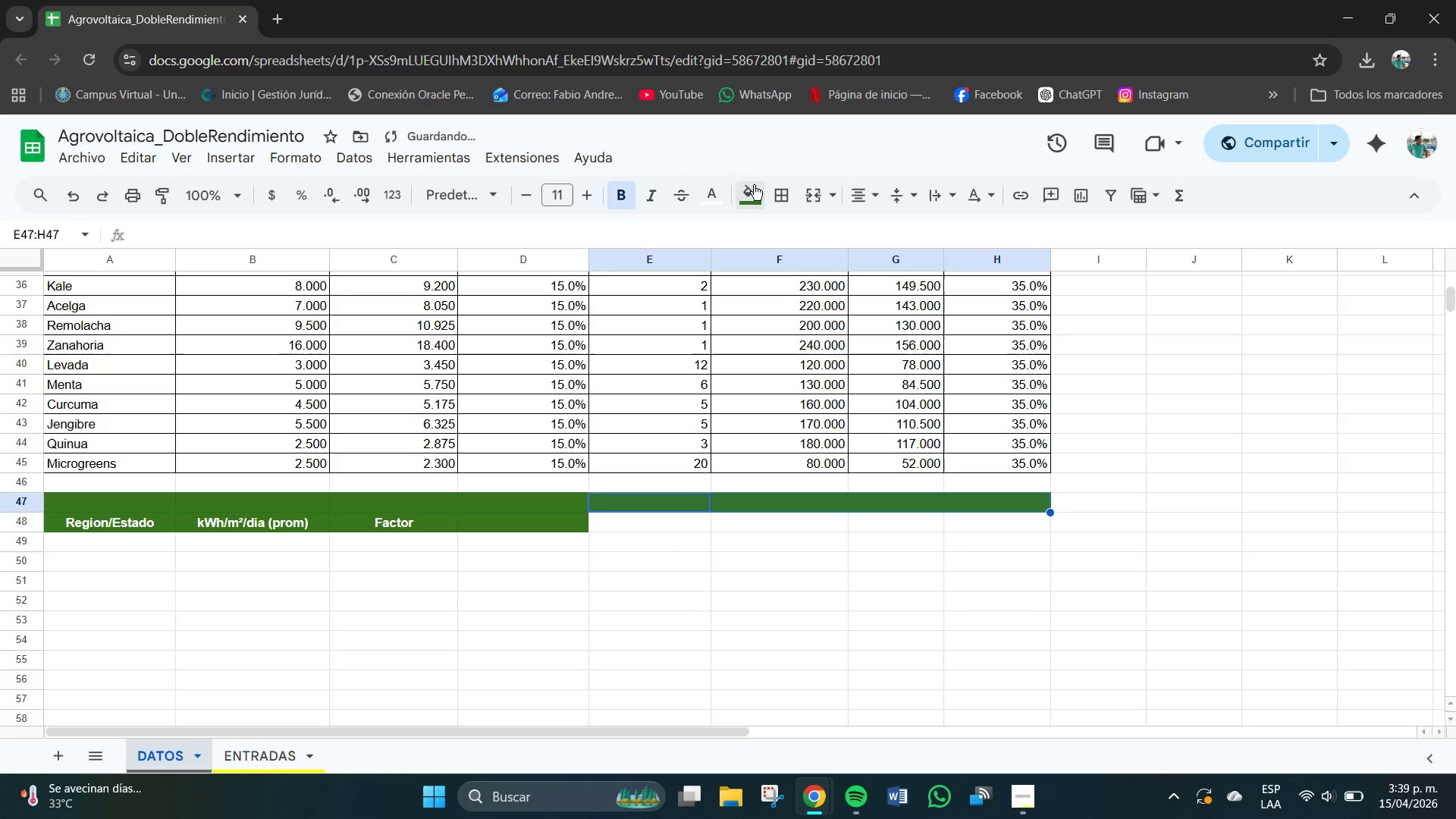 
left_click([755, 187])
 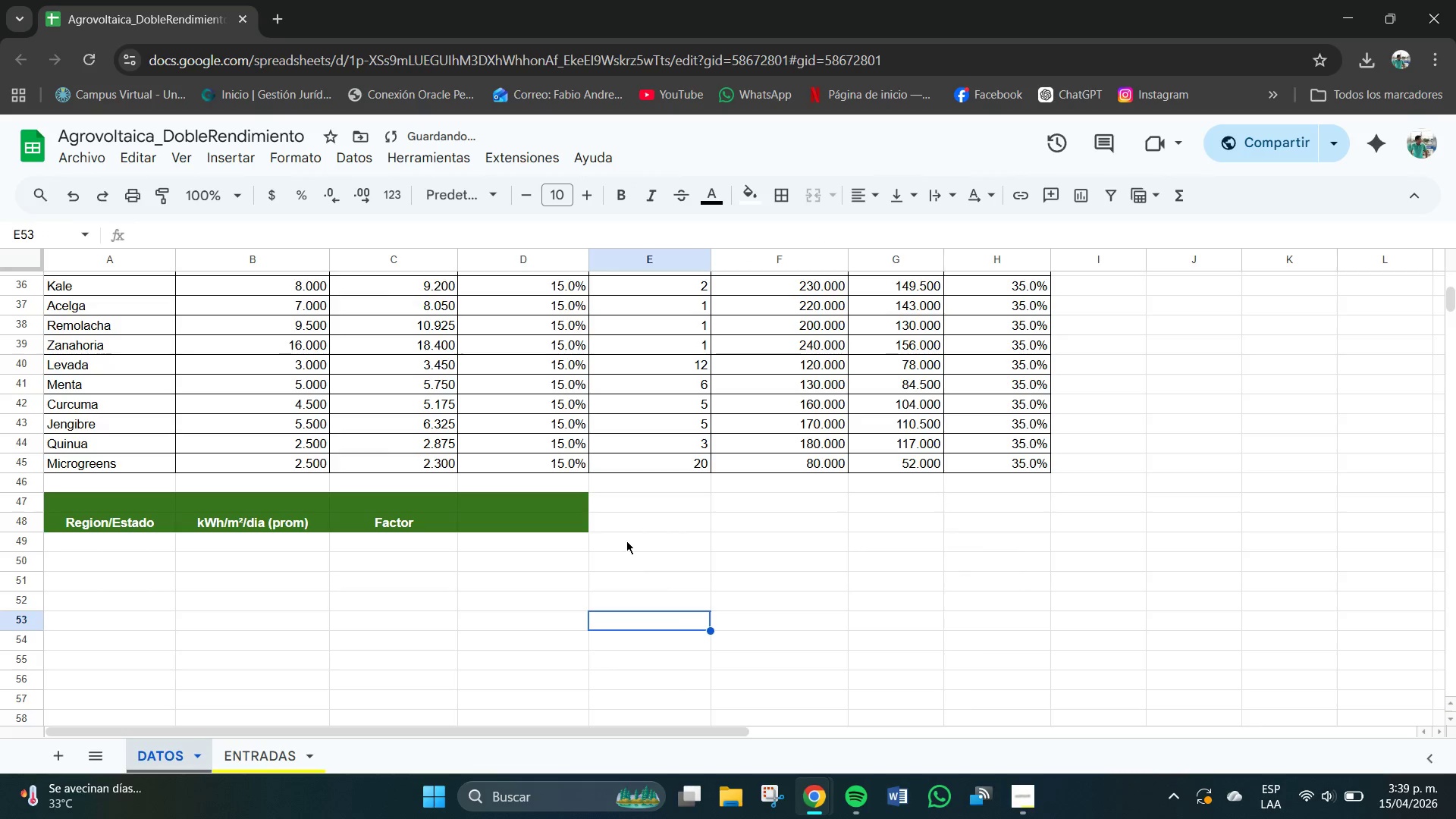 
double_click([527, 499])
 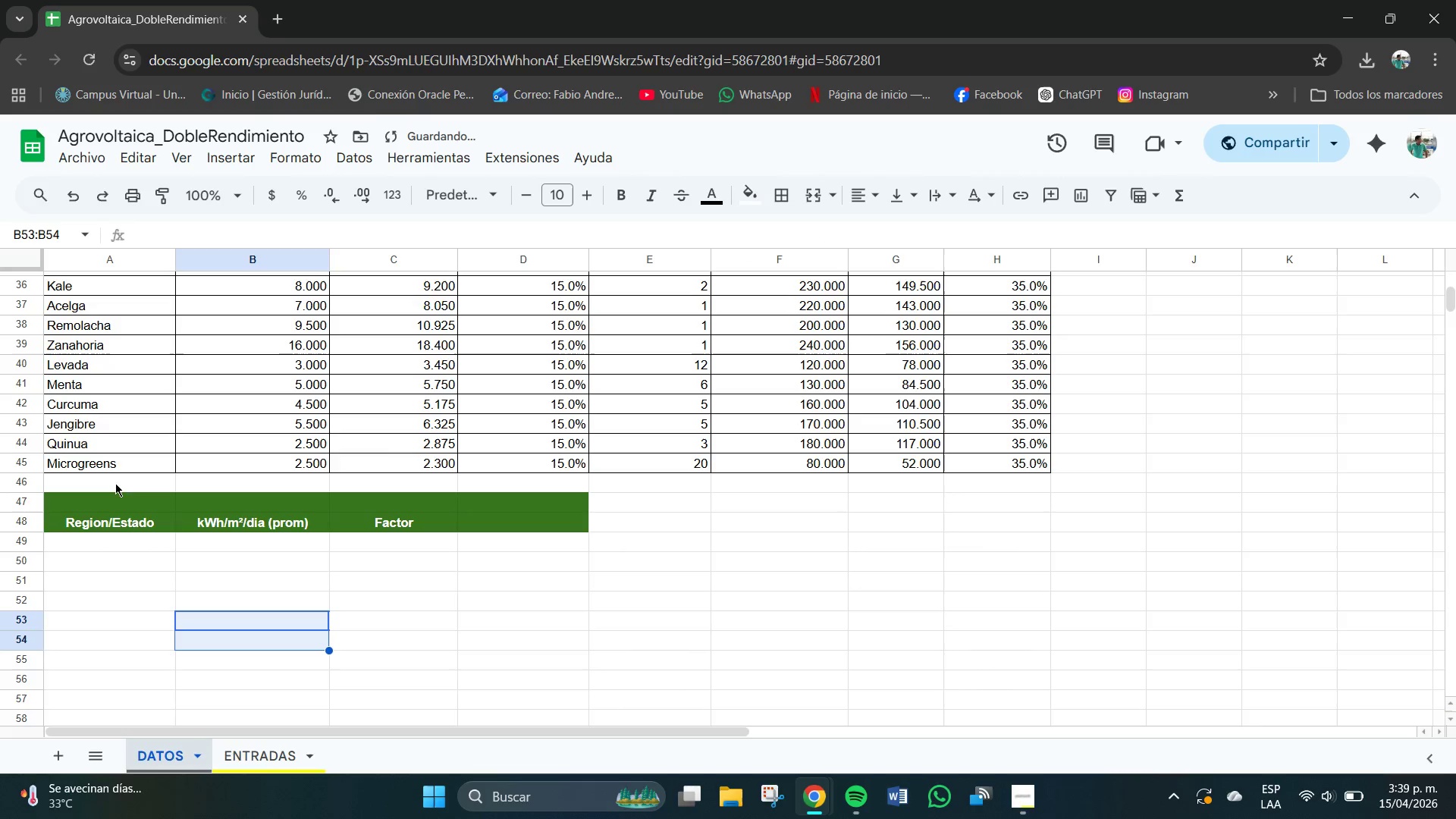 
left_click_drag(start_coordinate=[123, 498], to_coordinate=[535, 504])
 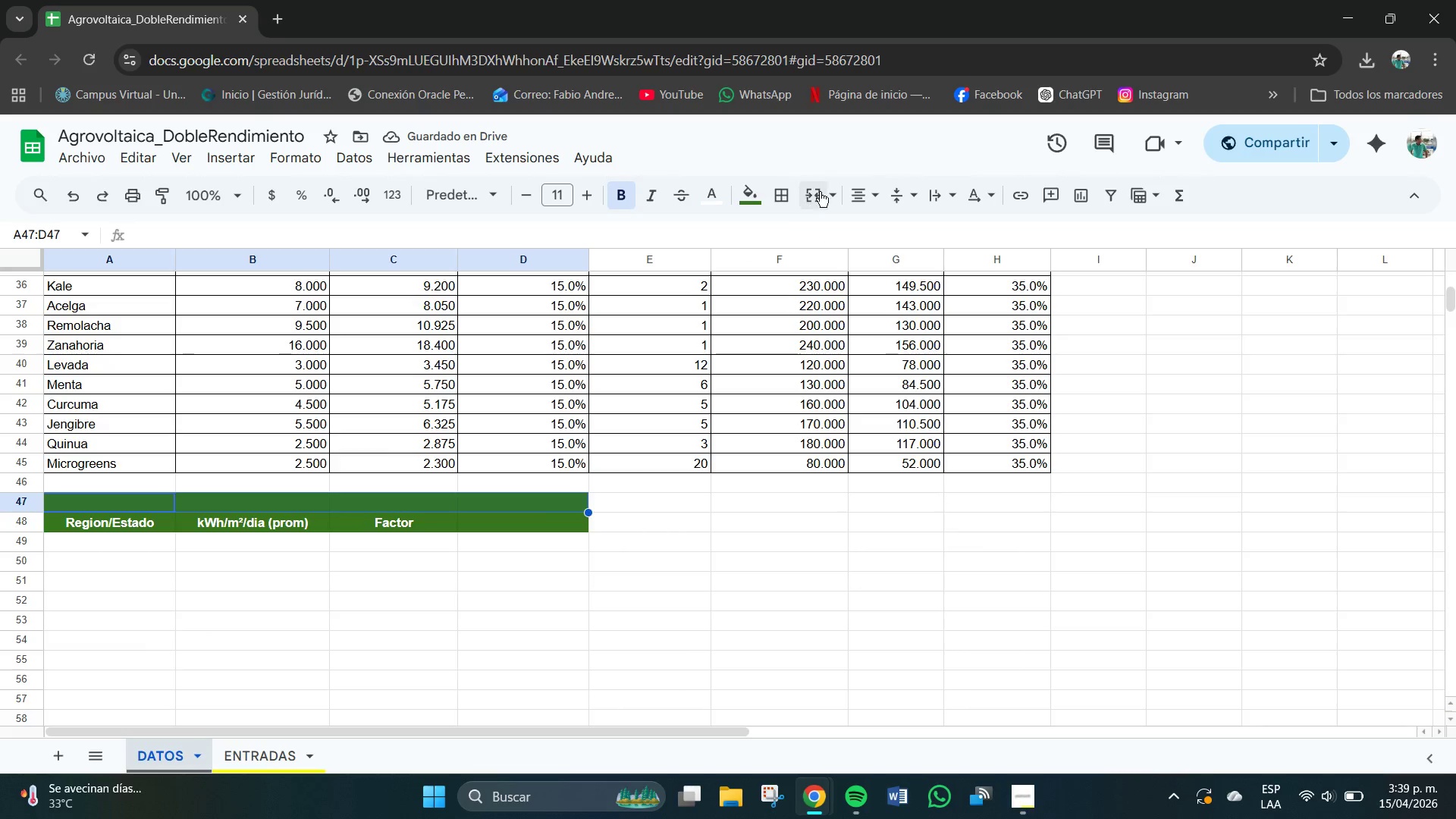 
left_click([830, 189])
 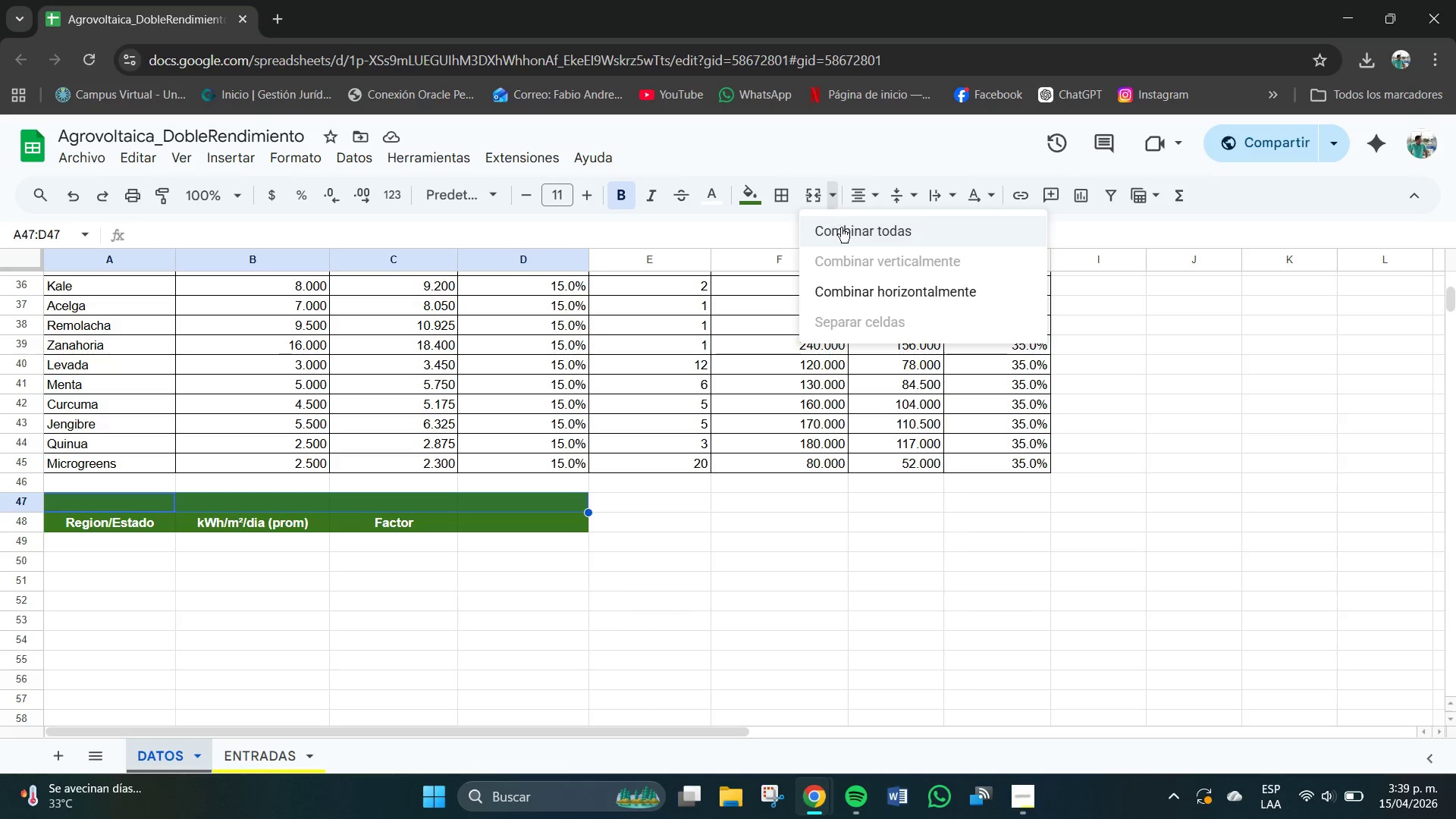 
left_click([843, 230])
 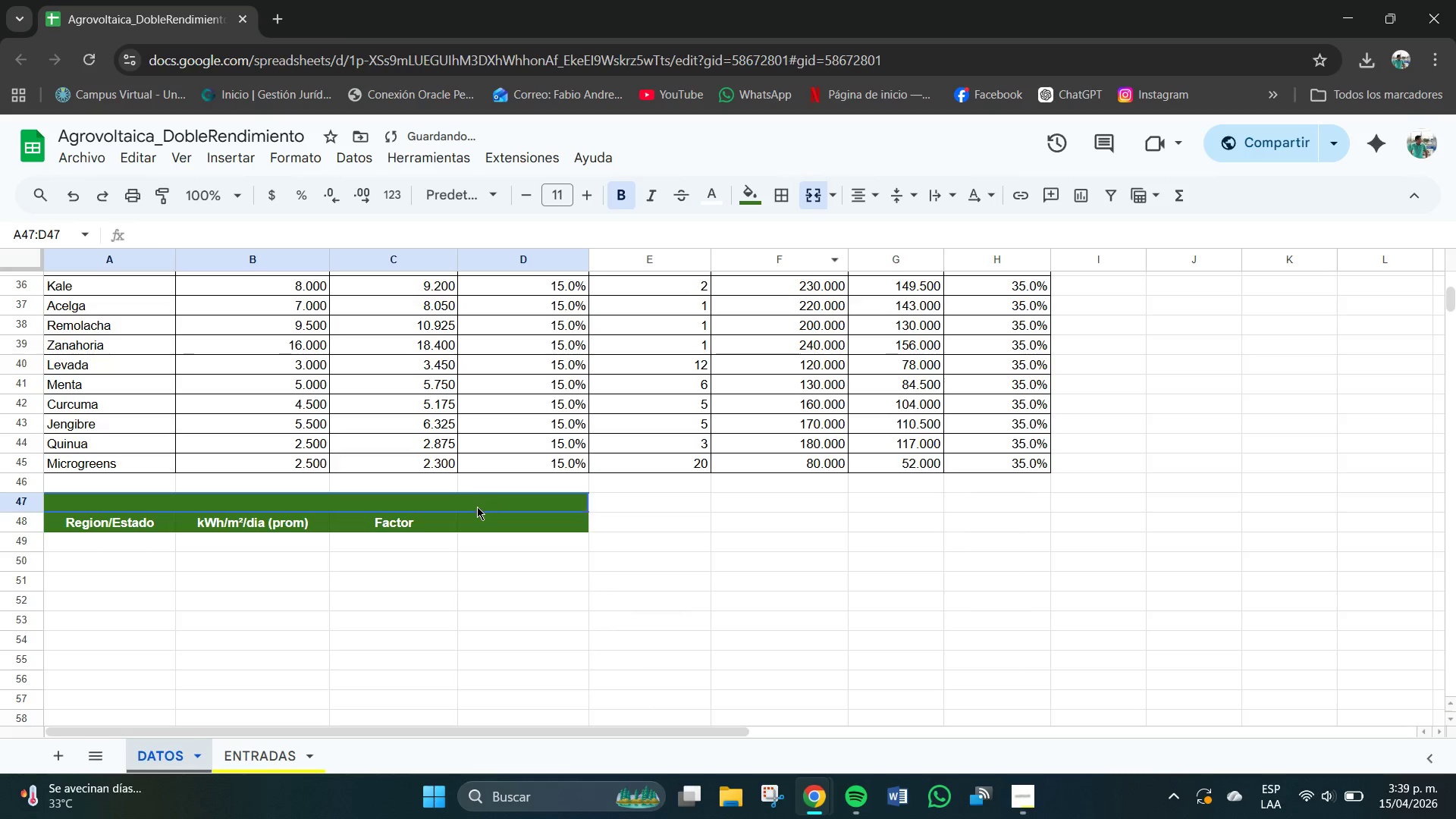 
double_click([477, 507])
 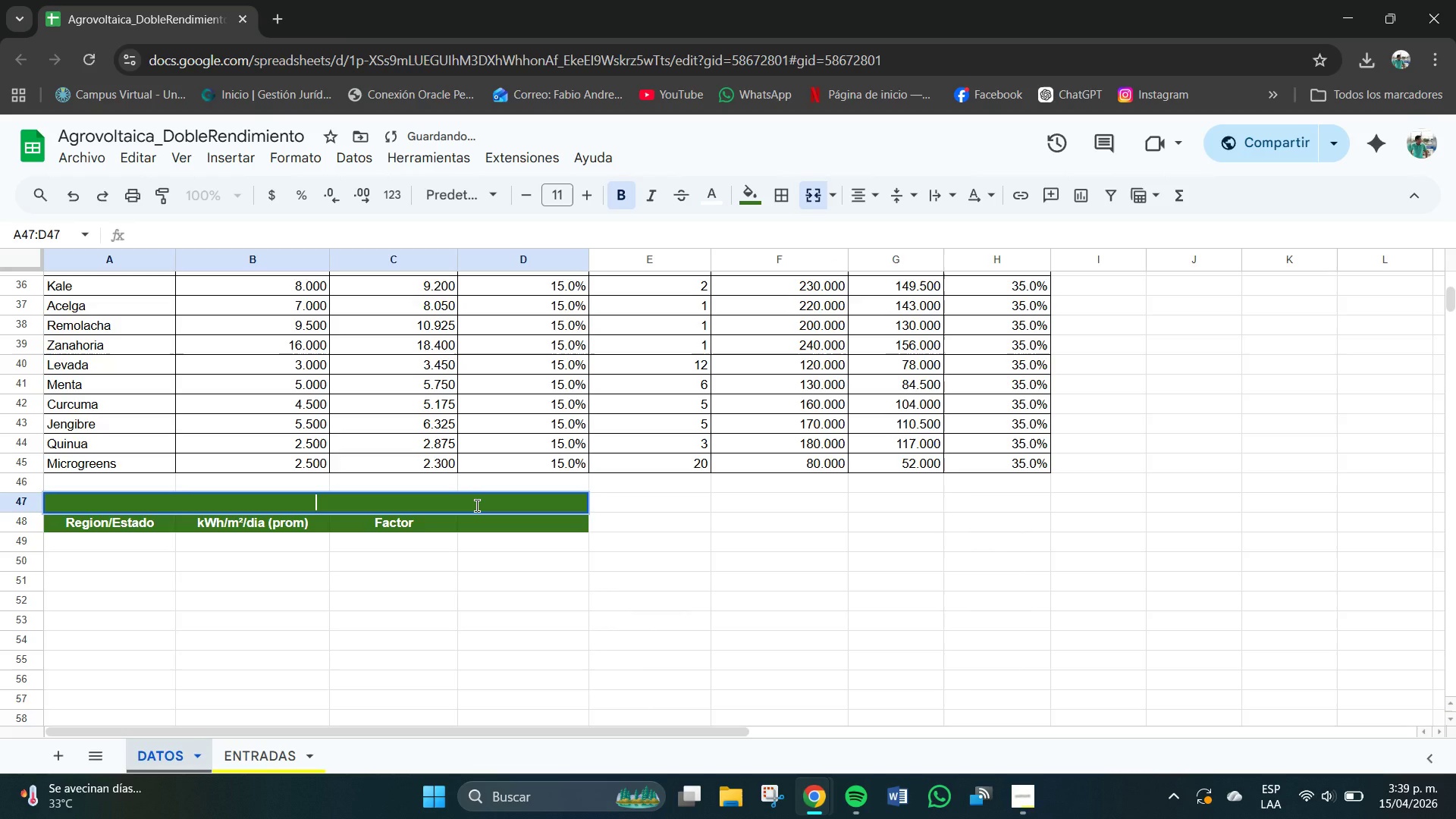 
key(Control+V)
 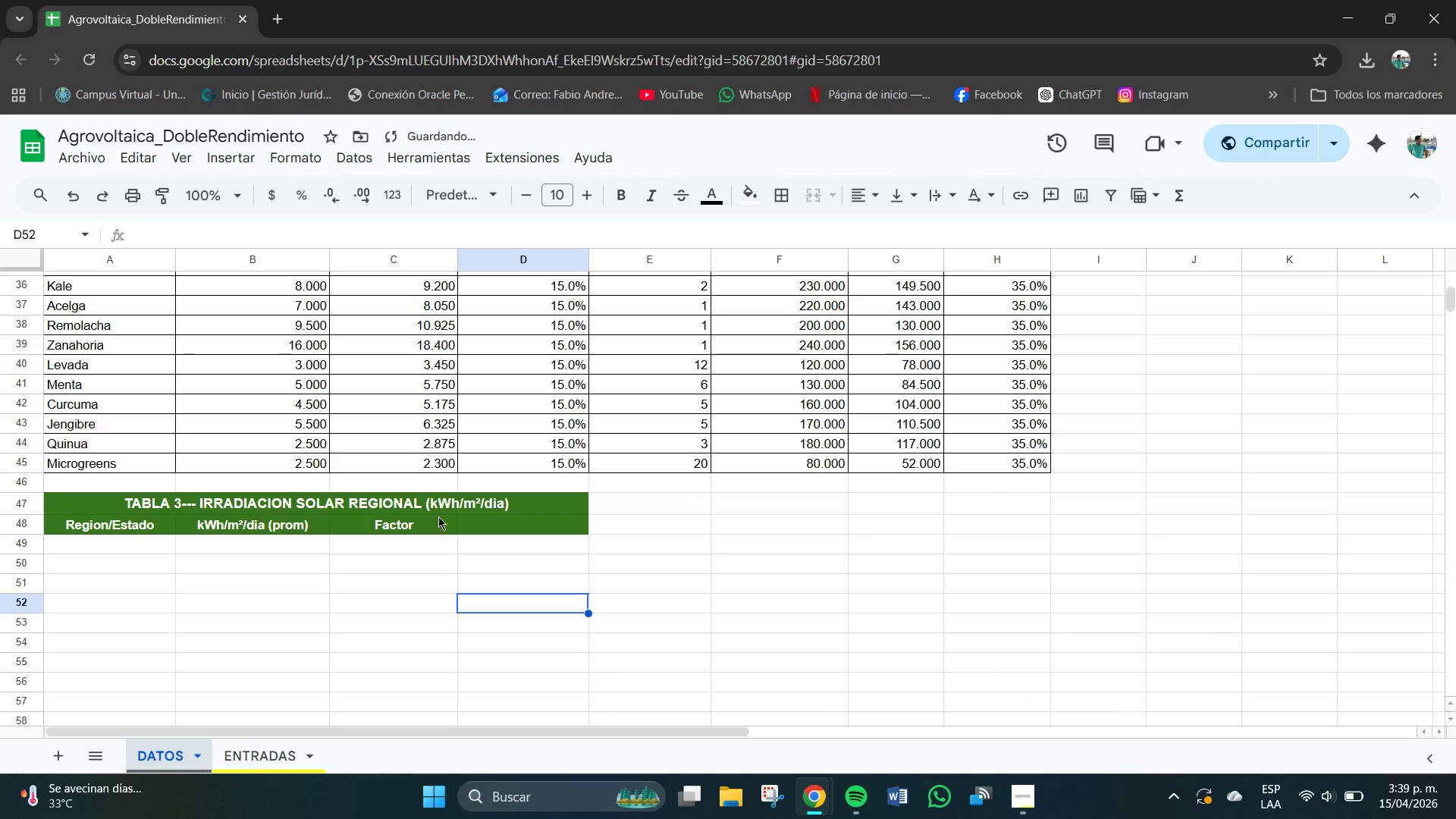 
left_click([453, 529])
 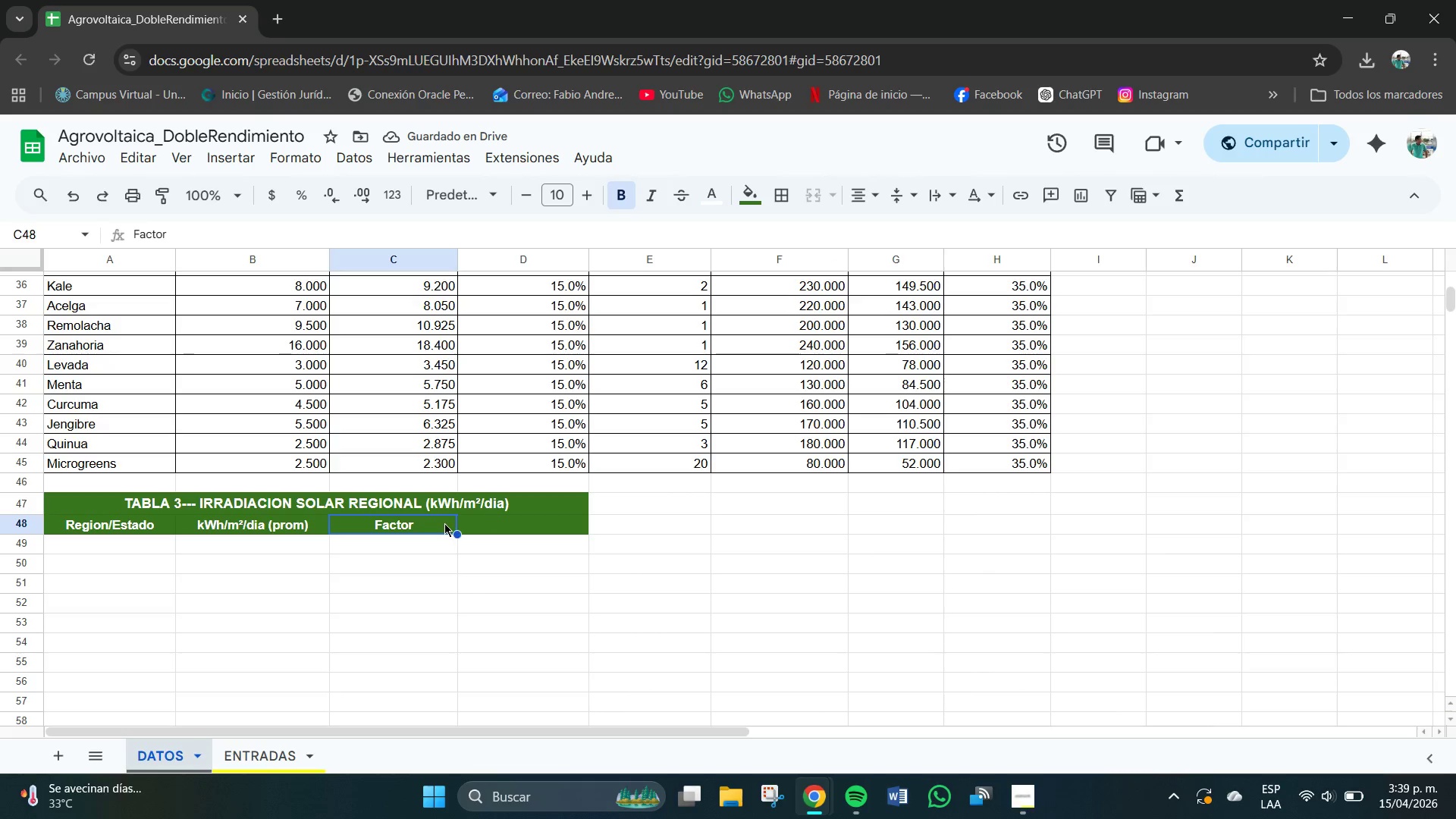 
triple_click([441, 523])
 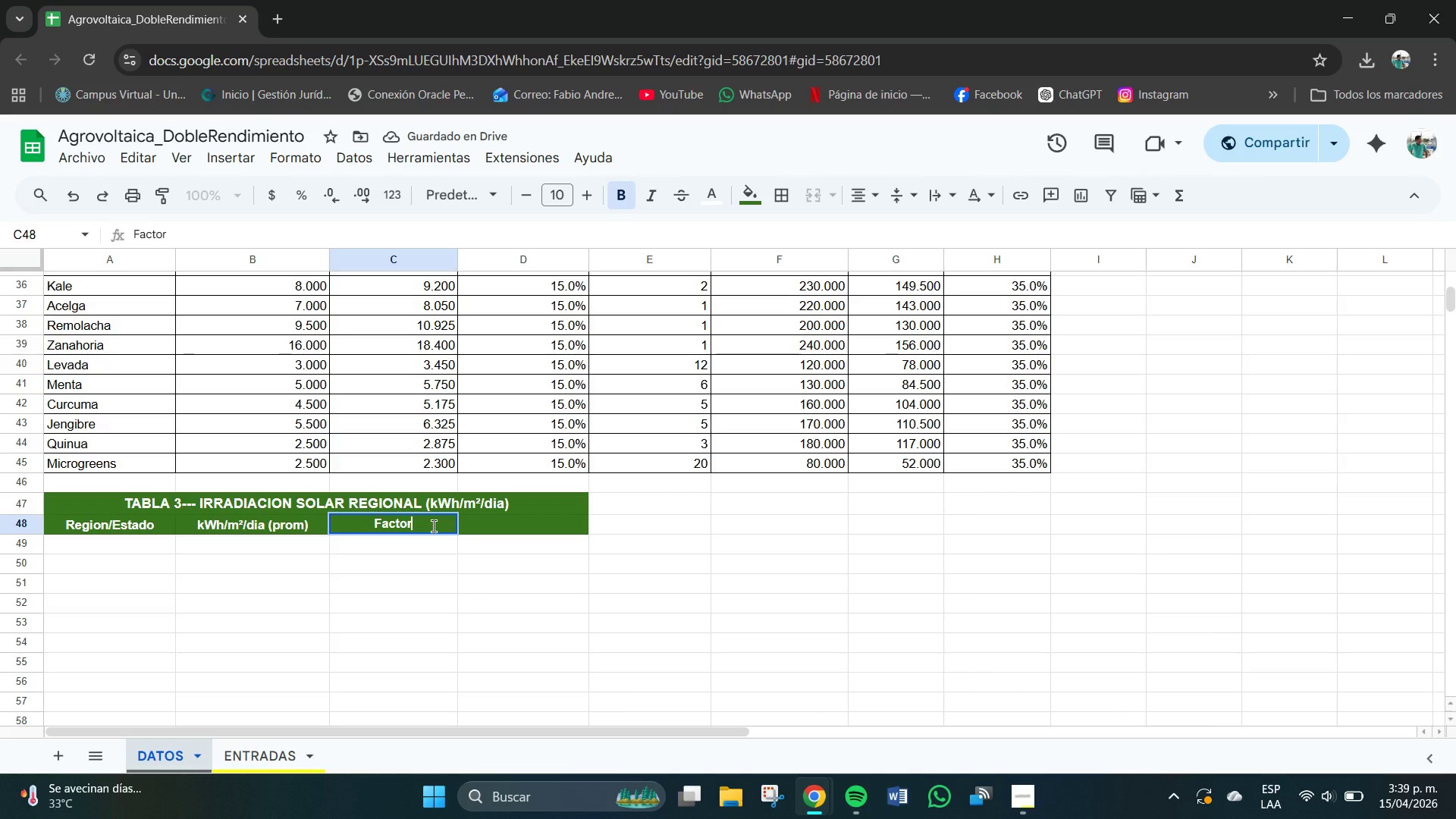 
type( CF *%()
 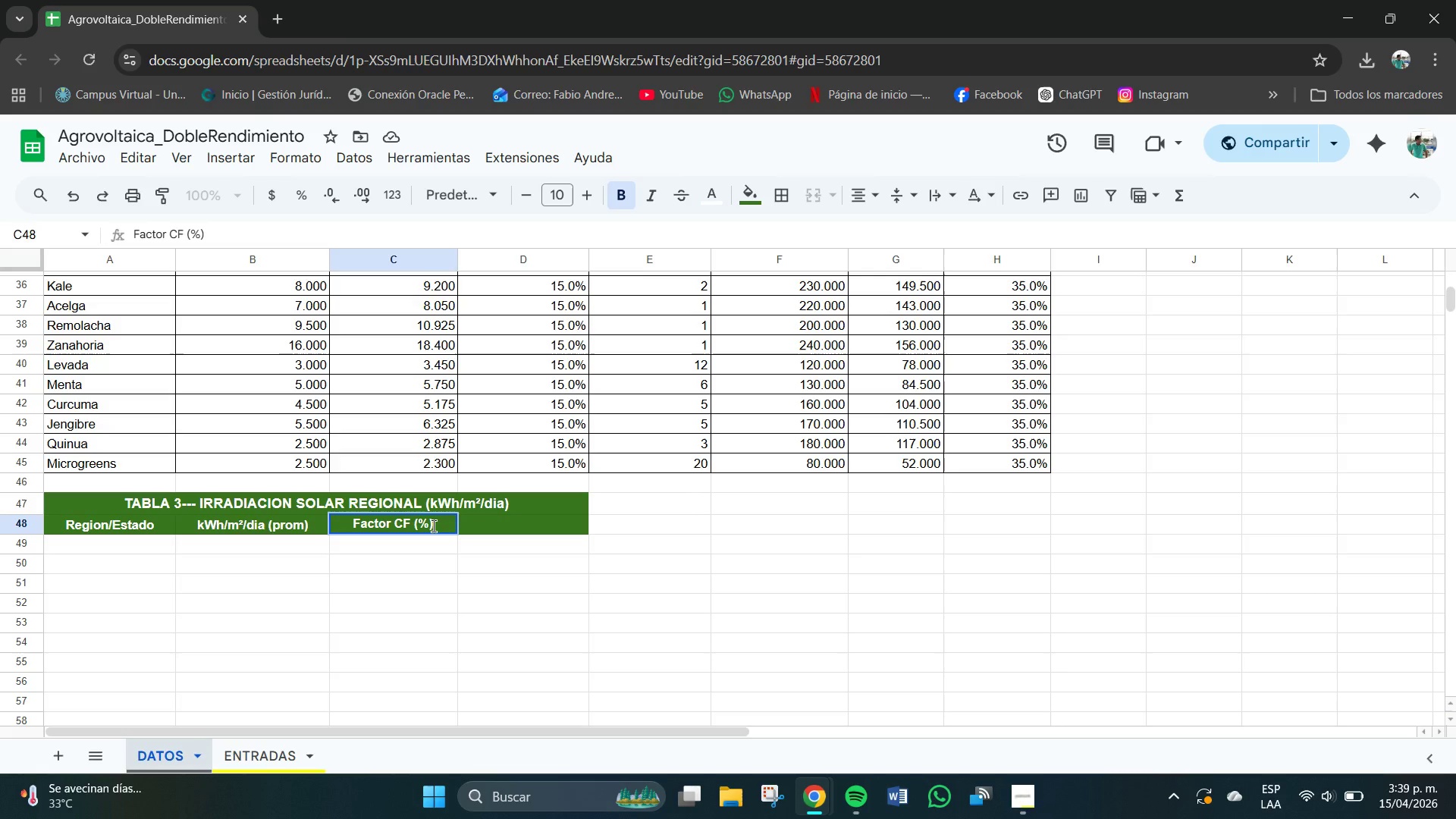 
key(Tab)
type(Fuente)
 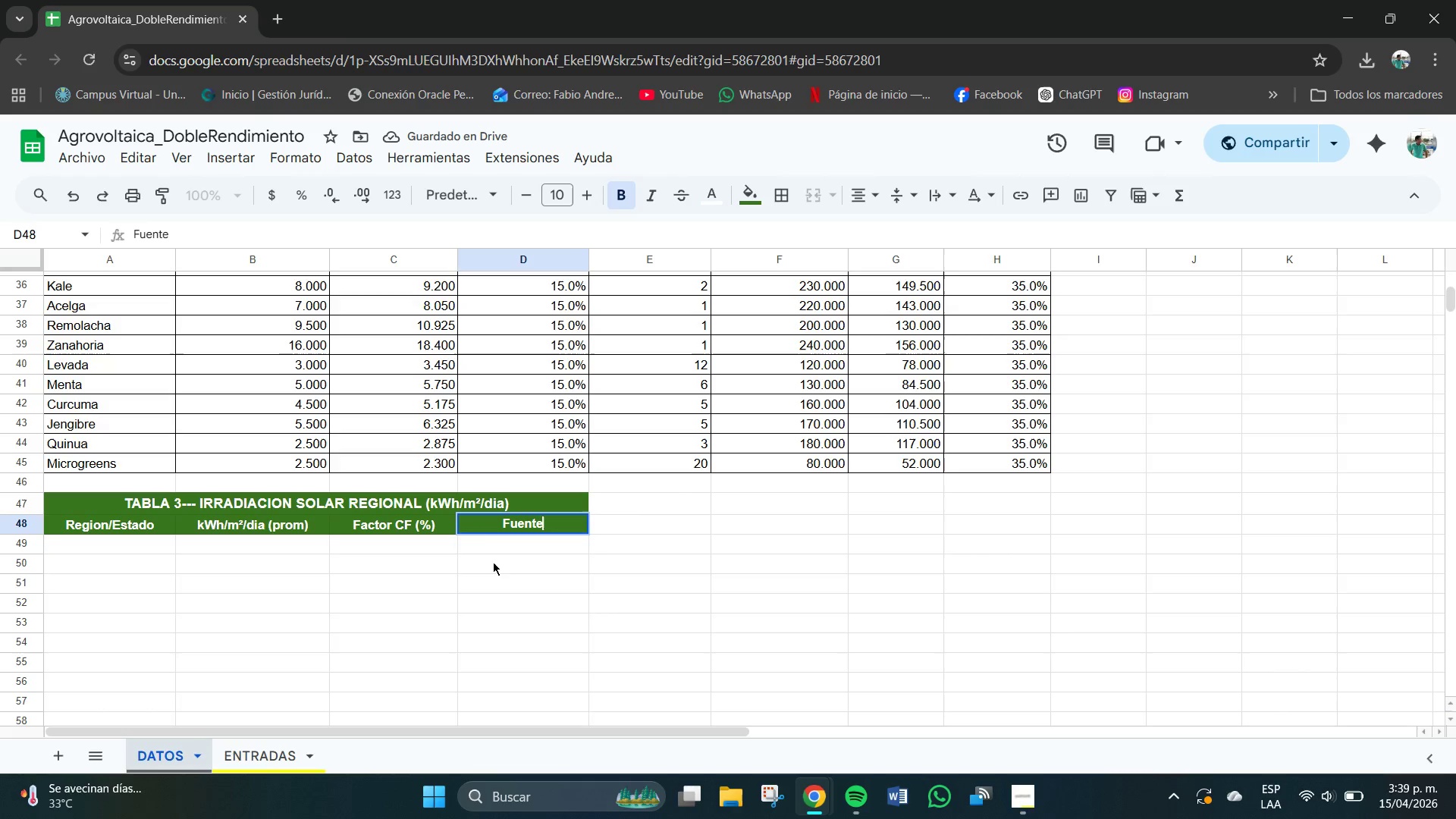 
key(Enter)
 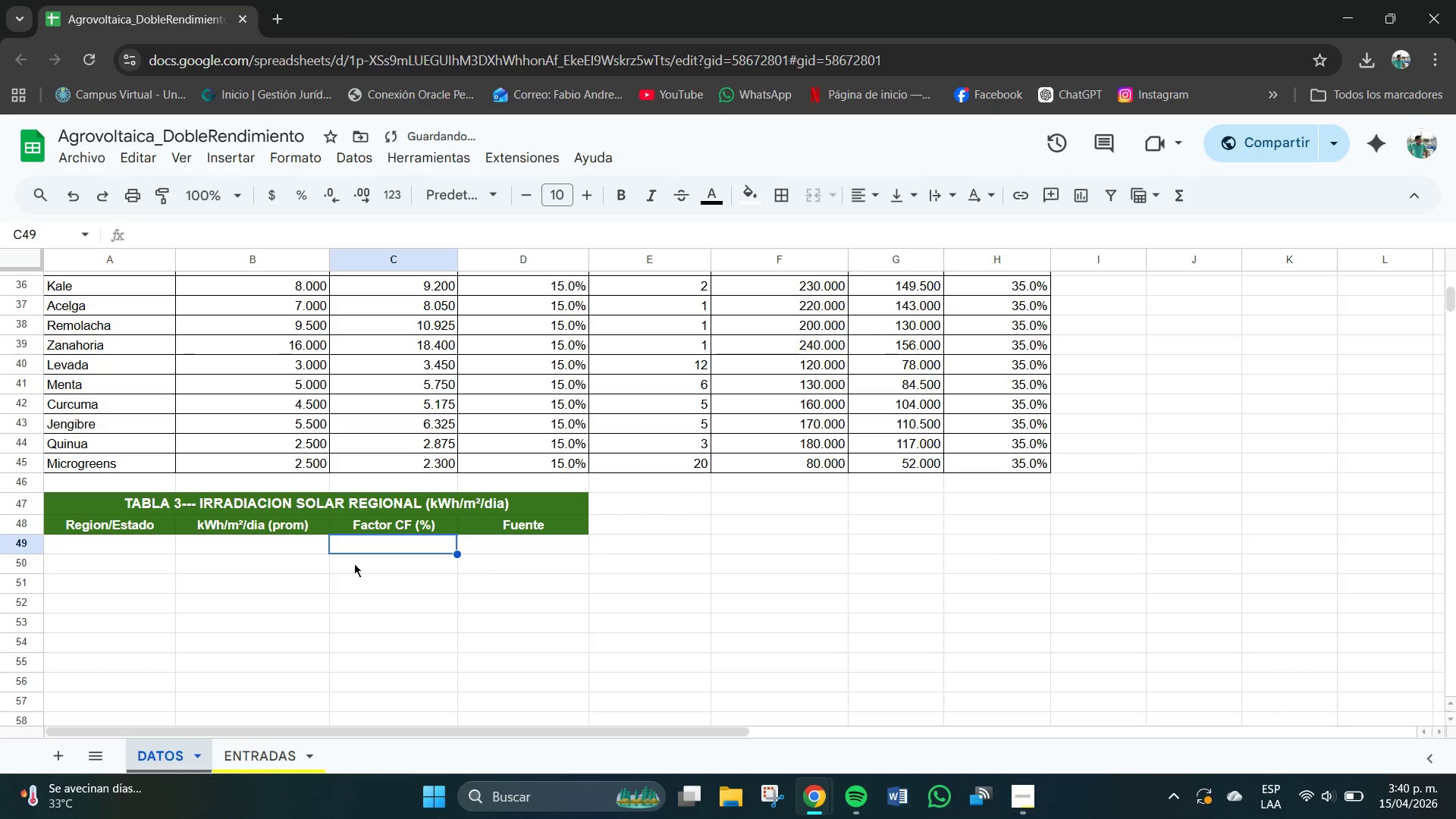 
left_click_drag(start_coordinate=[96, 547], to_coordinate=[572, 638])
 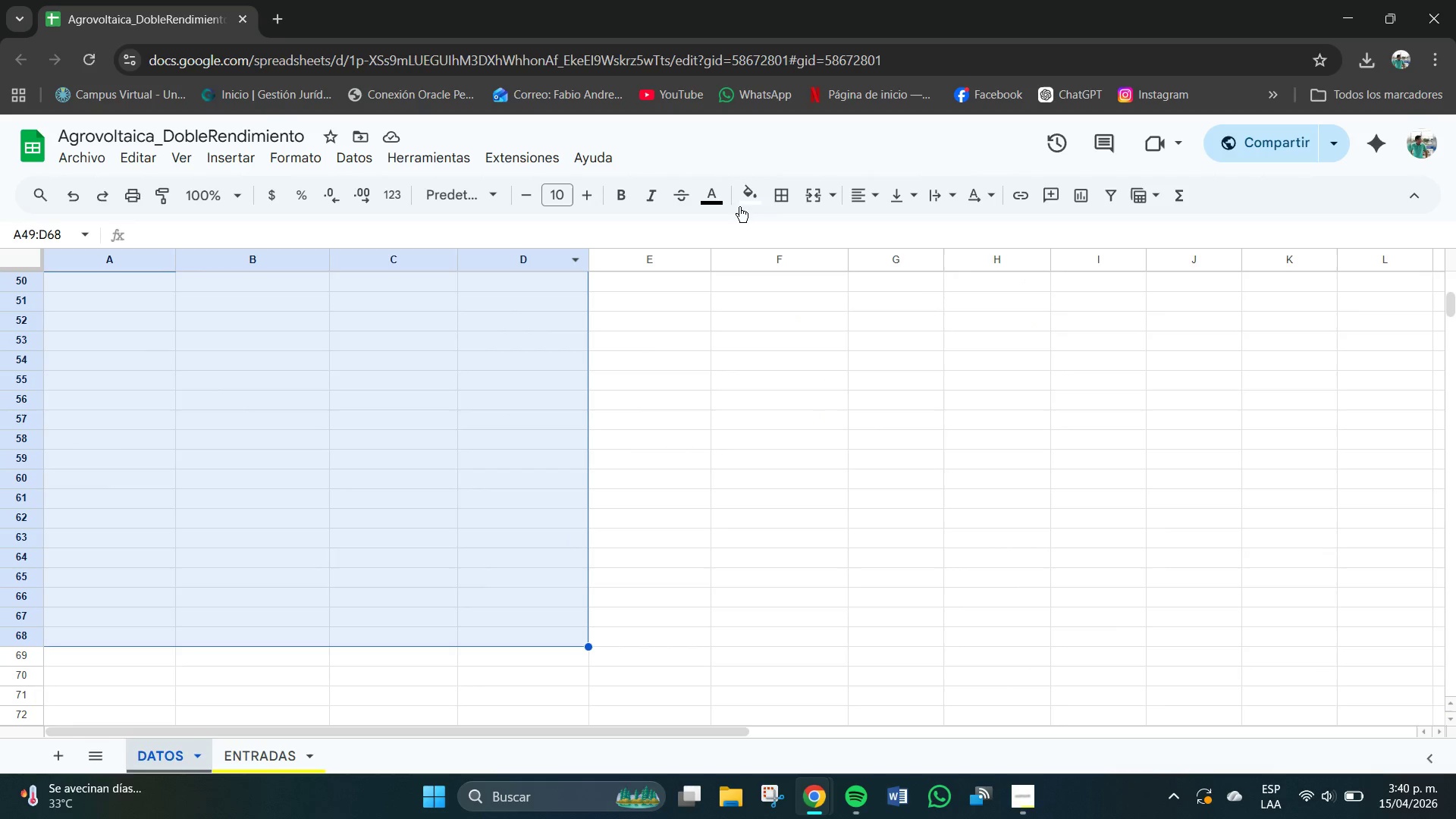 
left_click([757, 197])
 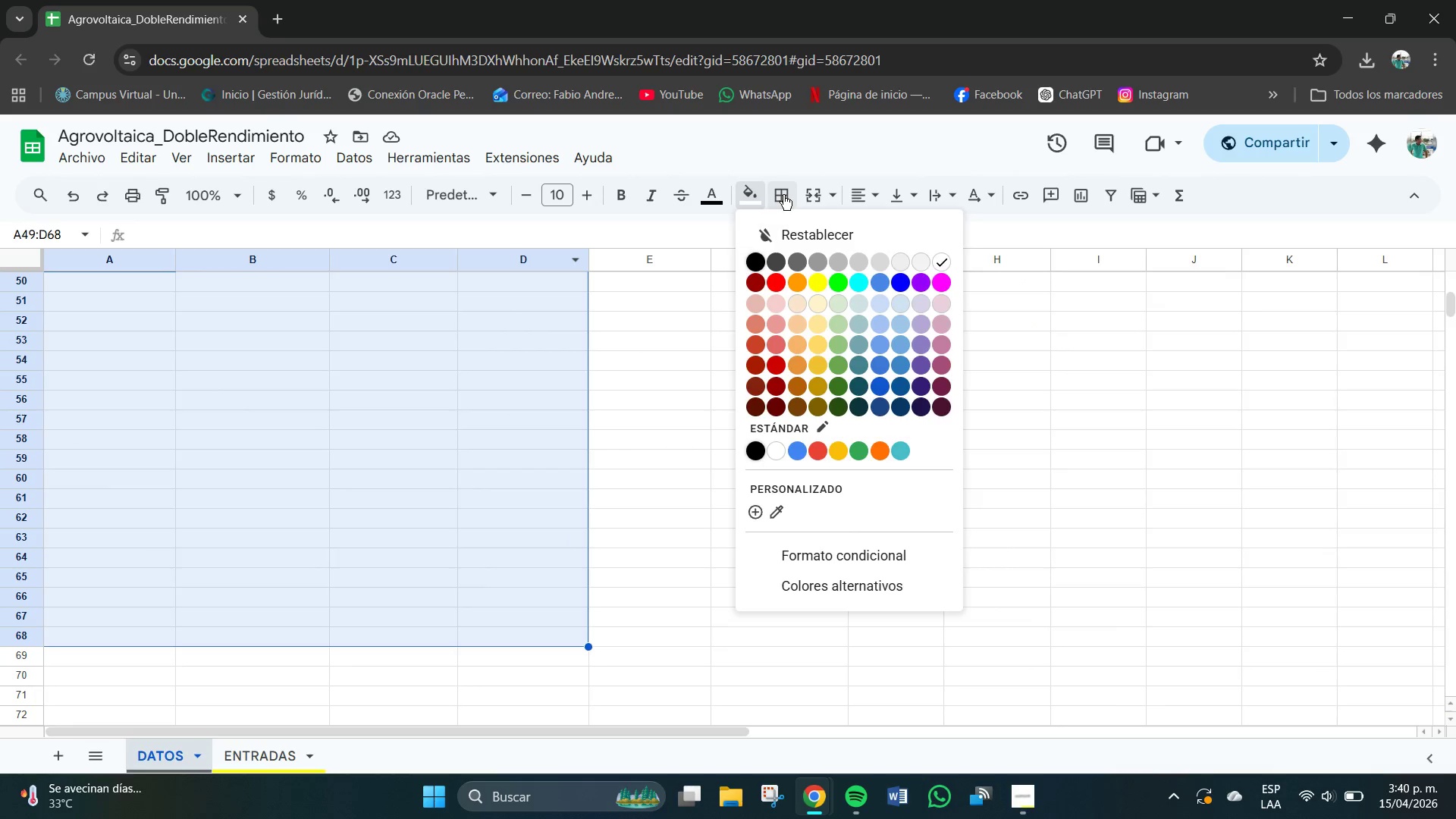 
left_click([783, 195])
 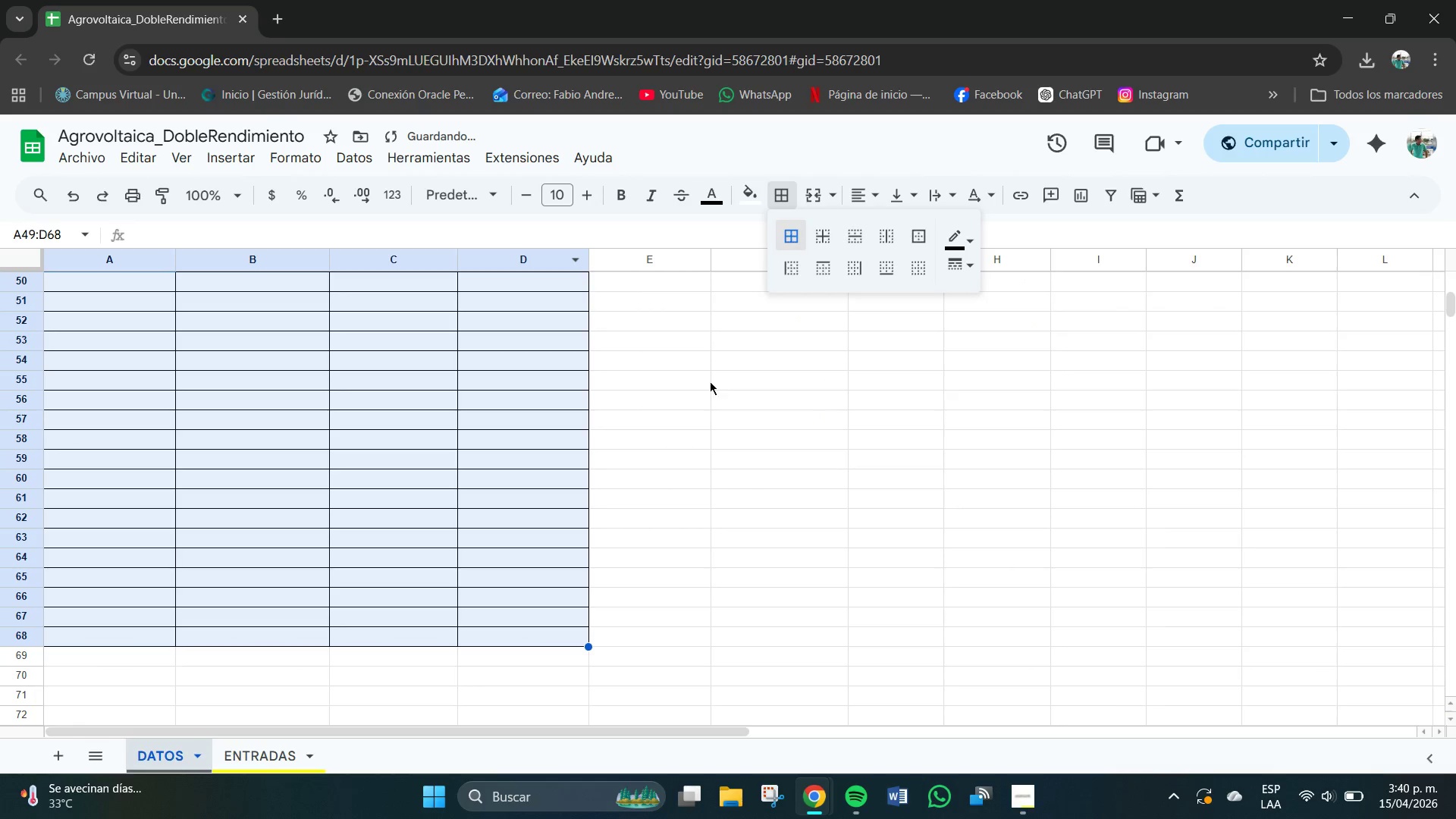 
double_click([634, 550])
 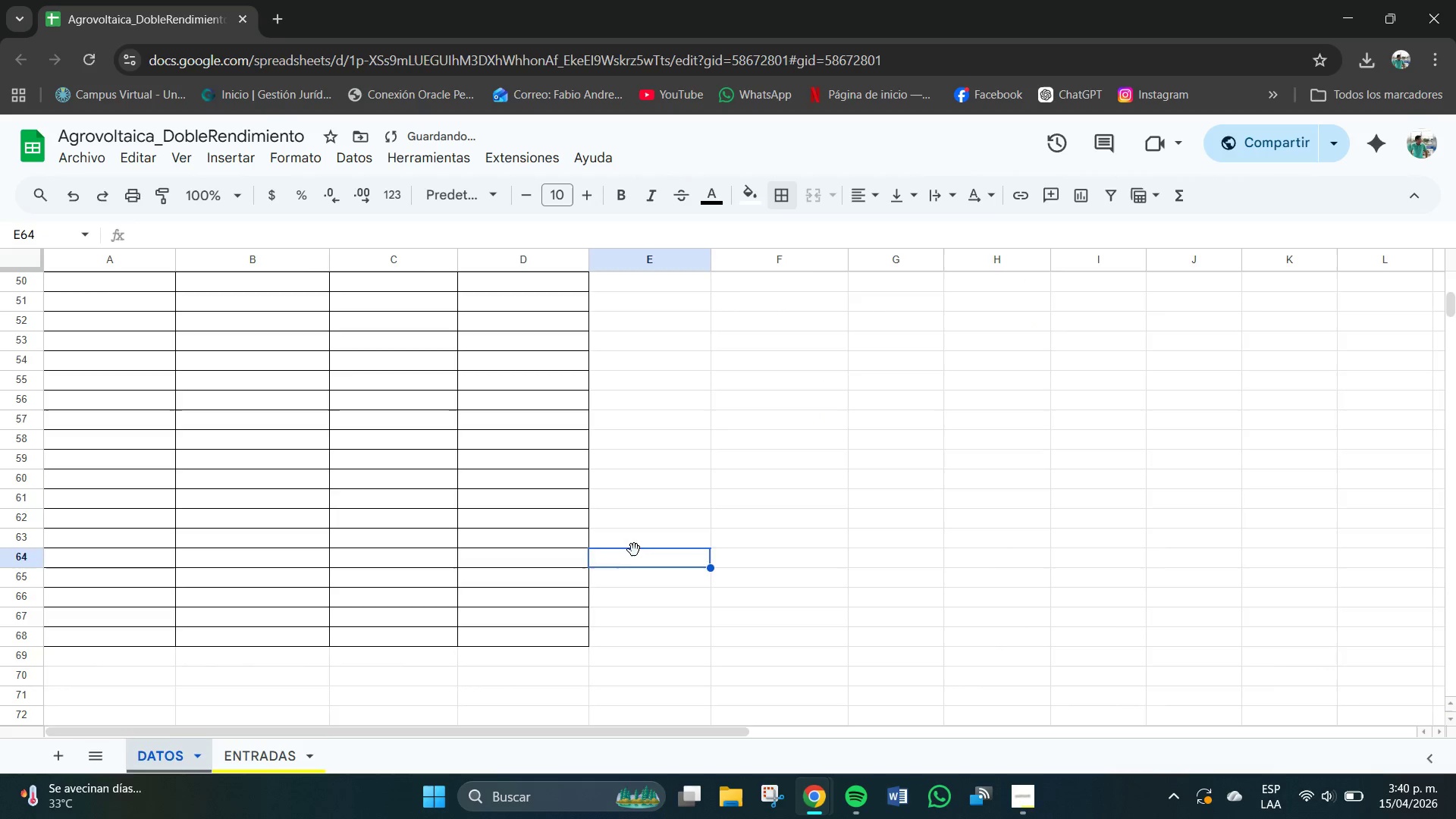 
scroll: coordinate [617, 554], scroll_direction: up, amount: 1.0
 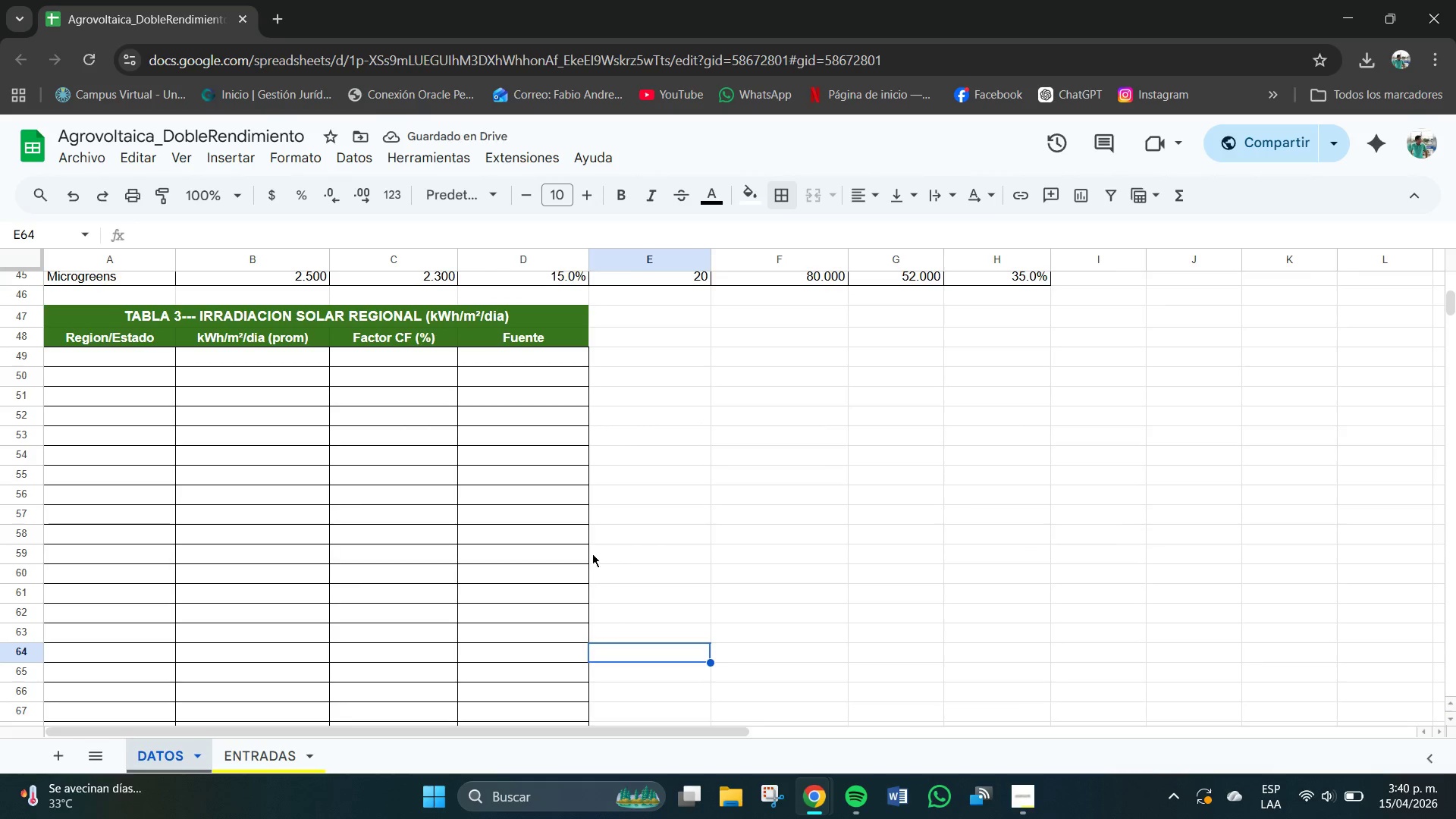 
scroll: coordinate [592, 554], scroll_direction: down, amount: 1.0
 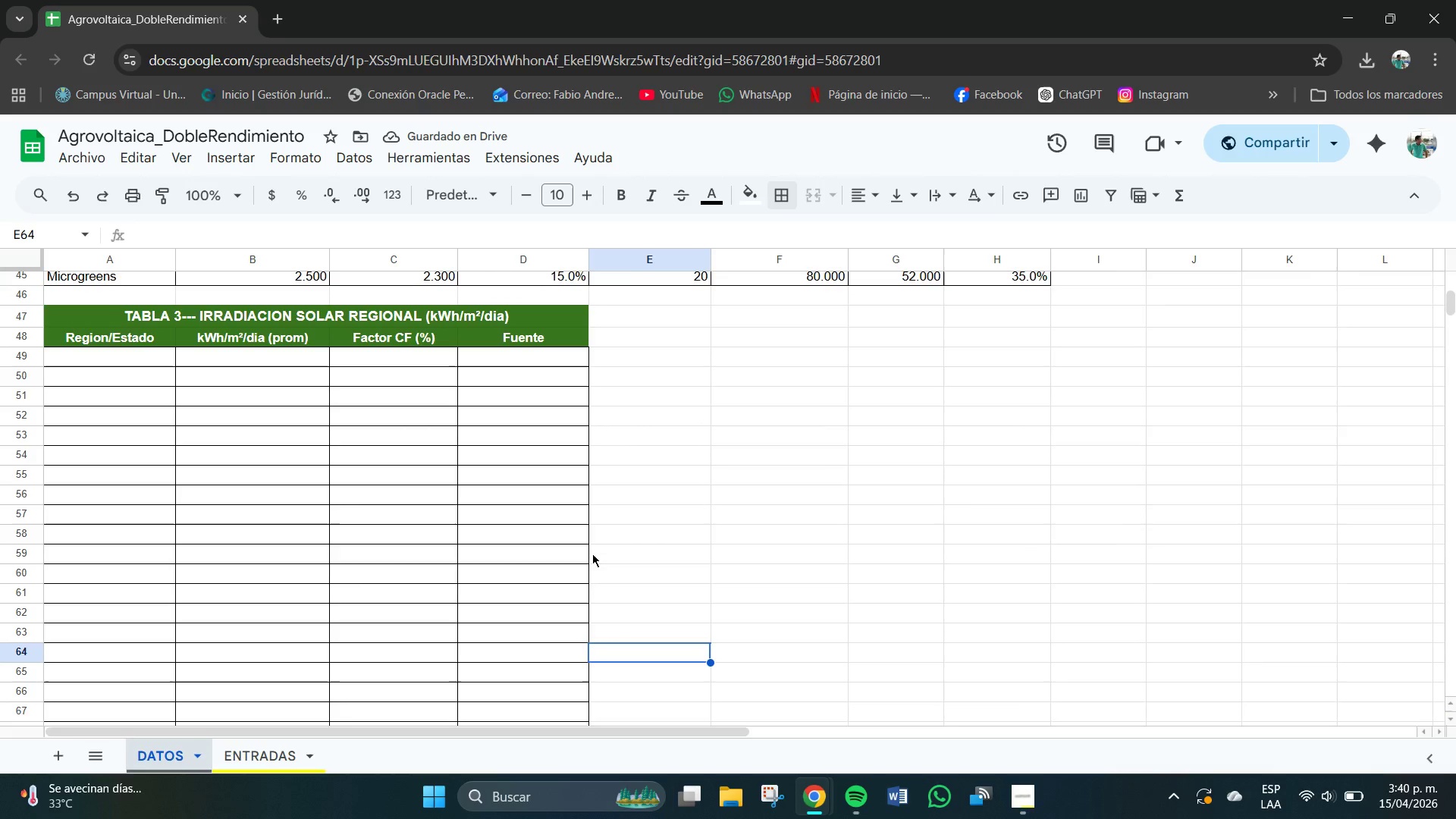 
scroll: coordinate [592, 554], scroll_direction: up, amount: 1.0
 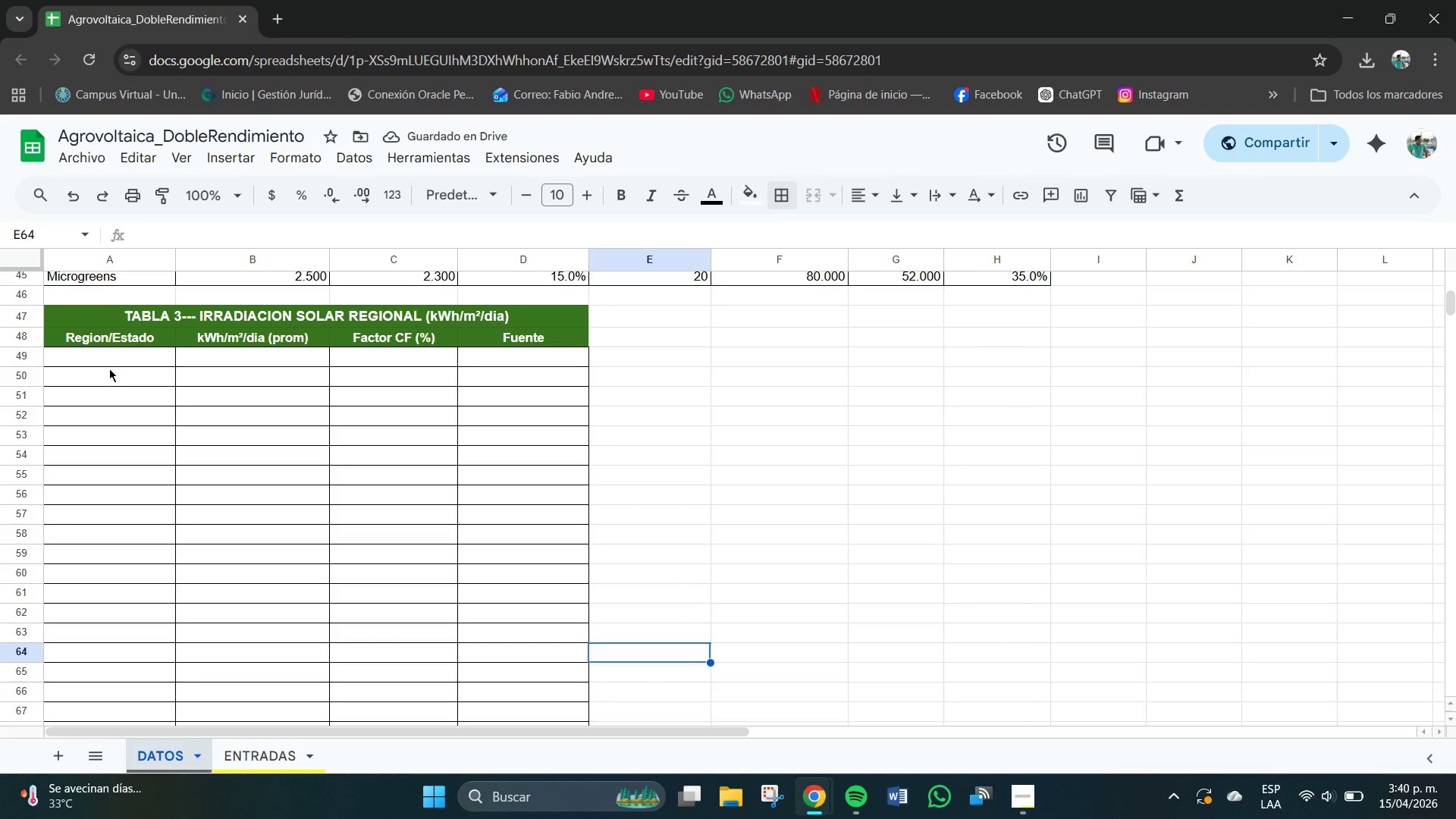 
double_click([104, 355])
 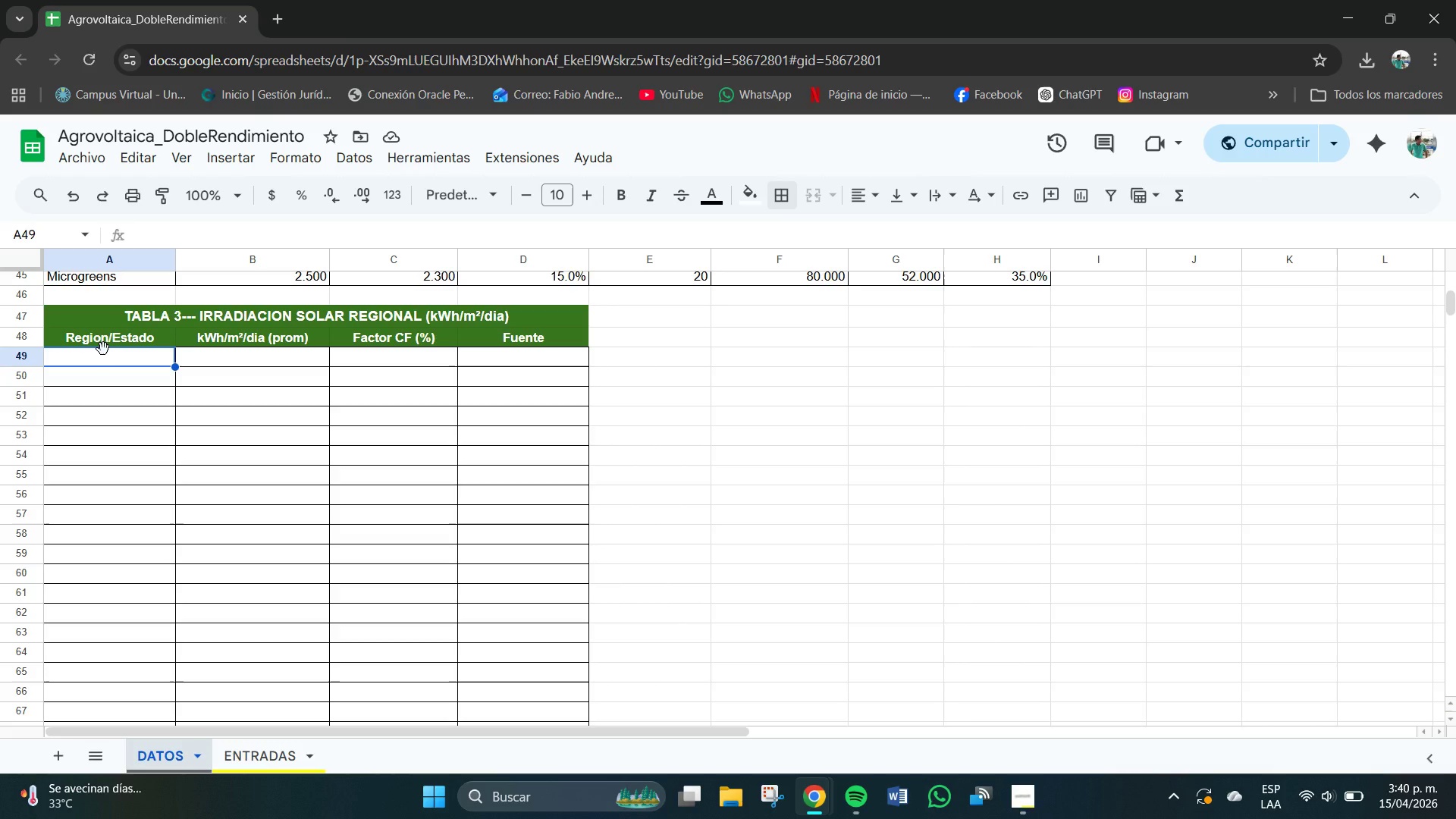 
double_click([103, 347])
 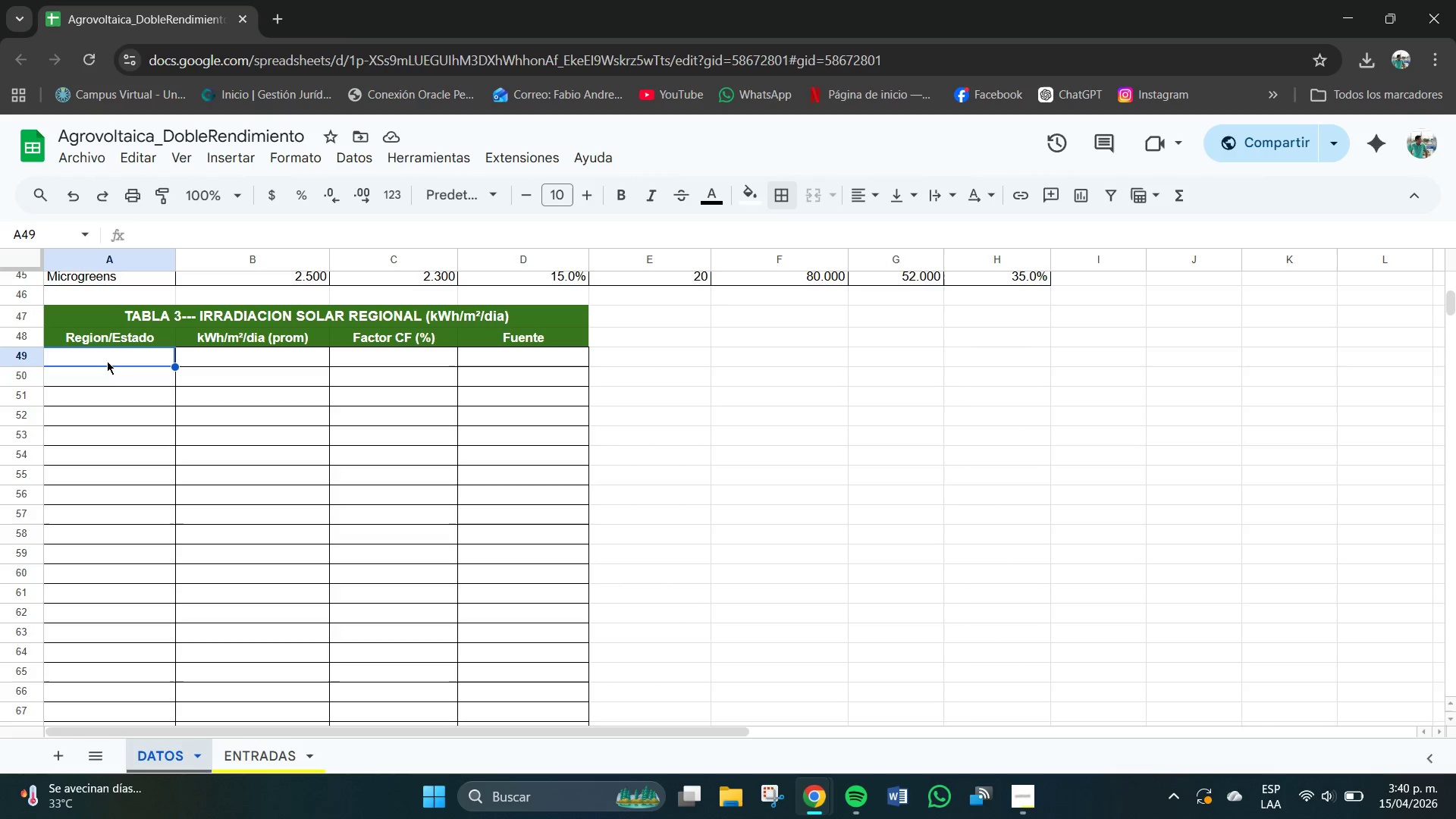 
left_click([107, 361])
 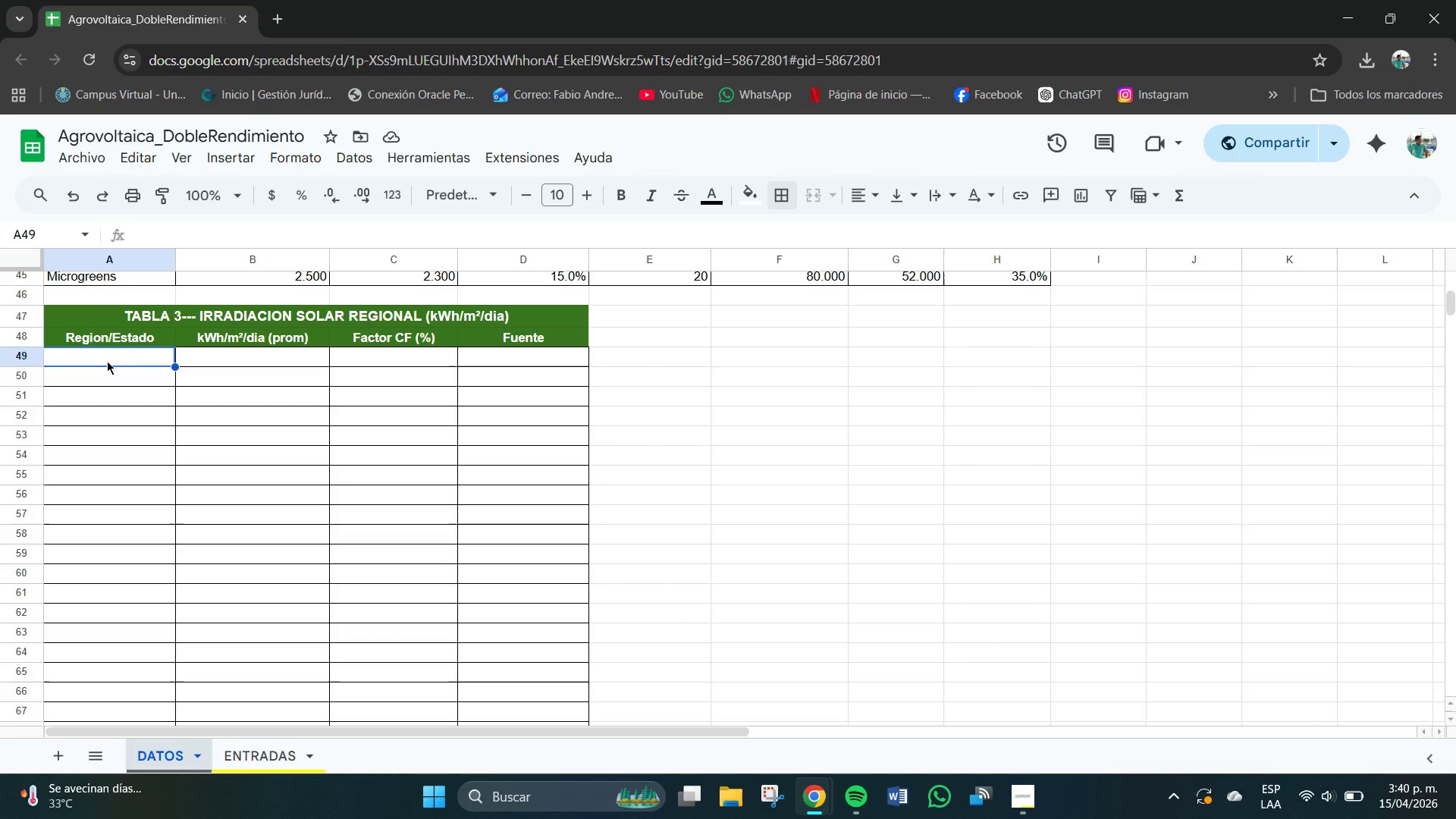 
type(Califprn)
key(Backspace)
key(Backspace)
key(Backspace)
type(ornia *Sur()
 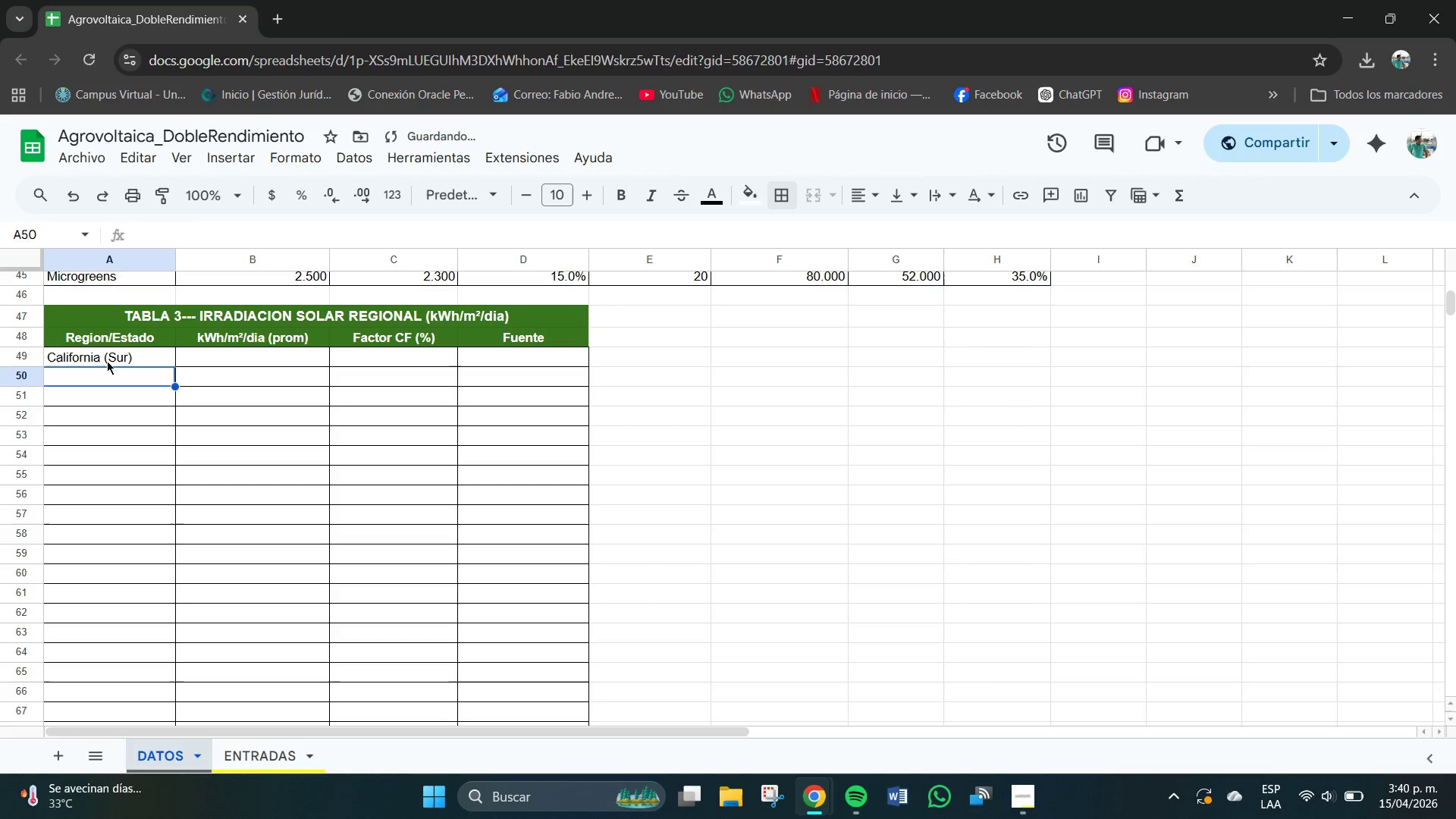 
 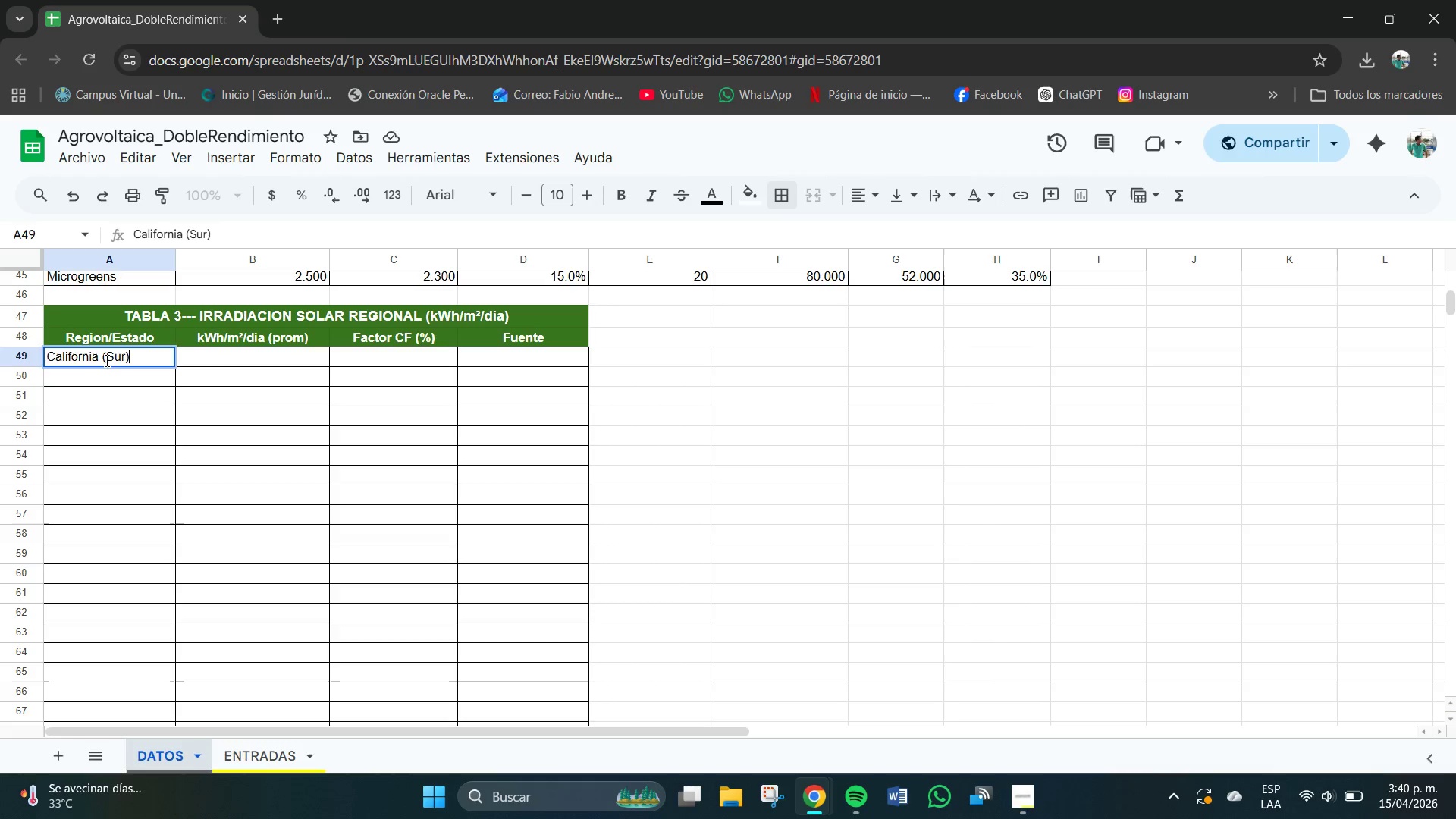 
key(Enter)
 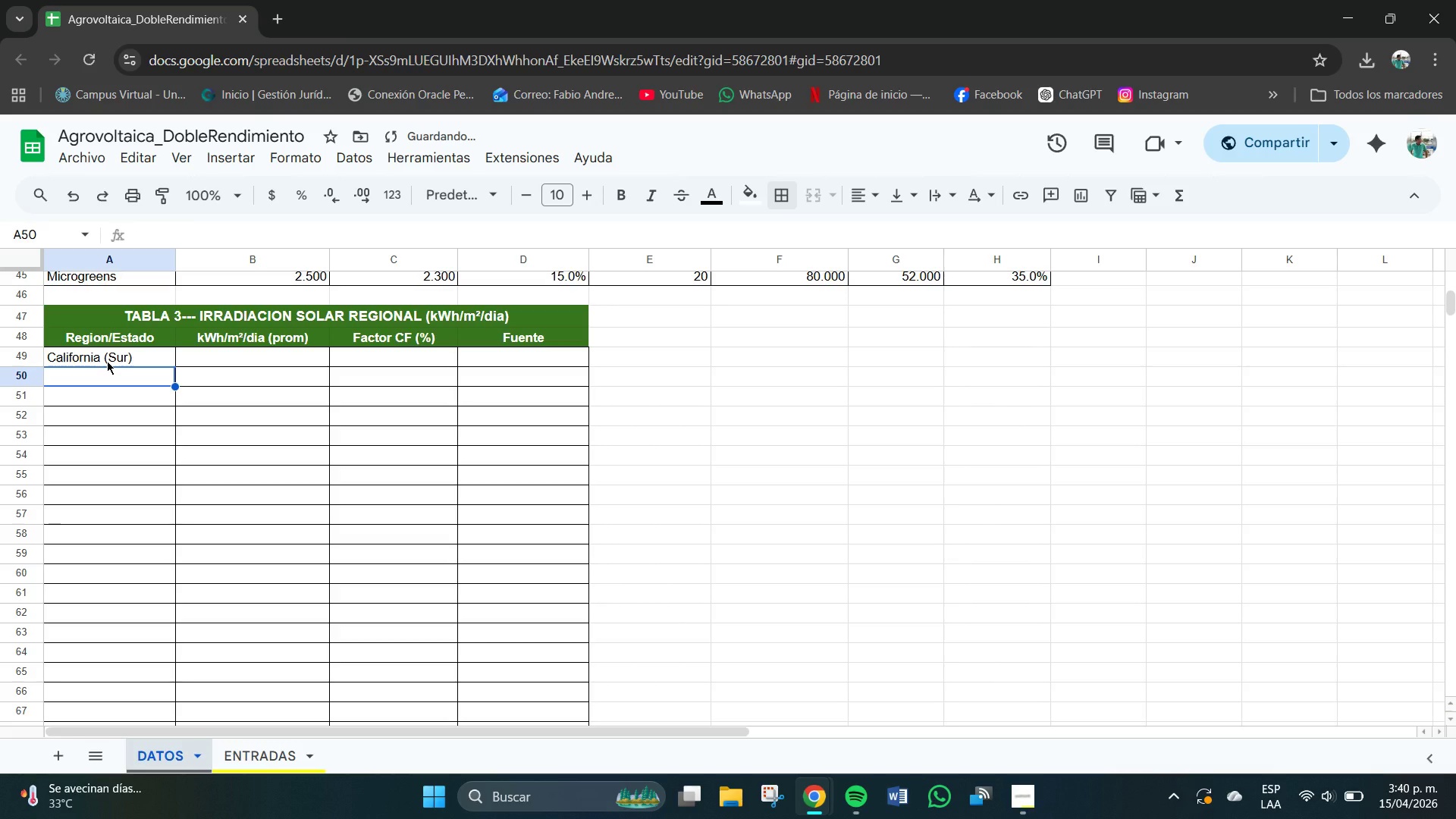 
type(Clifornia *Norte()
 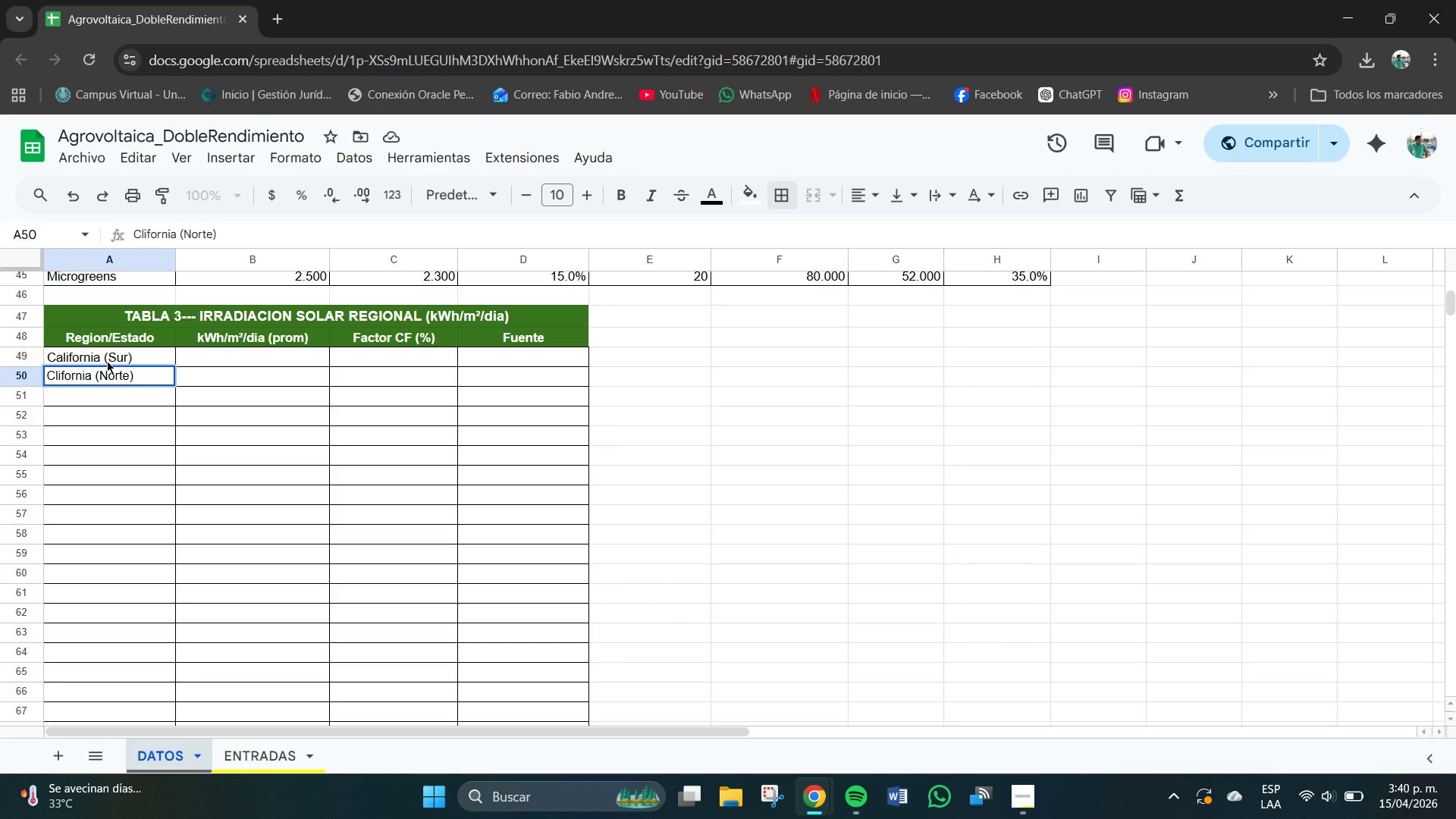 
key(Enter)
 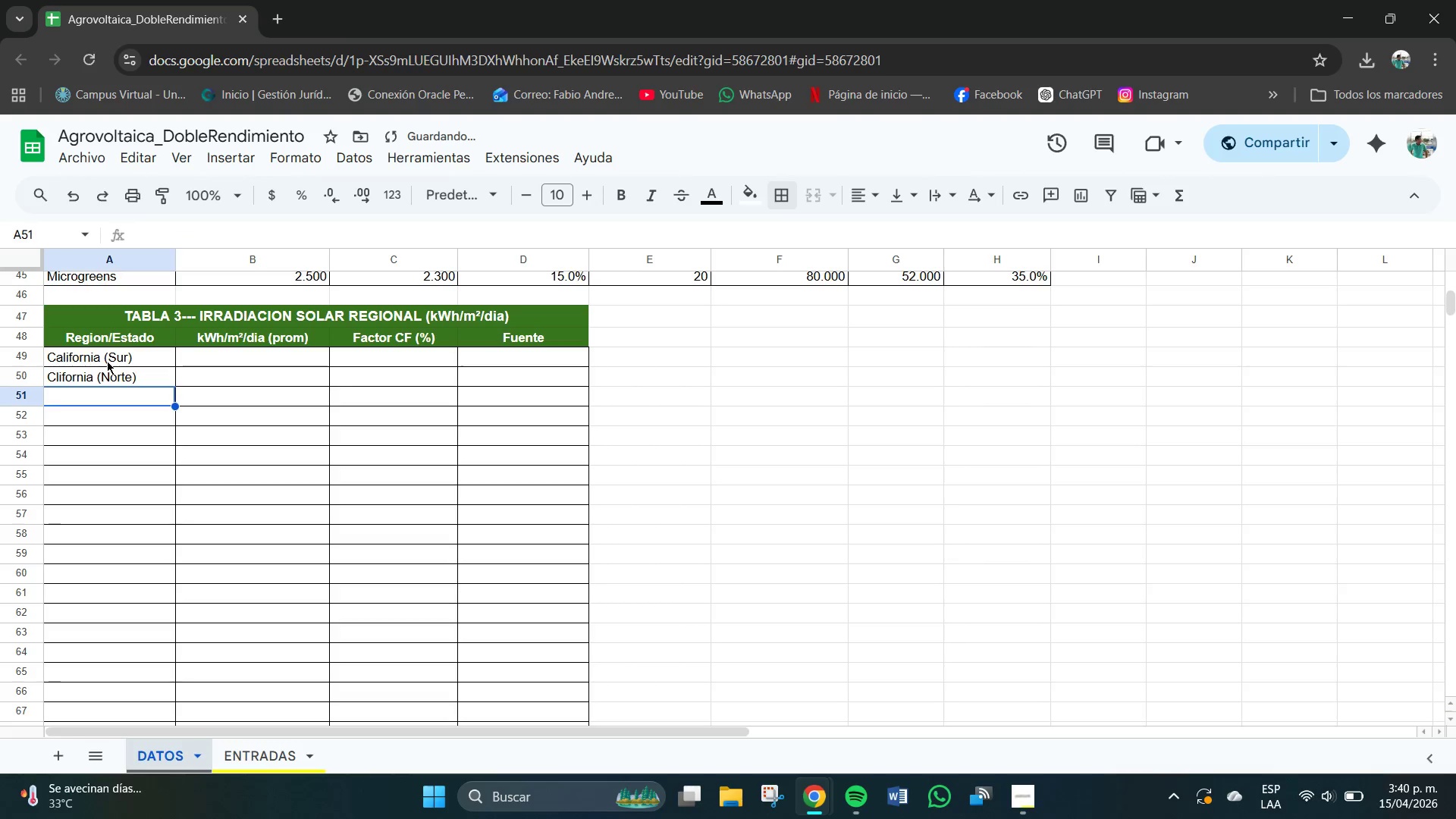 
type(T)
key(Backspace)
type(exas)
 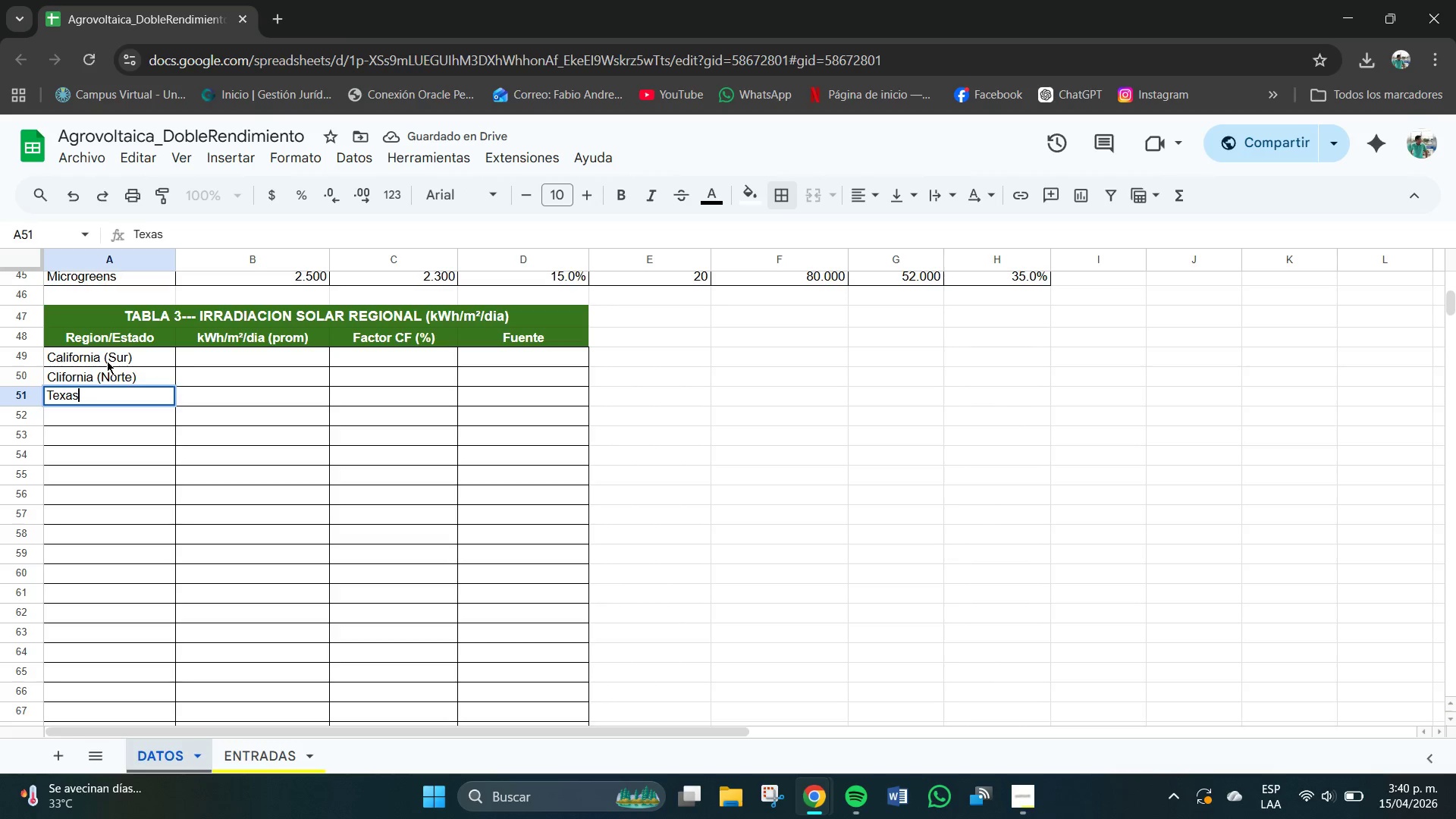 
key(Enter)
 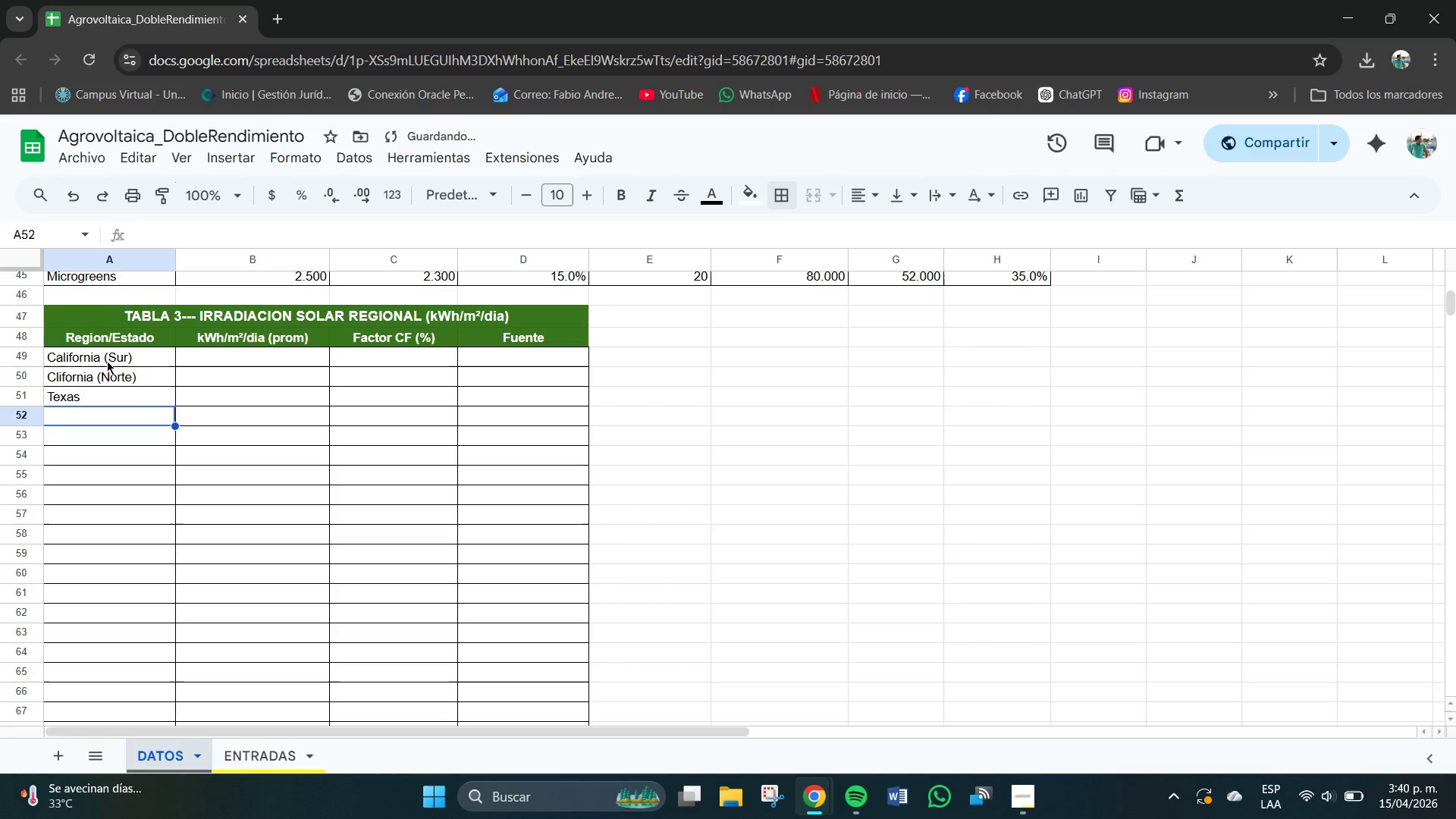 
type(Arizona)
 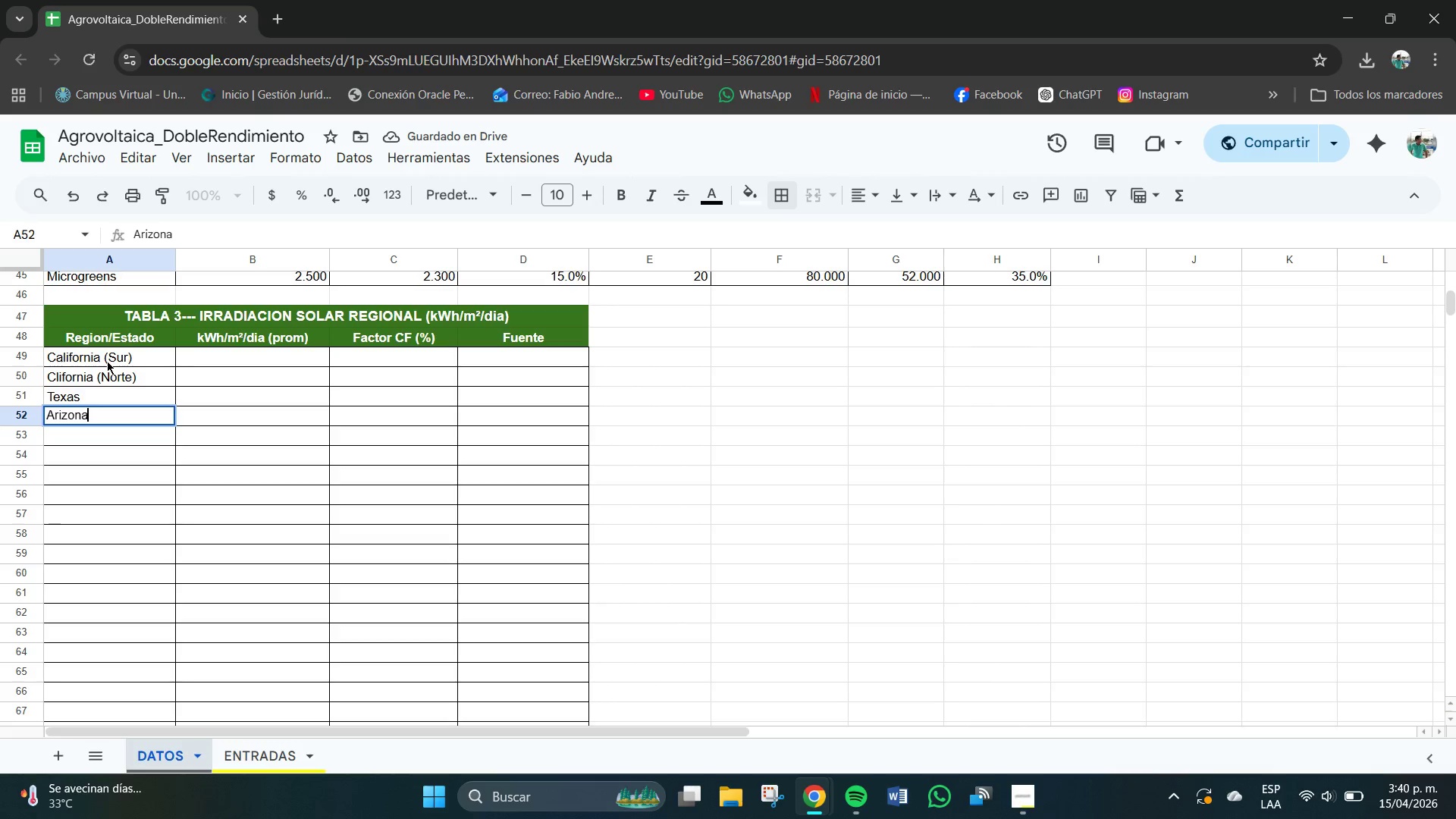 
key(Enter)
 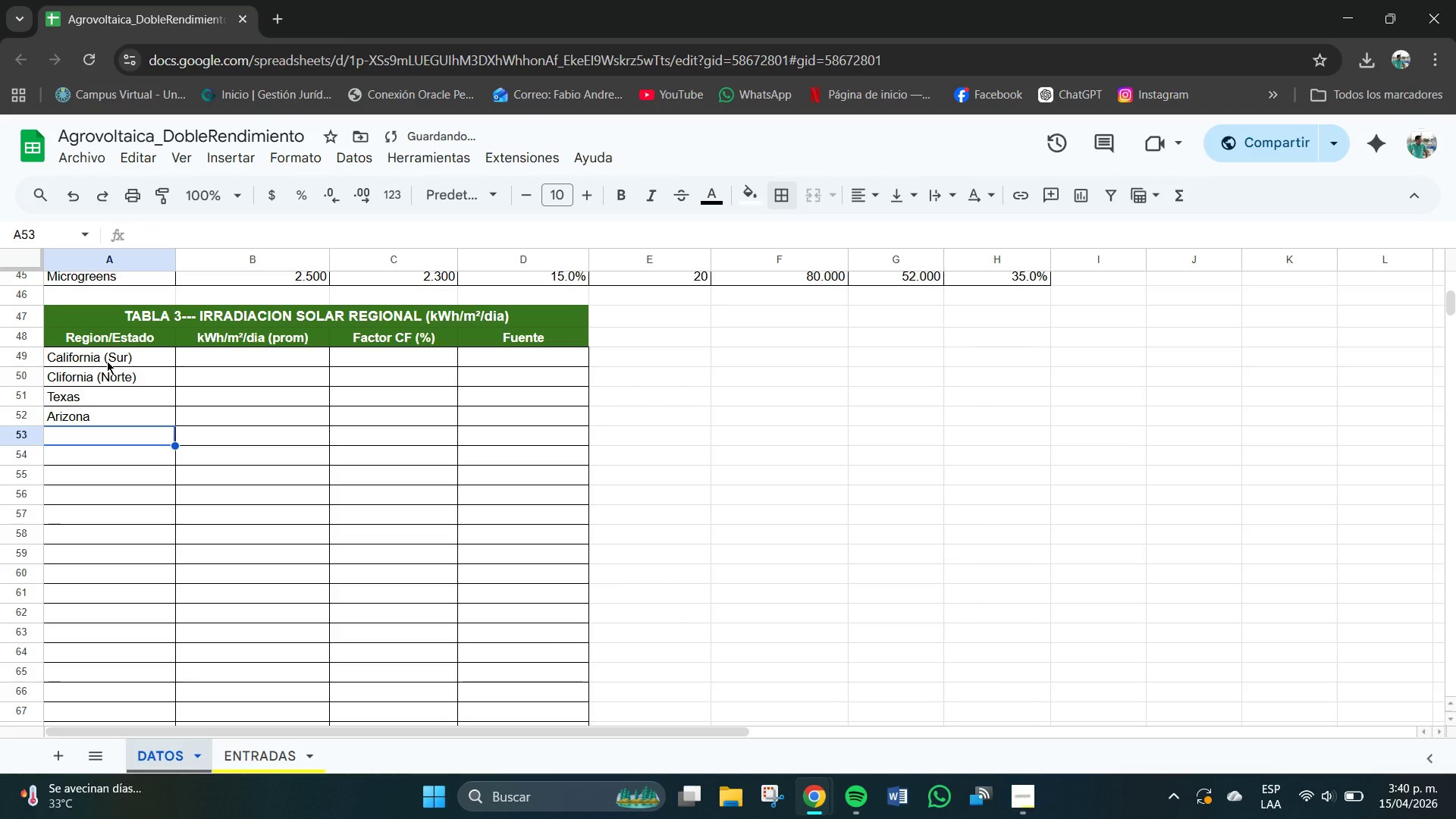 
type(Florida)
 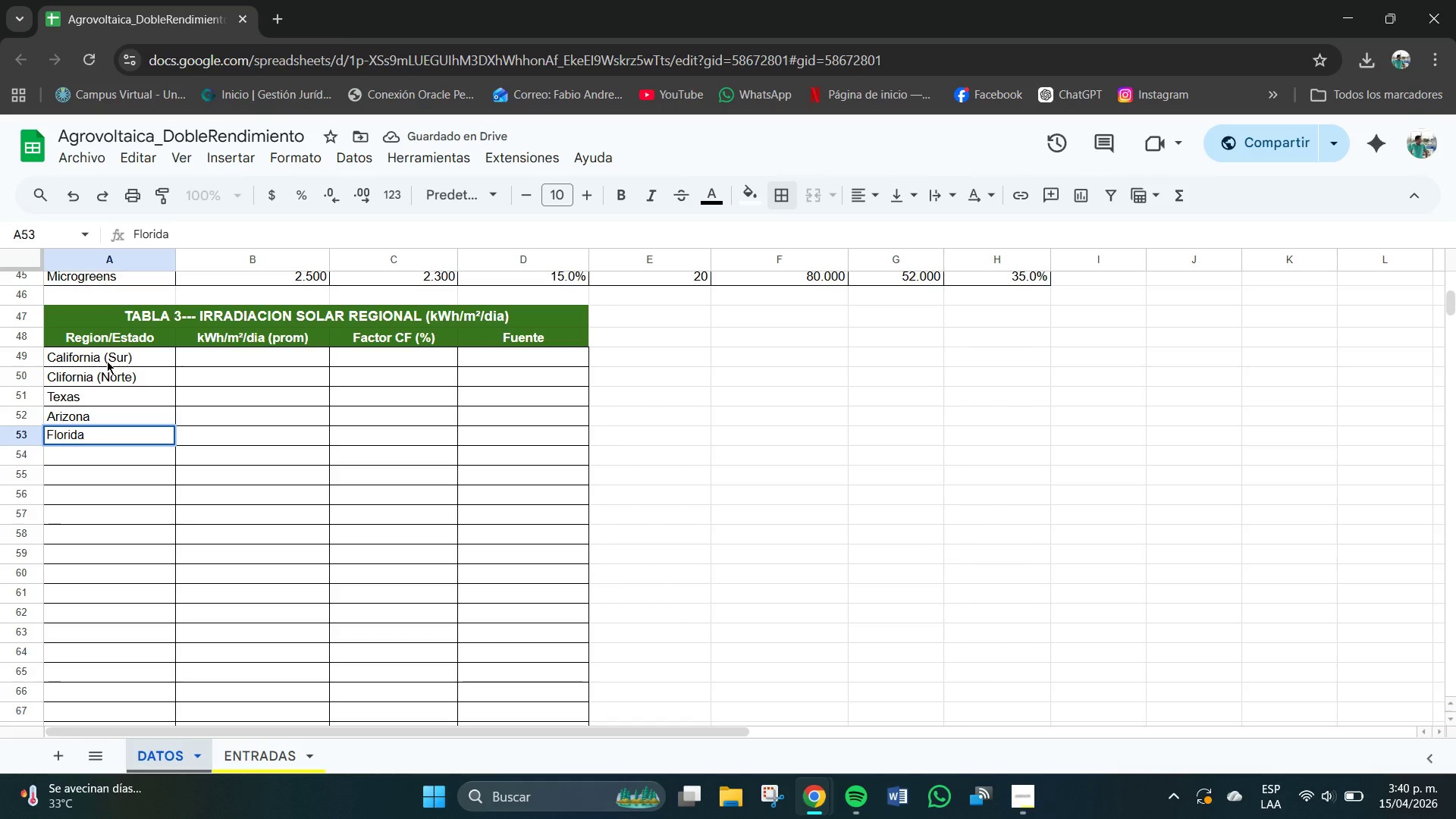 
key(Enter)
 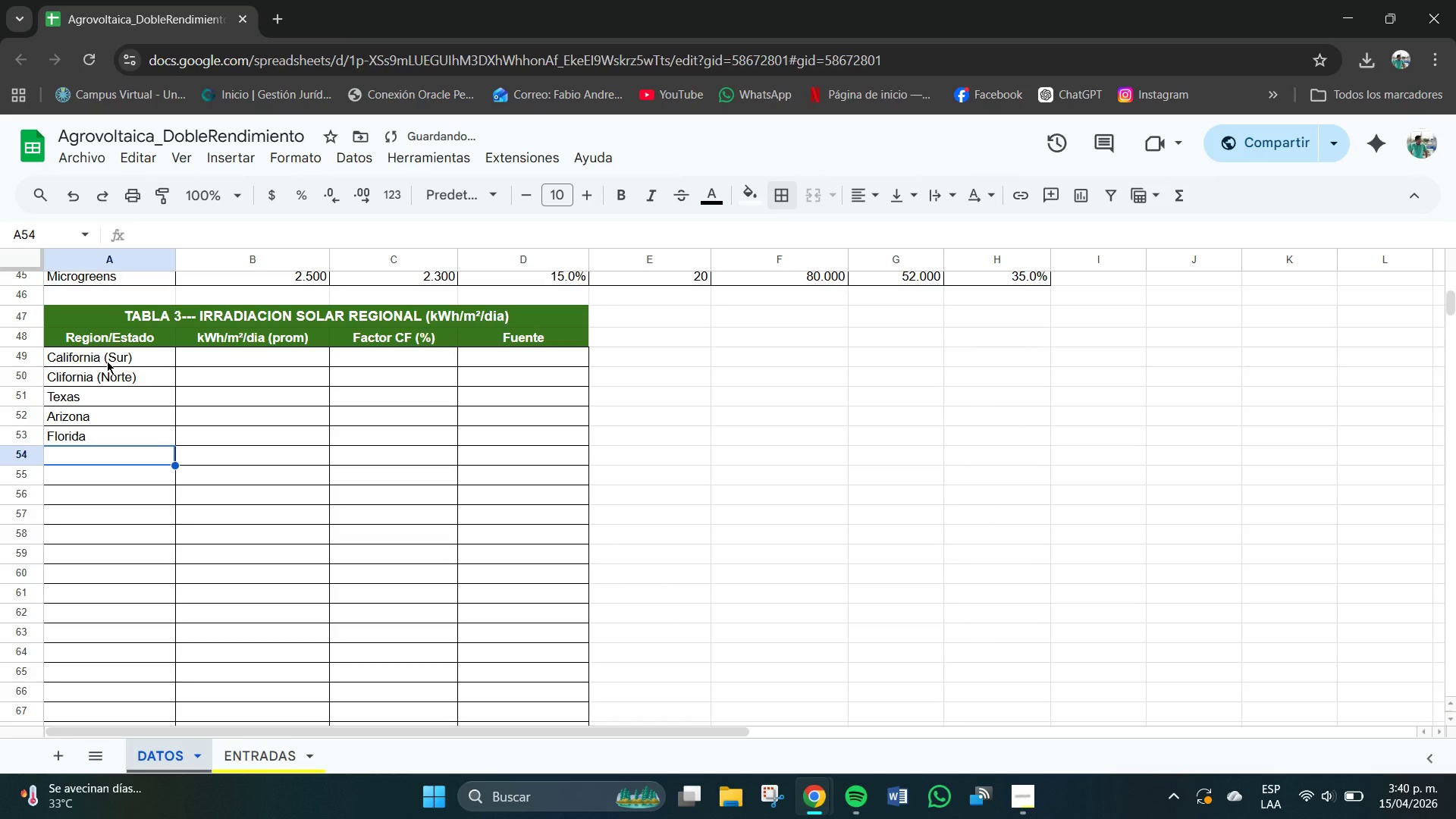 
type(Colorado)
 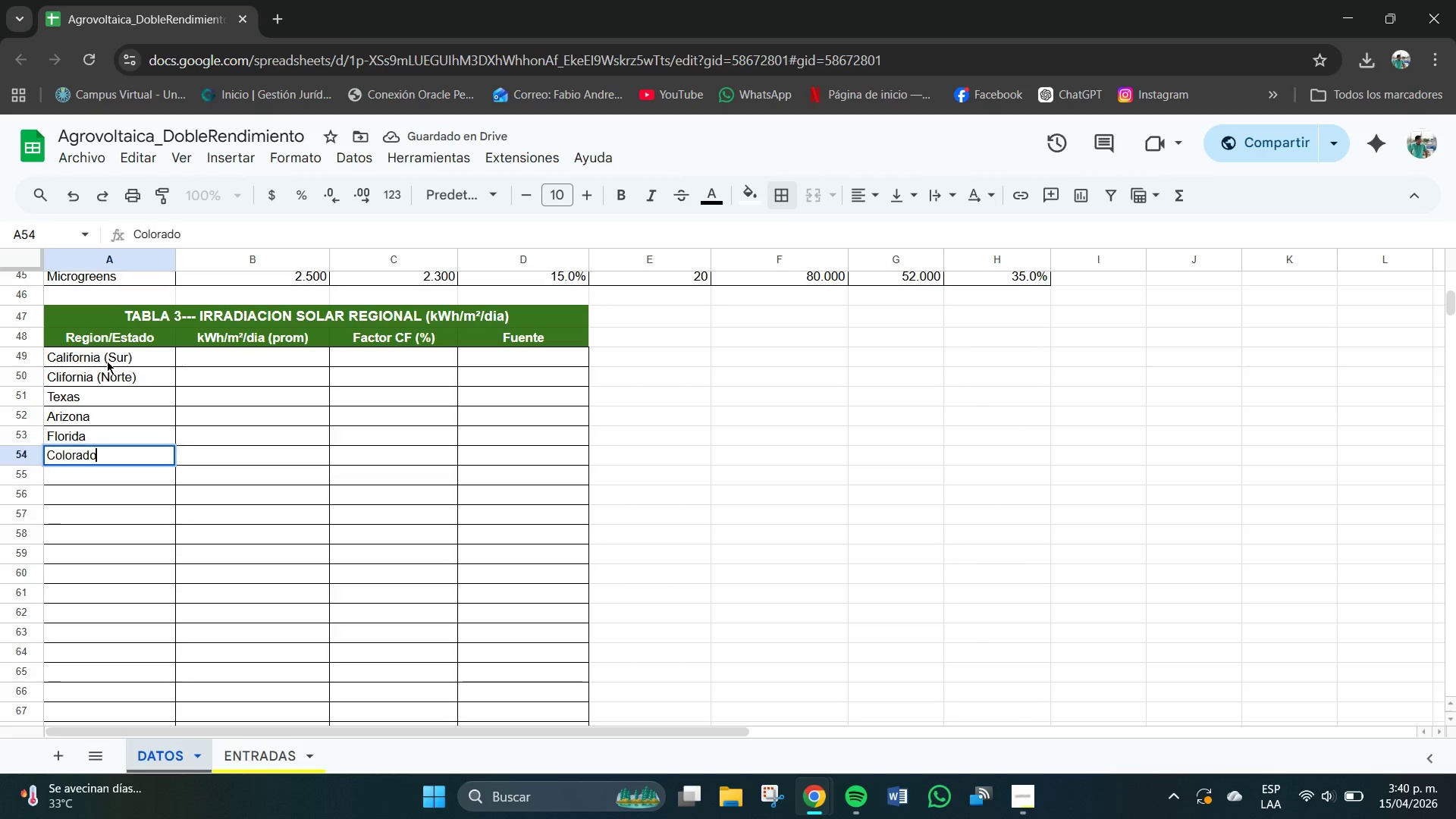 
key(Enter)
 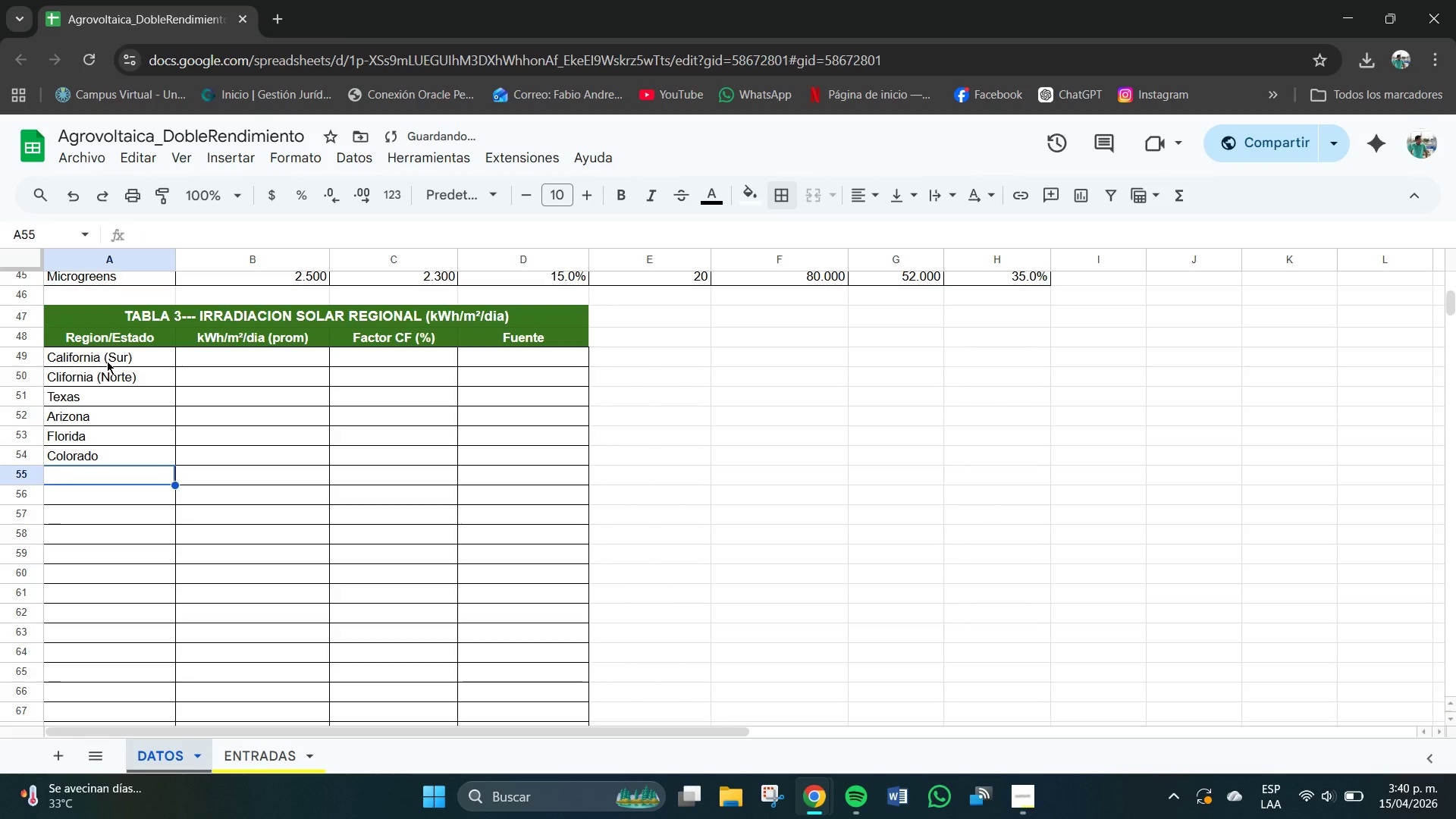 
type(Washington)
 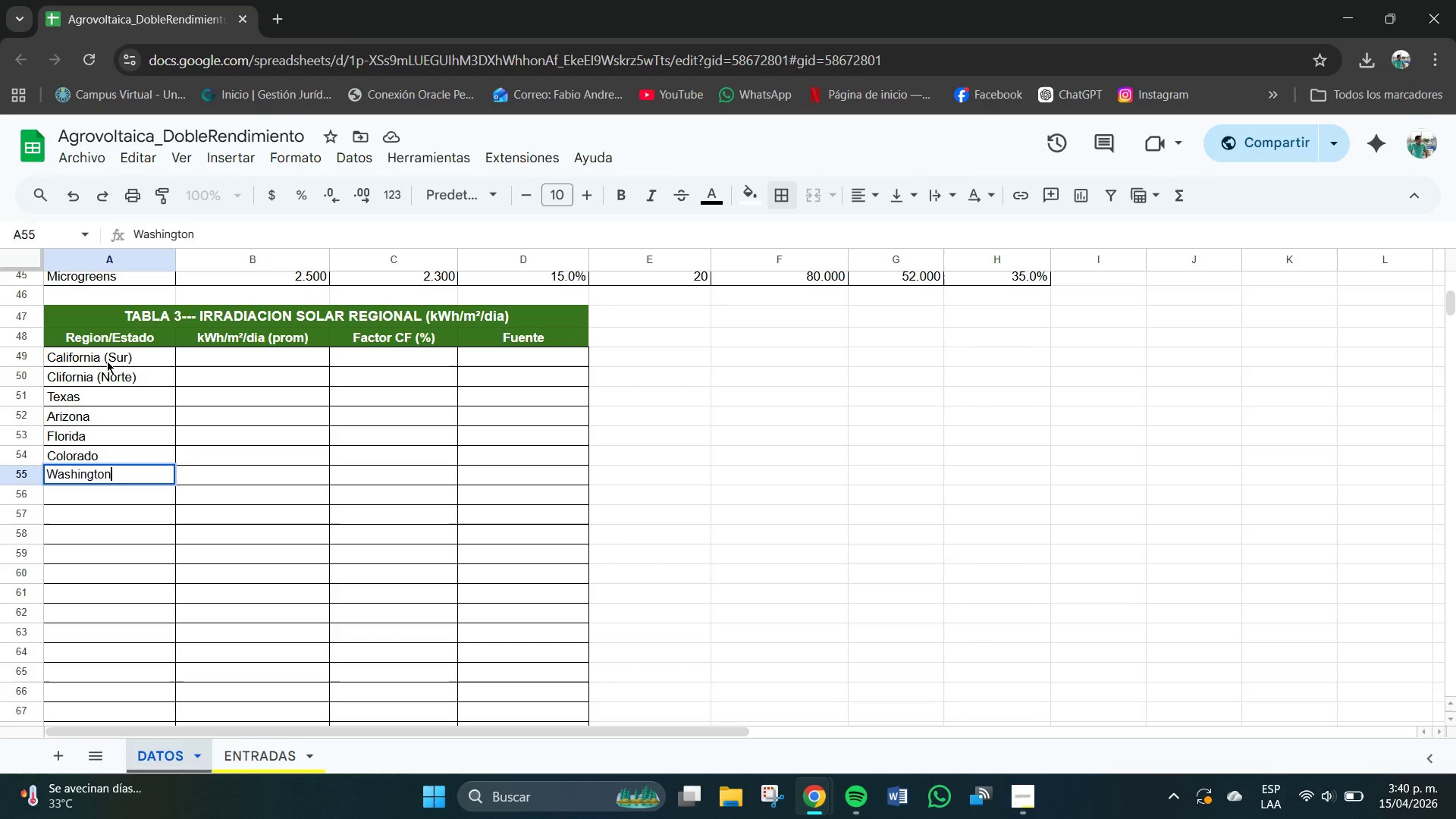 
key(Enter)
 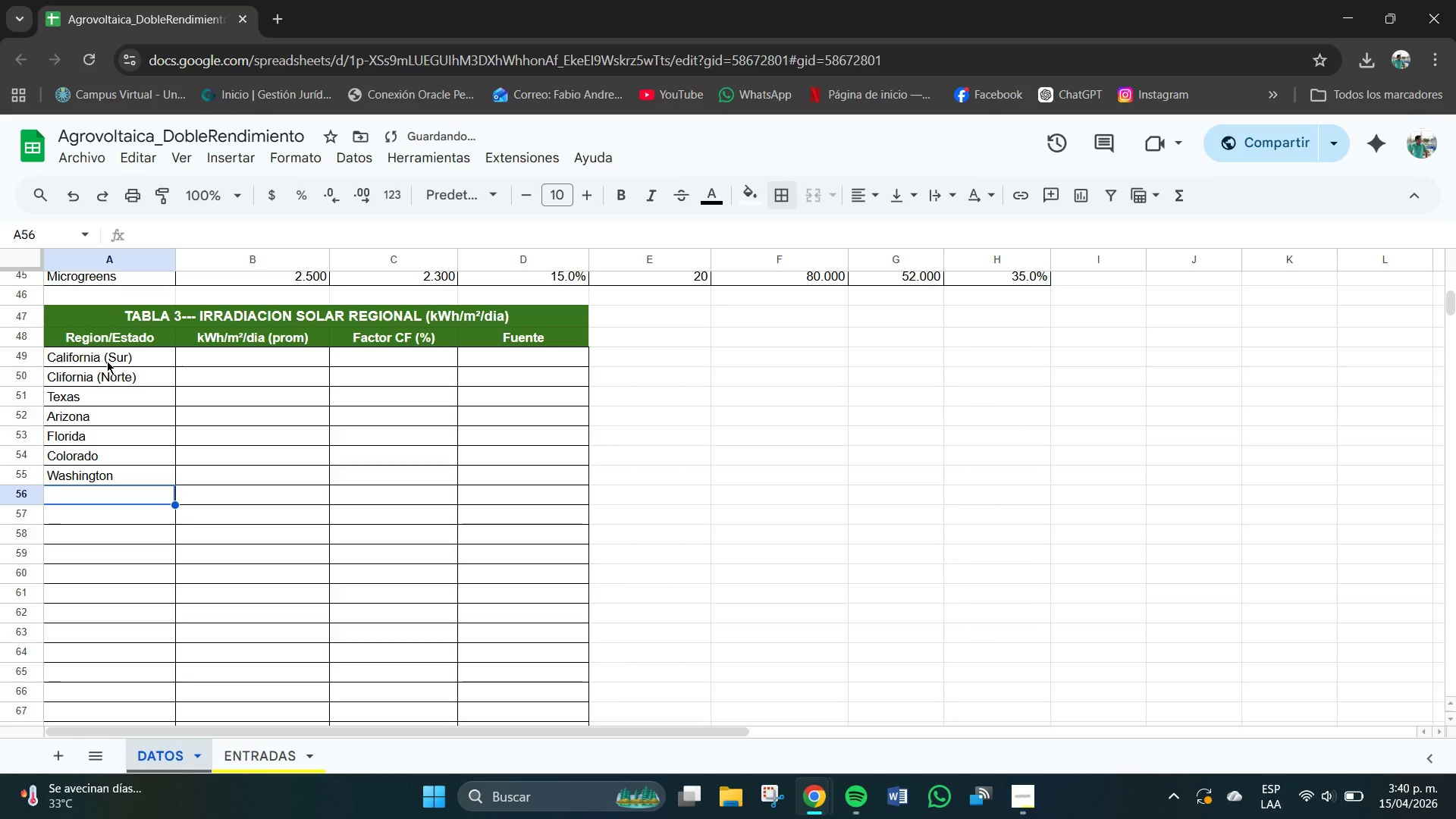 
type(Oregon)
 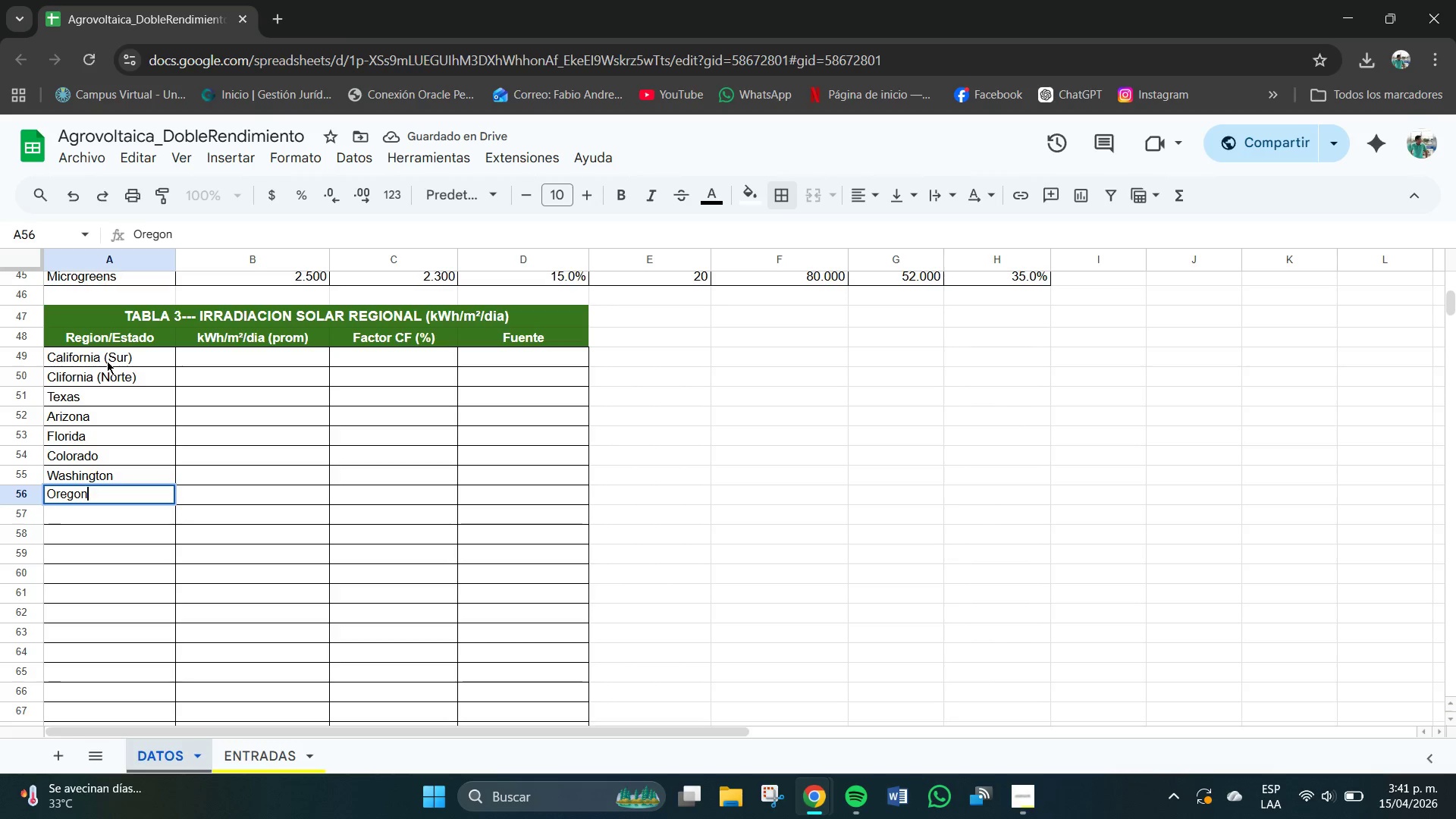 
key(Enter)
 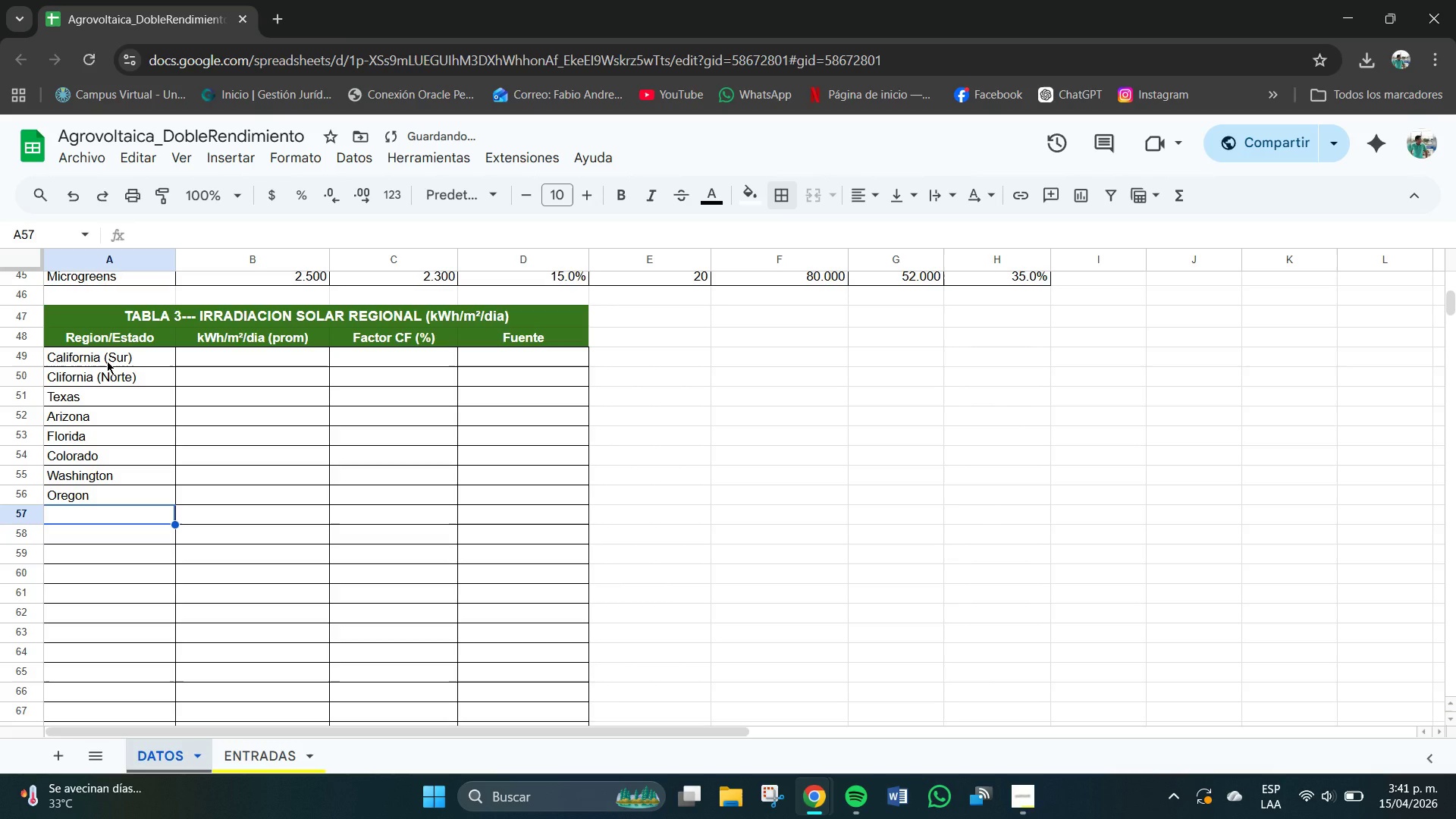 
type(Noroeste *lluvia()
 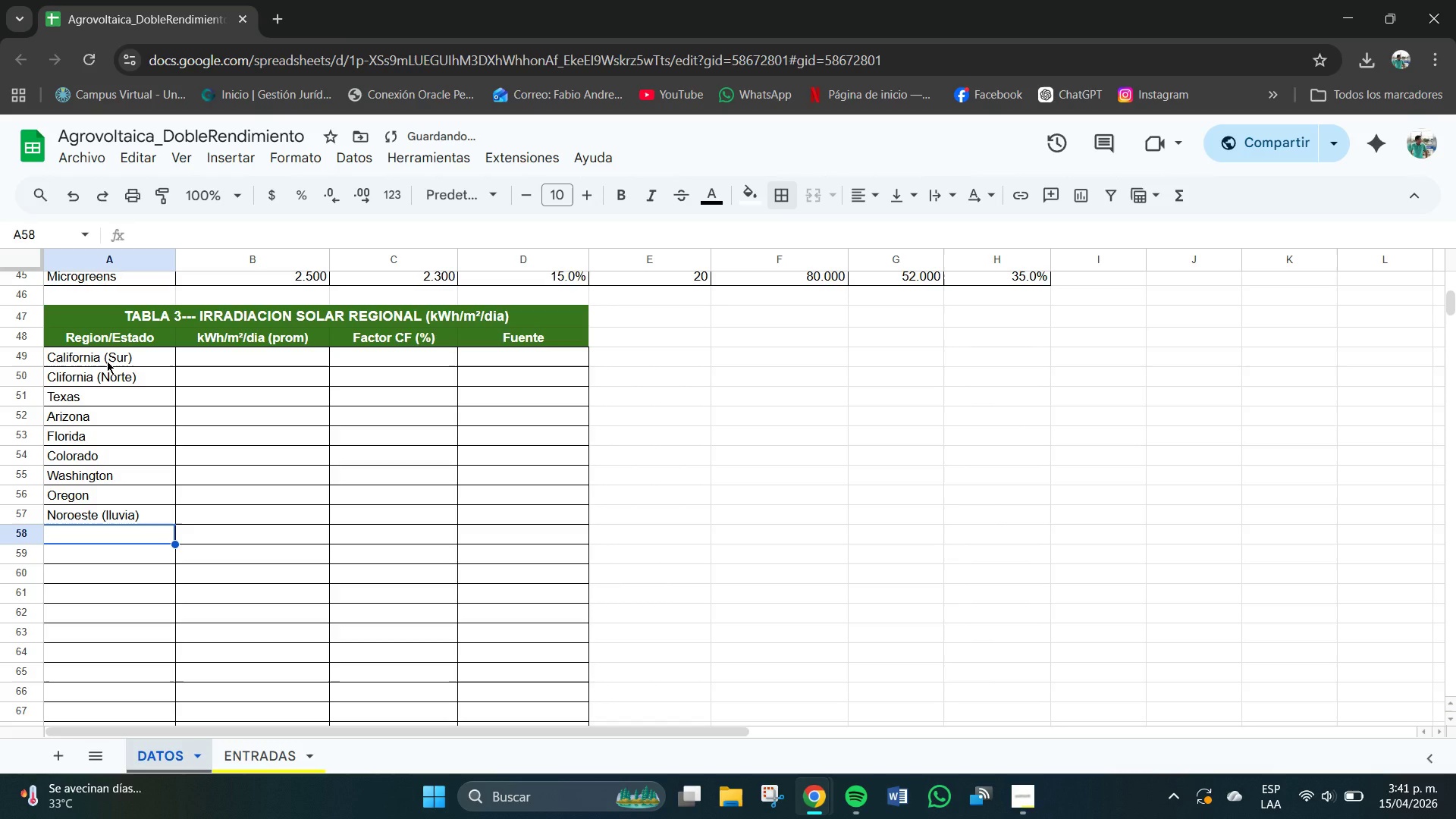 
 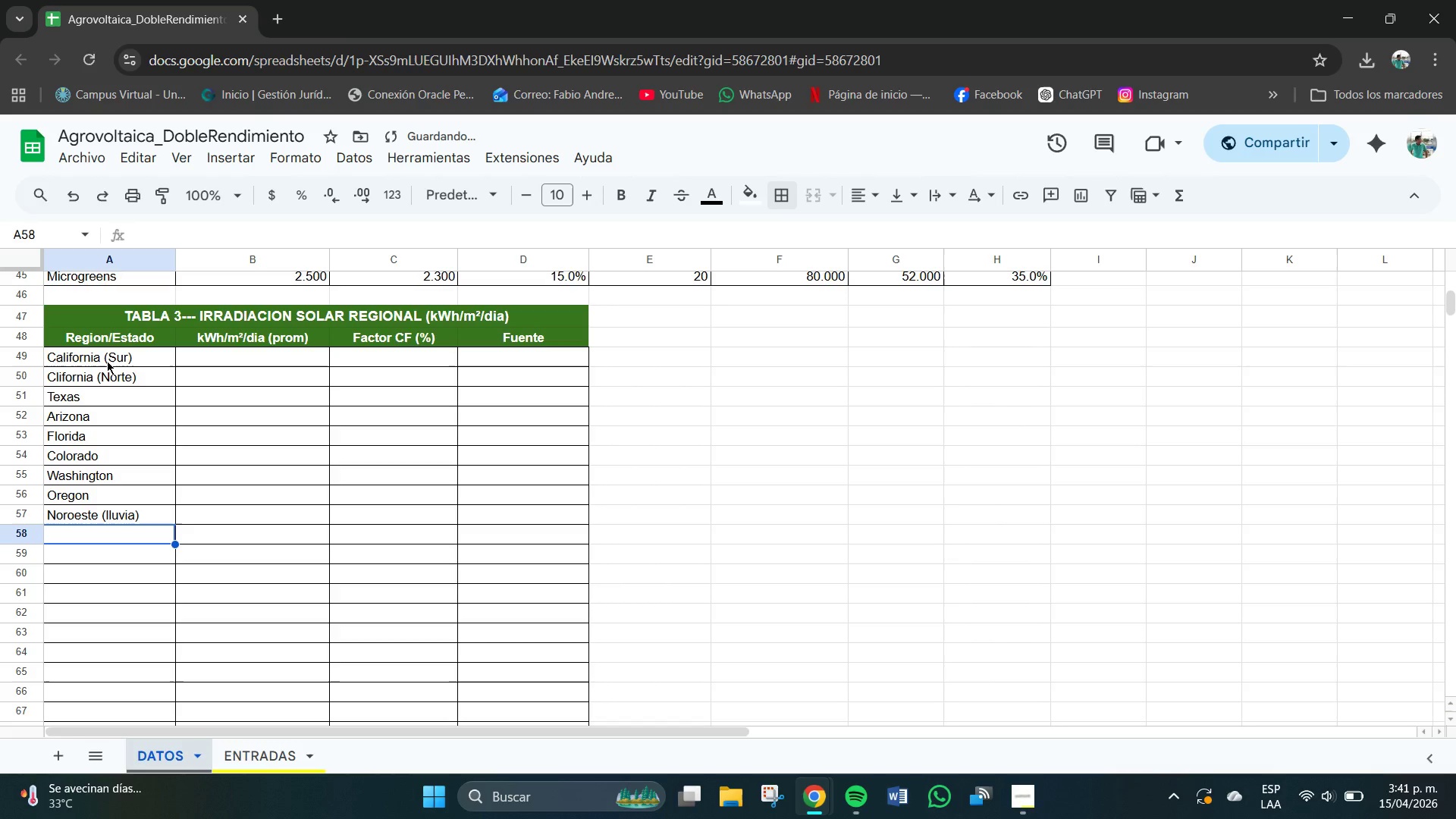 
key(Enter)
 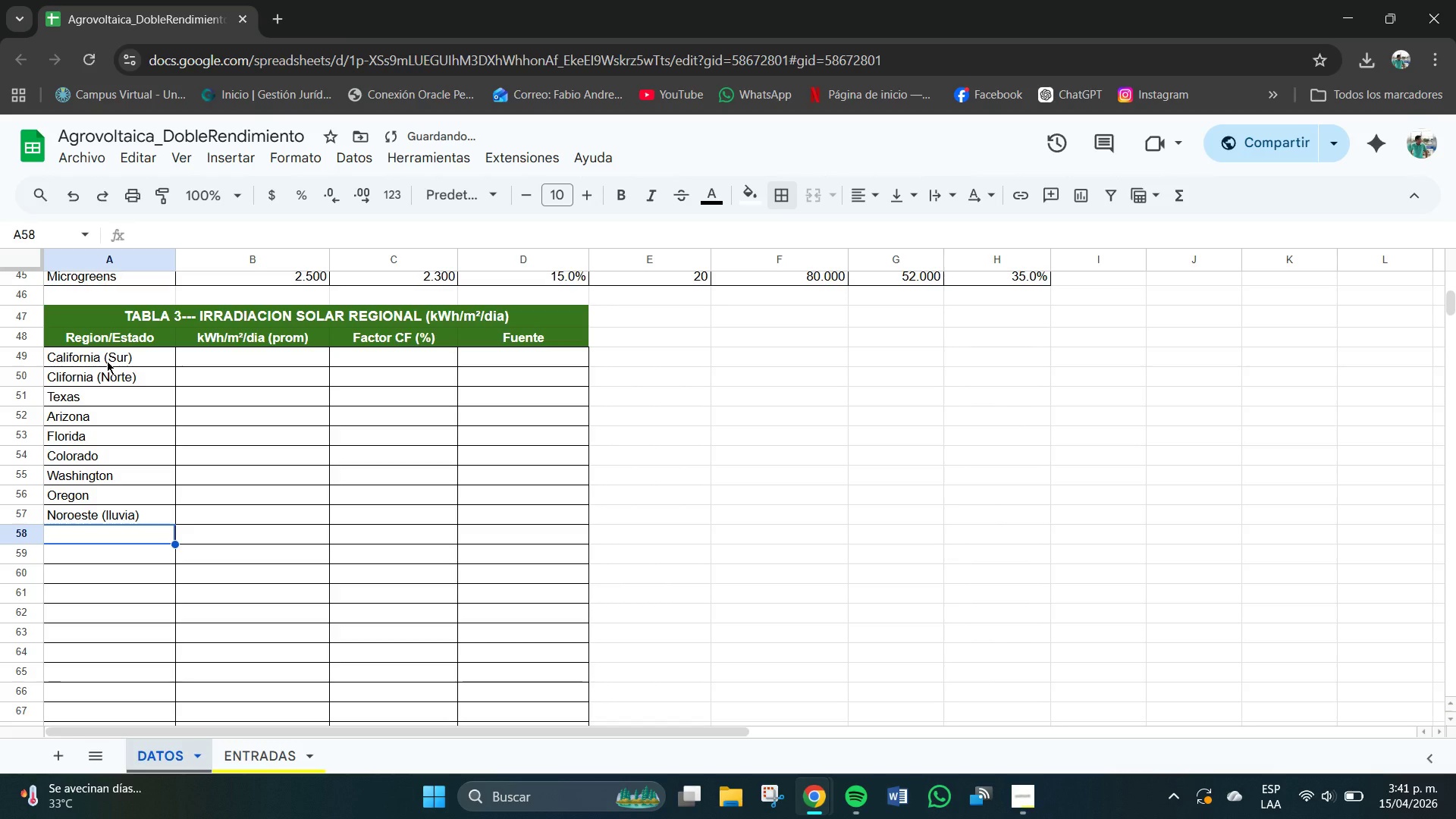 
type(Midest)
key(Backspace)
key(Backspace)
type(])
key(Backspace)
key(Backspace)
type(wst)
key(Backspace)
key(Backspace)
type(est *Medi()
 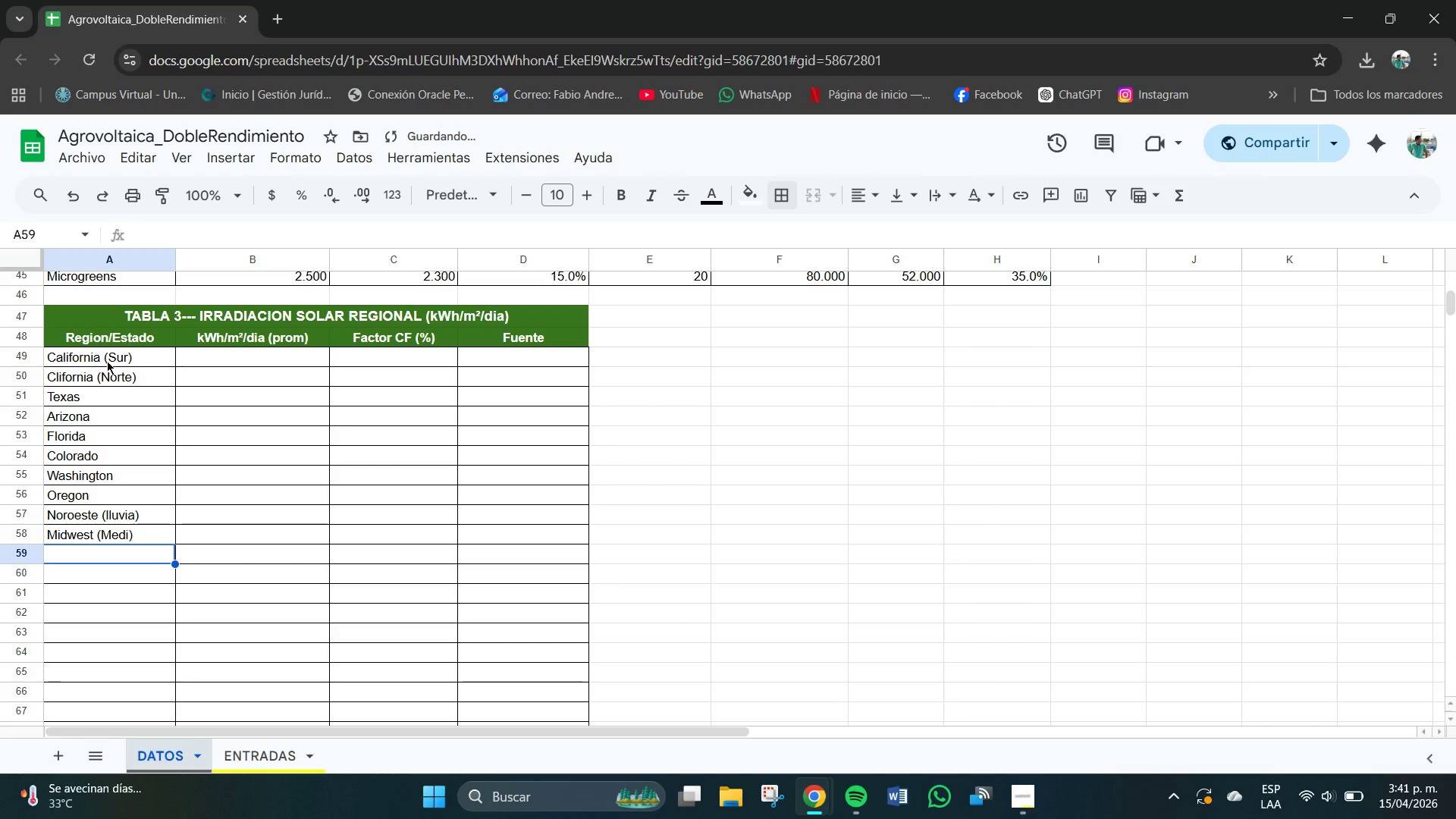 
 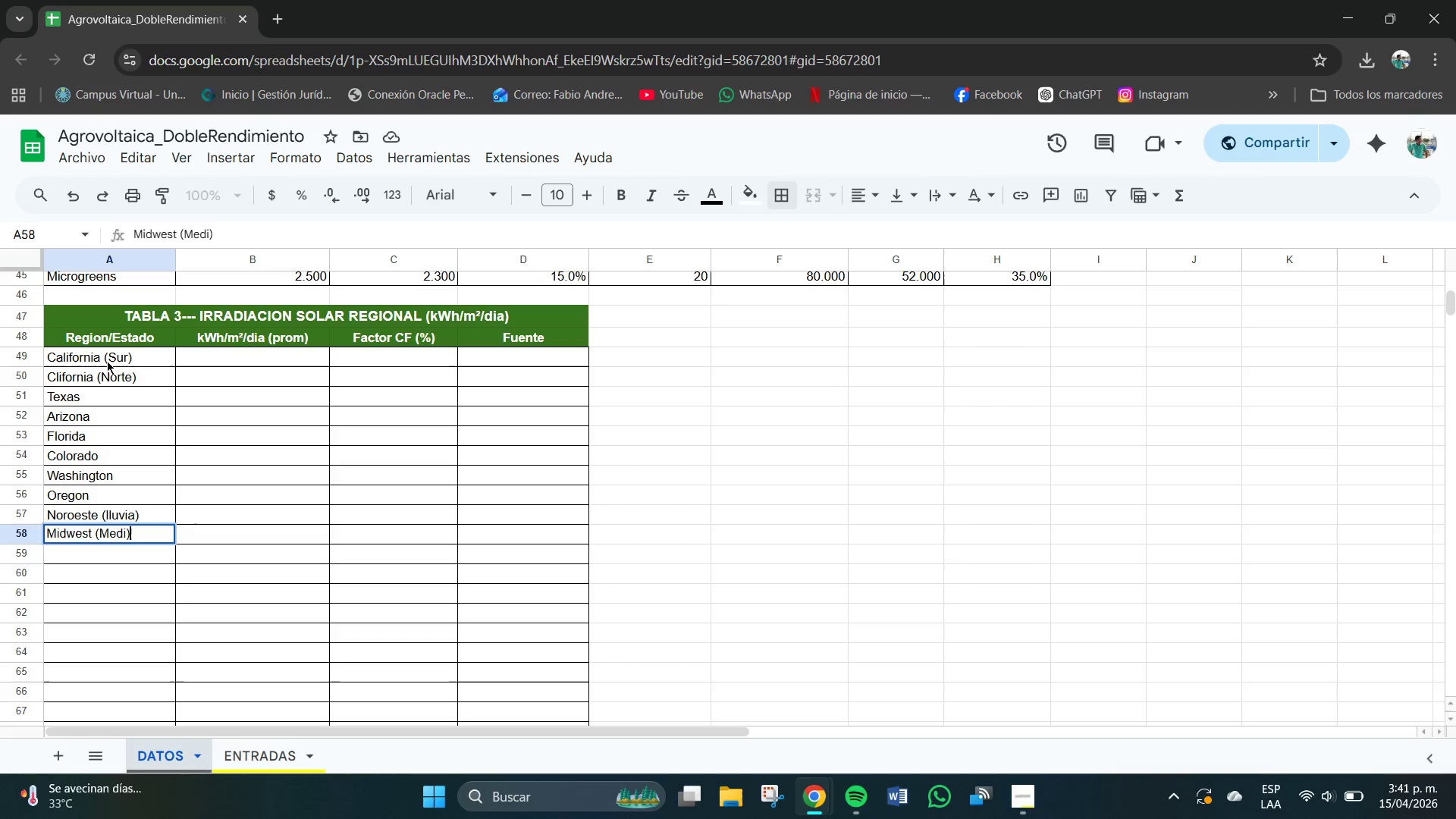 
key(Enter)
 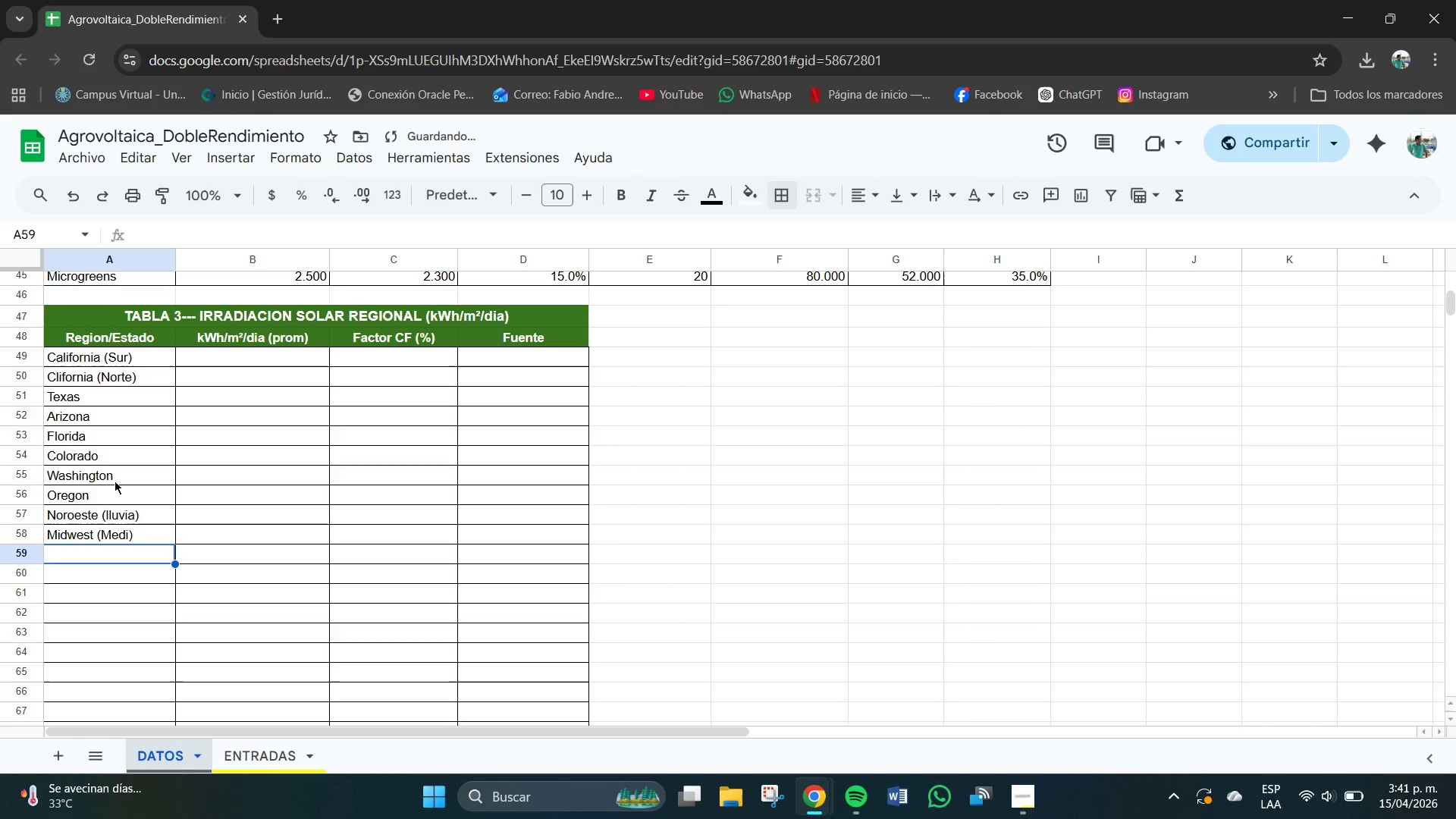 
left_click([141, 532])
 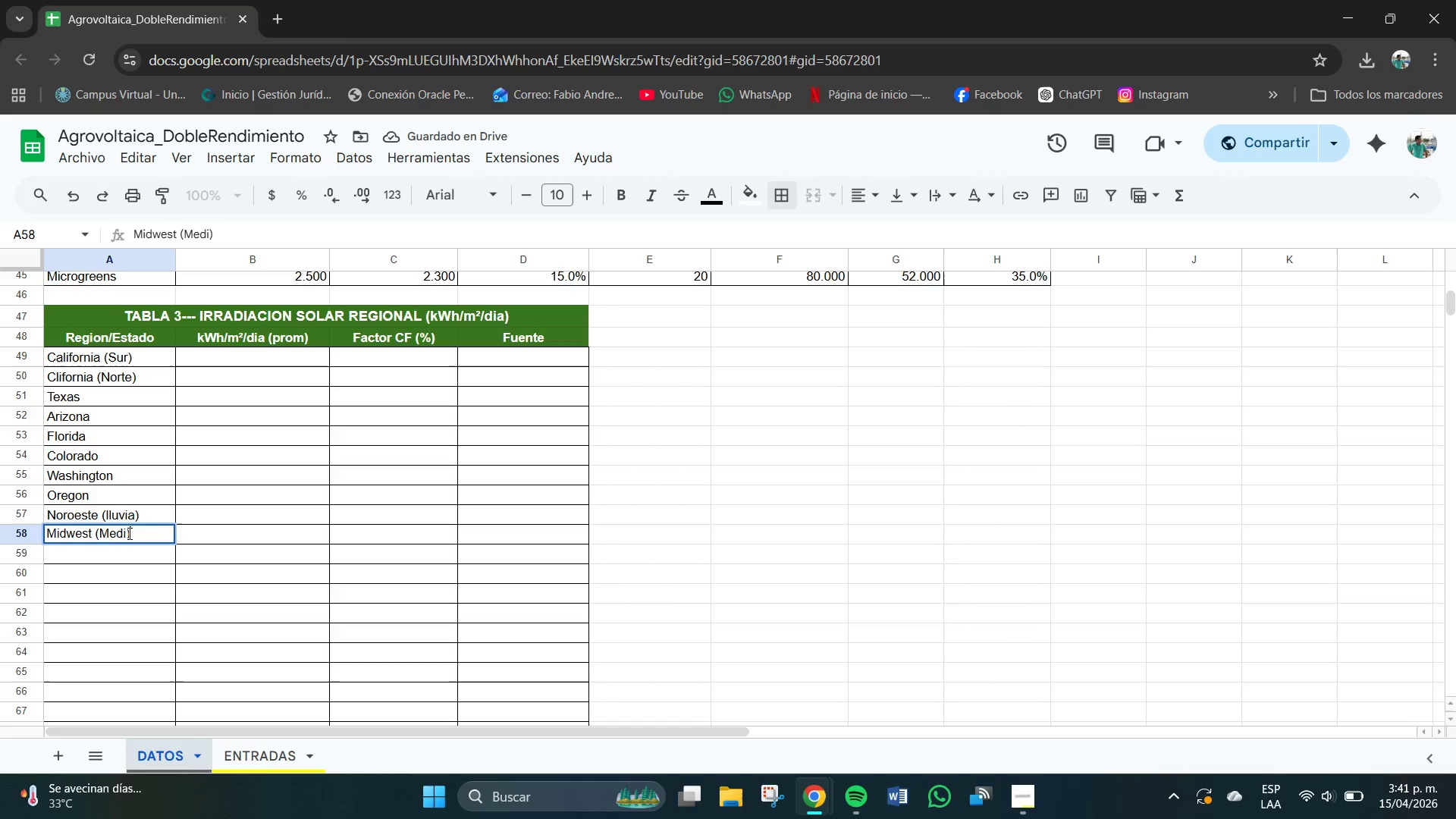 
left_click([124, 534])
 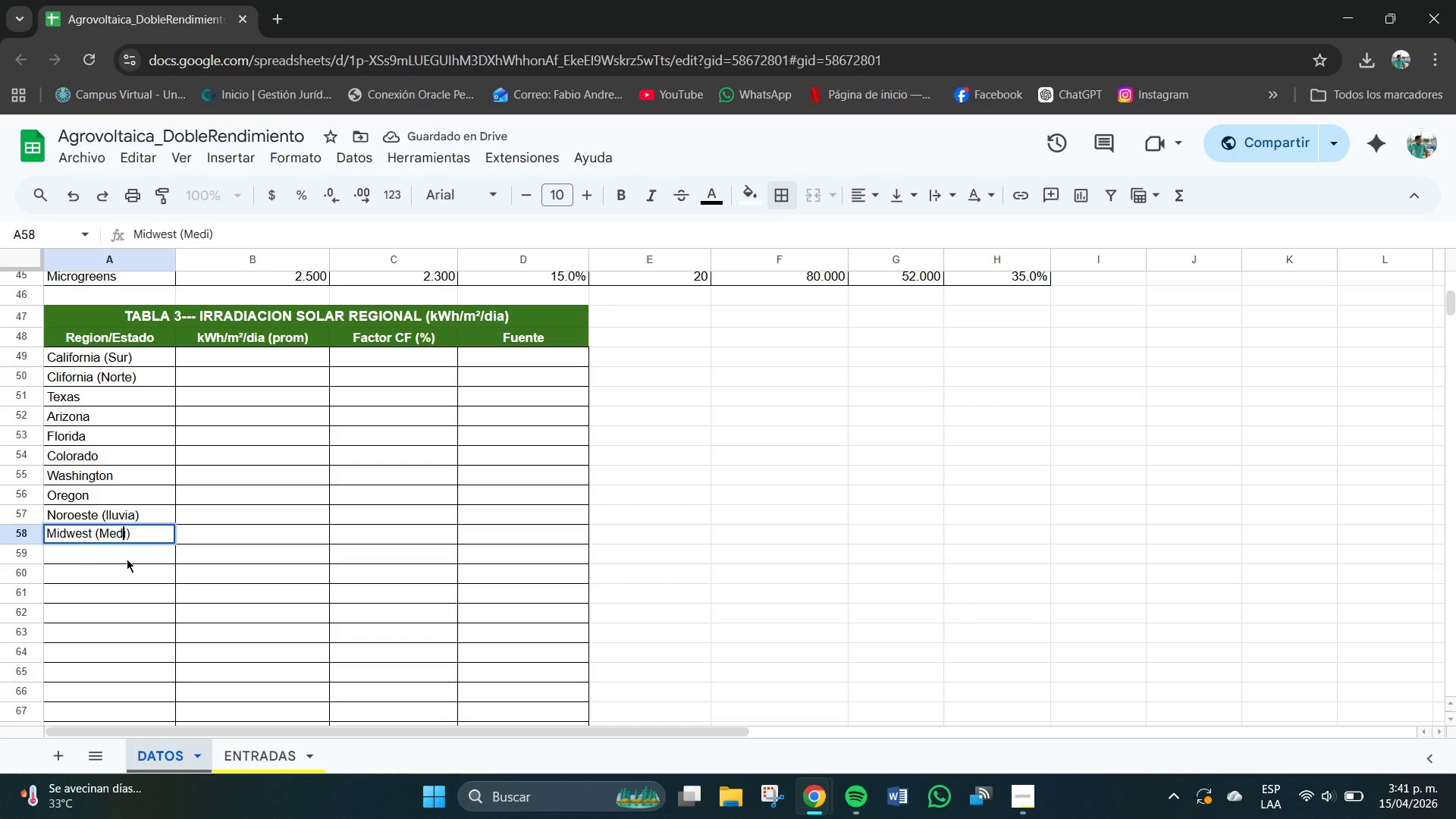 
key(A)
 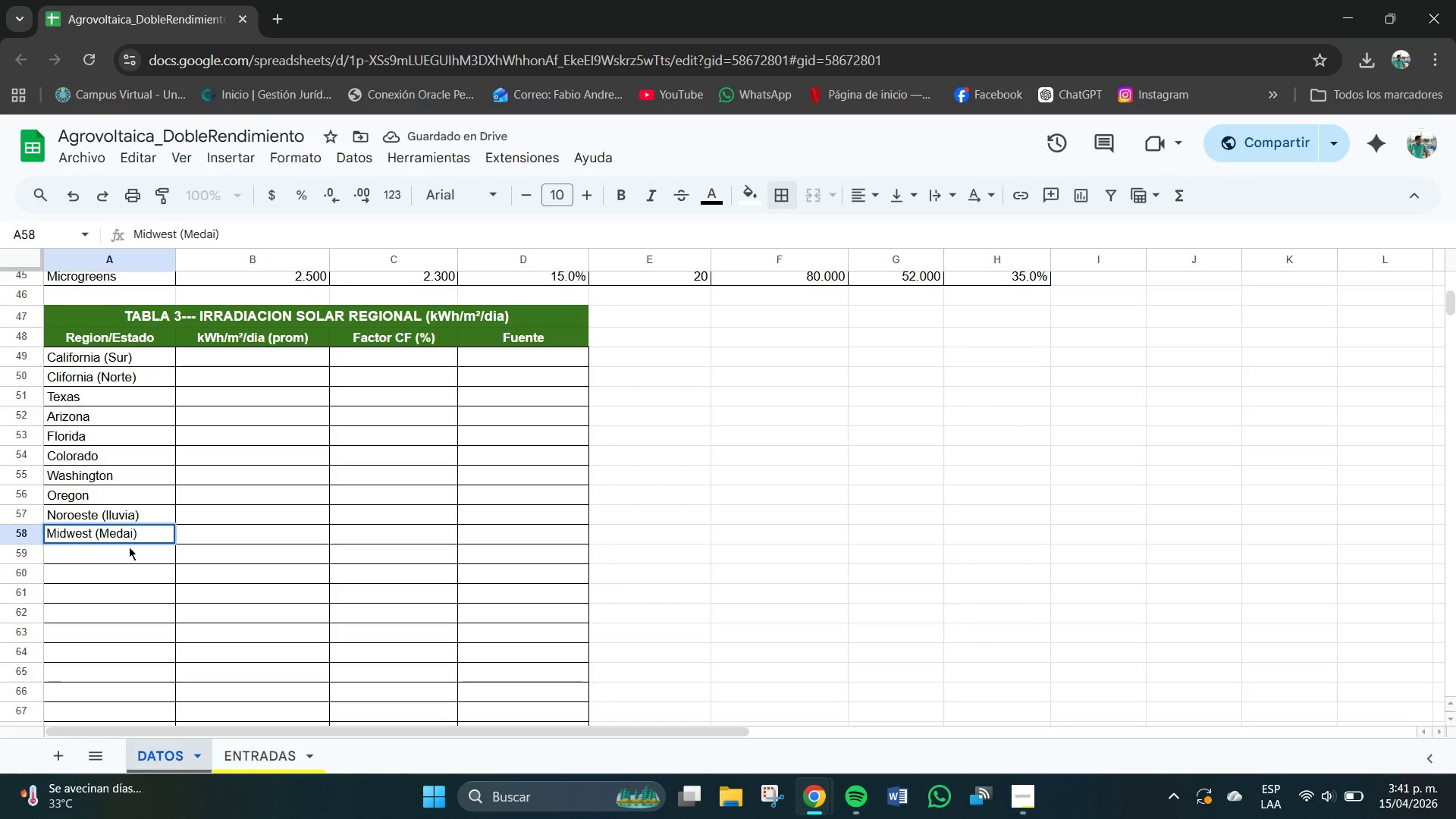 
key(Backspace)
 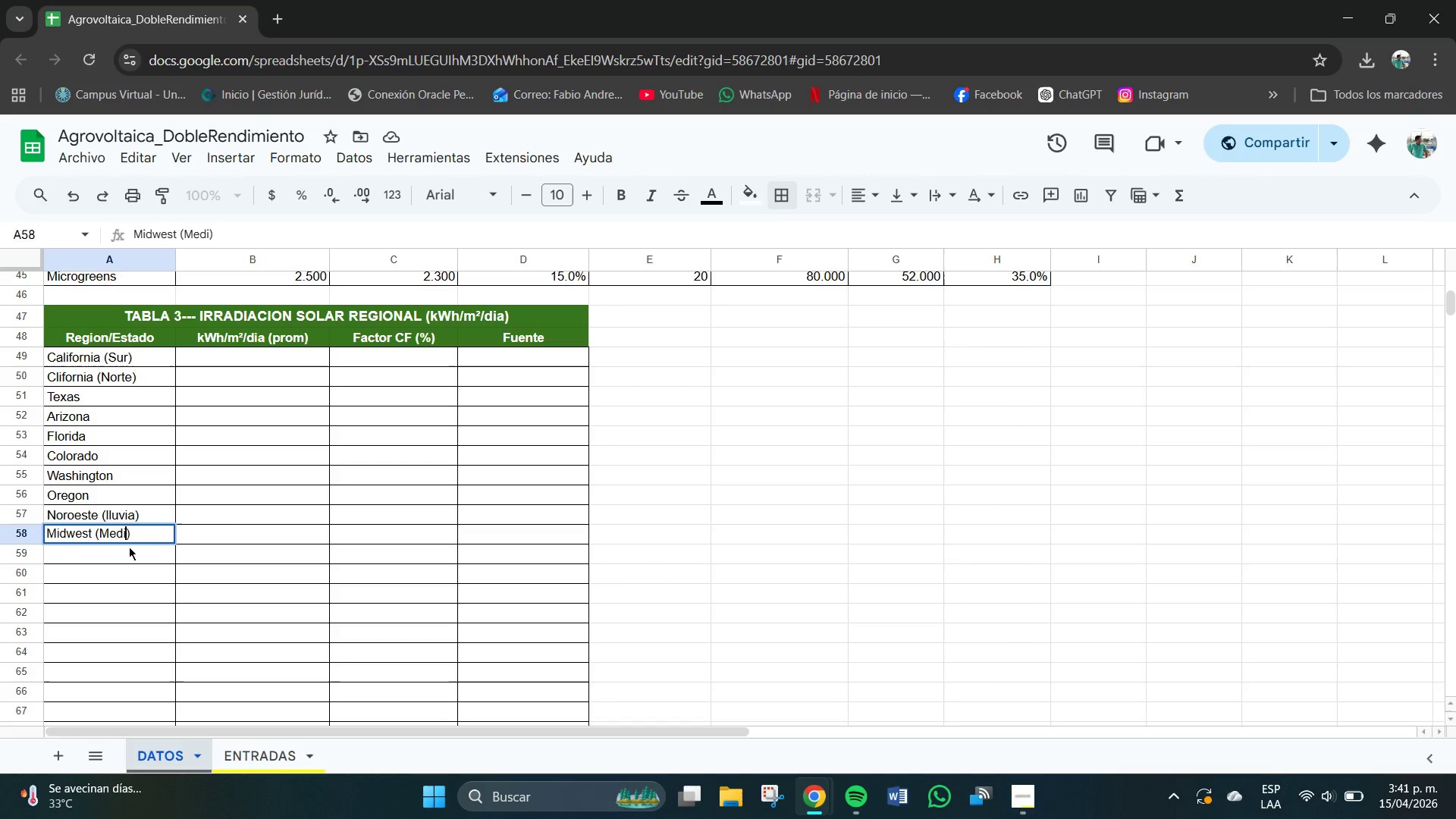 
key(ArrowRight)
 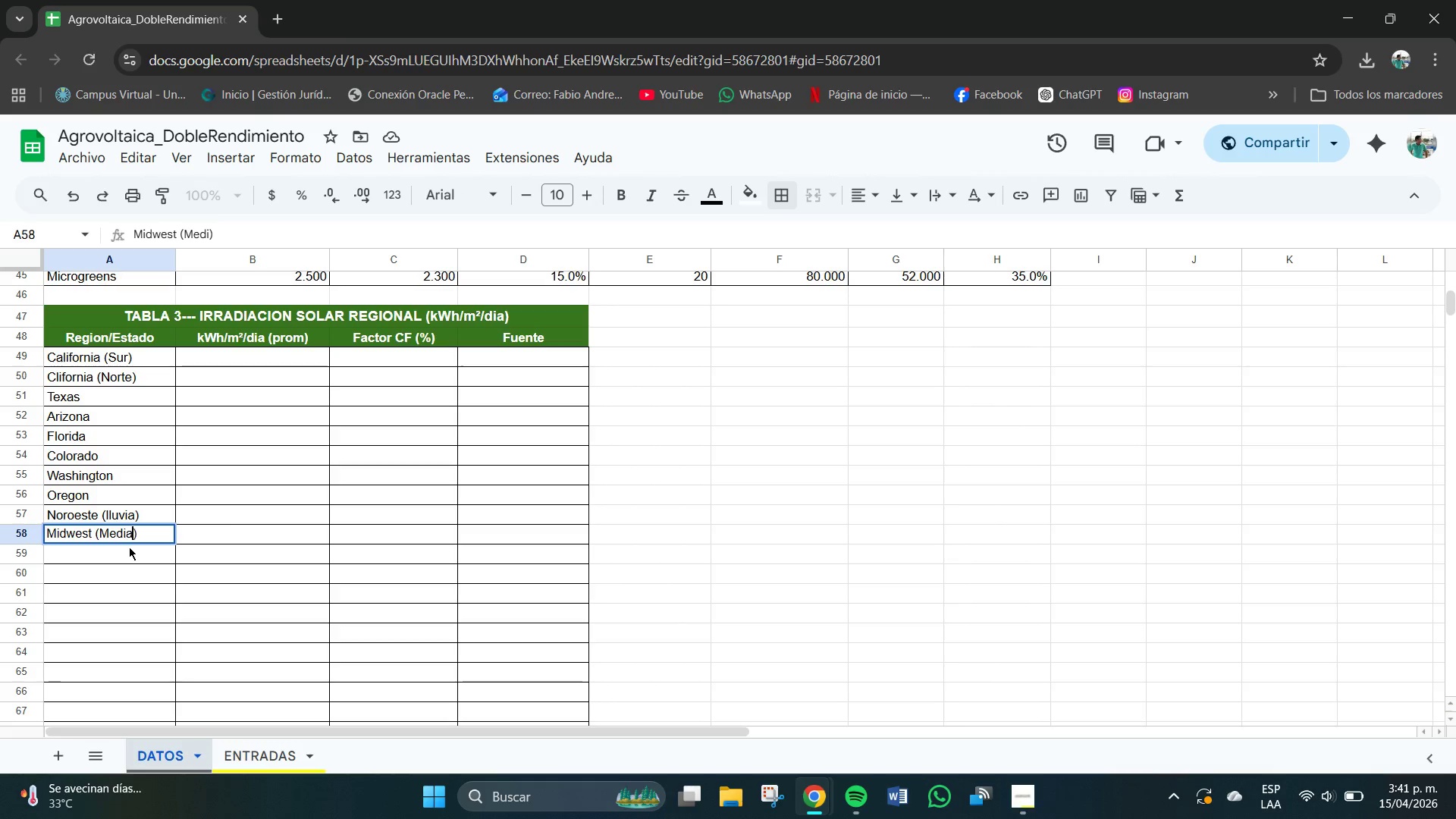 
key(A)
 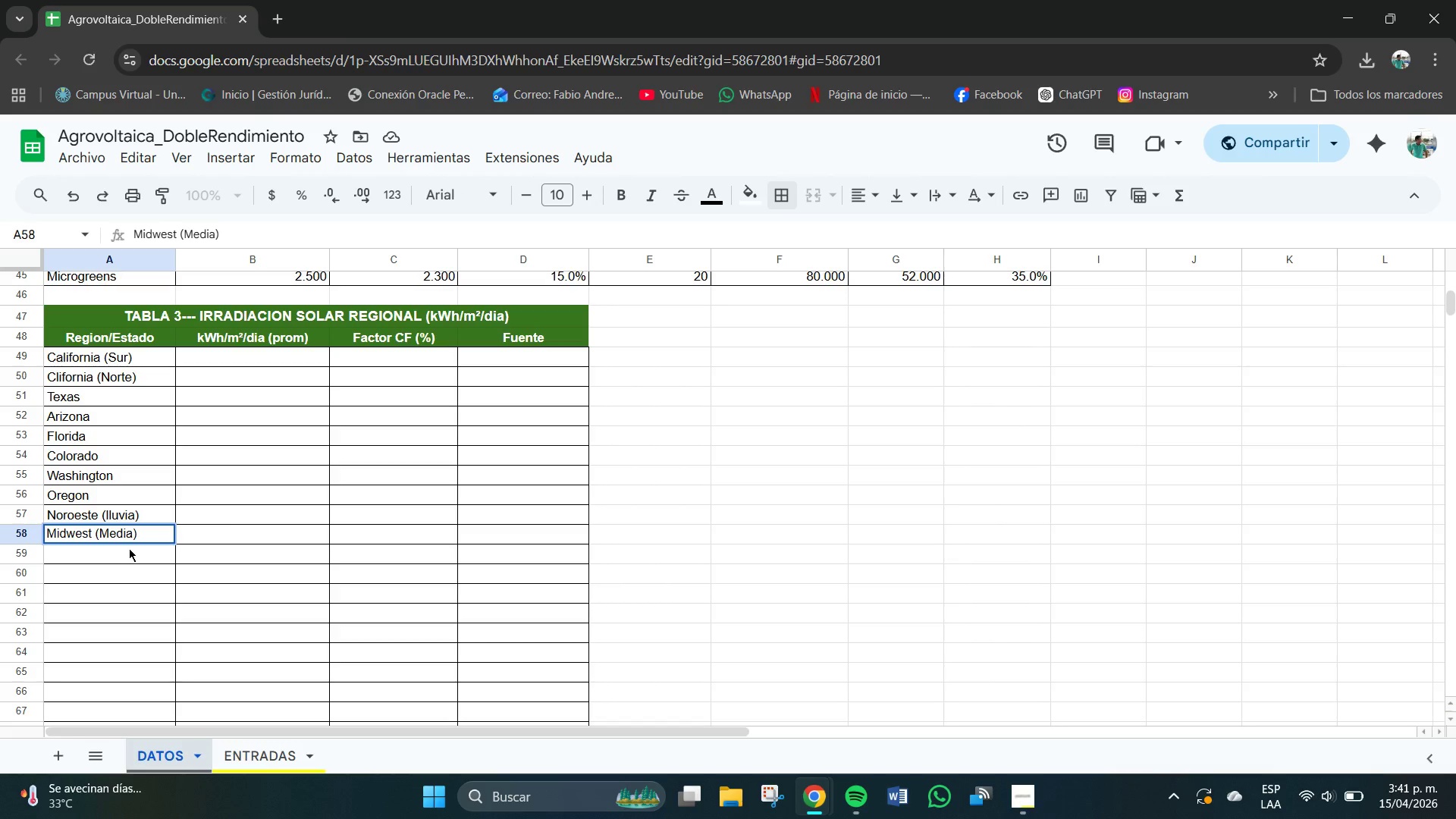 
left_click([130, 551])
 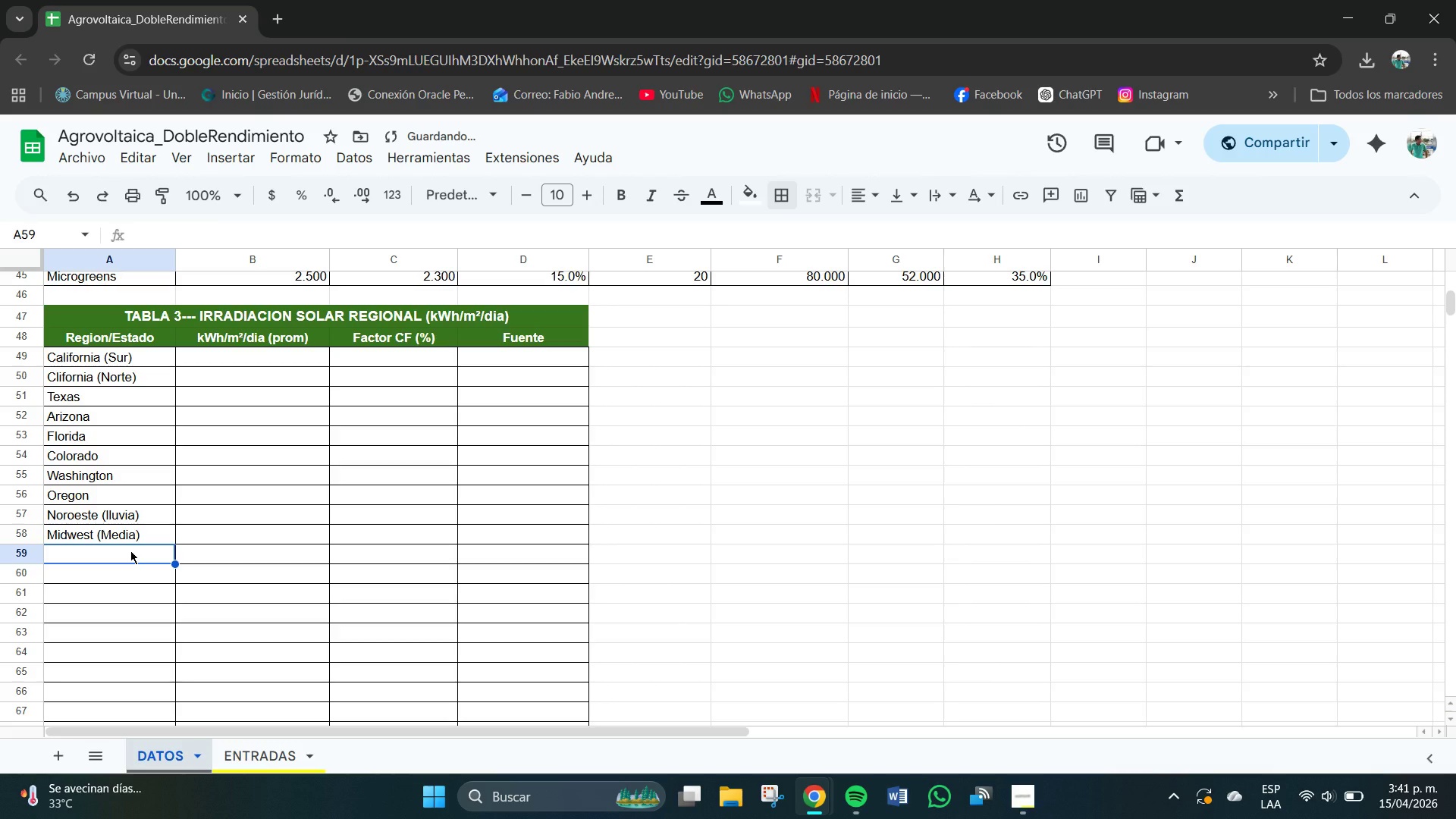 
type(Noroeste *N.YM])
key(Backspace)
key(Backspace)
 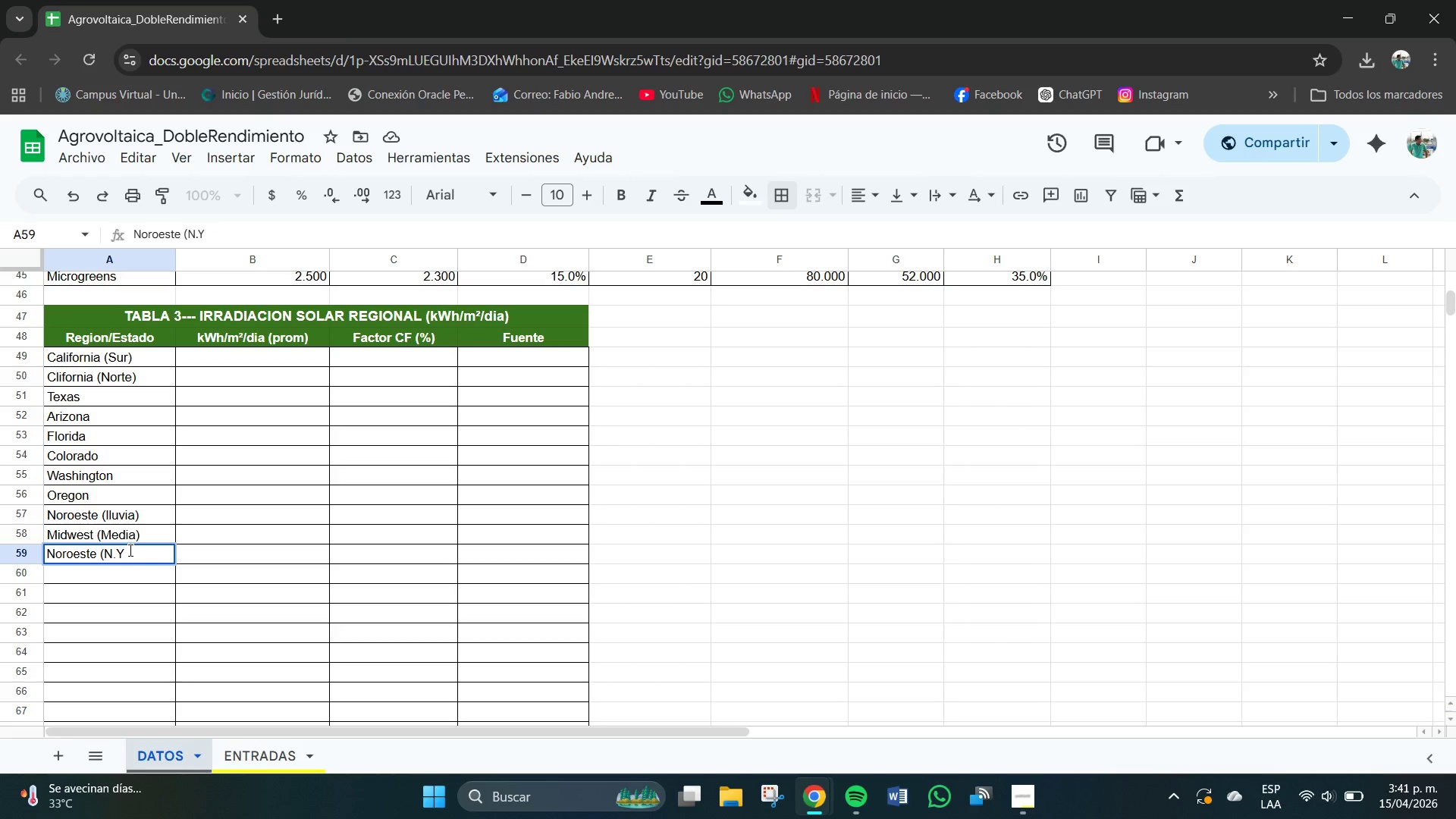 
type(,MA()
 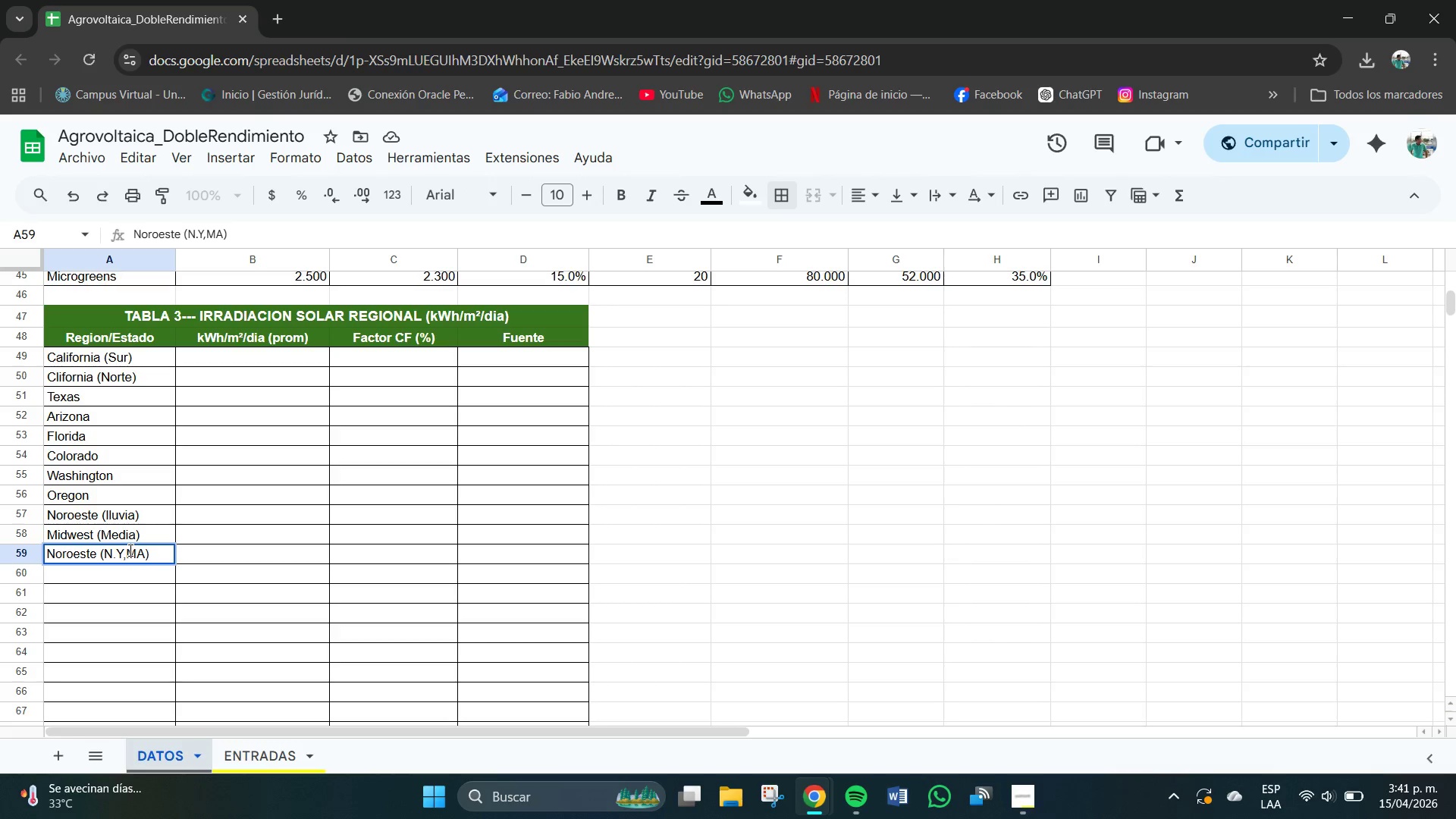 
hold_key(key=Enter, duration=12.88)
 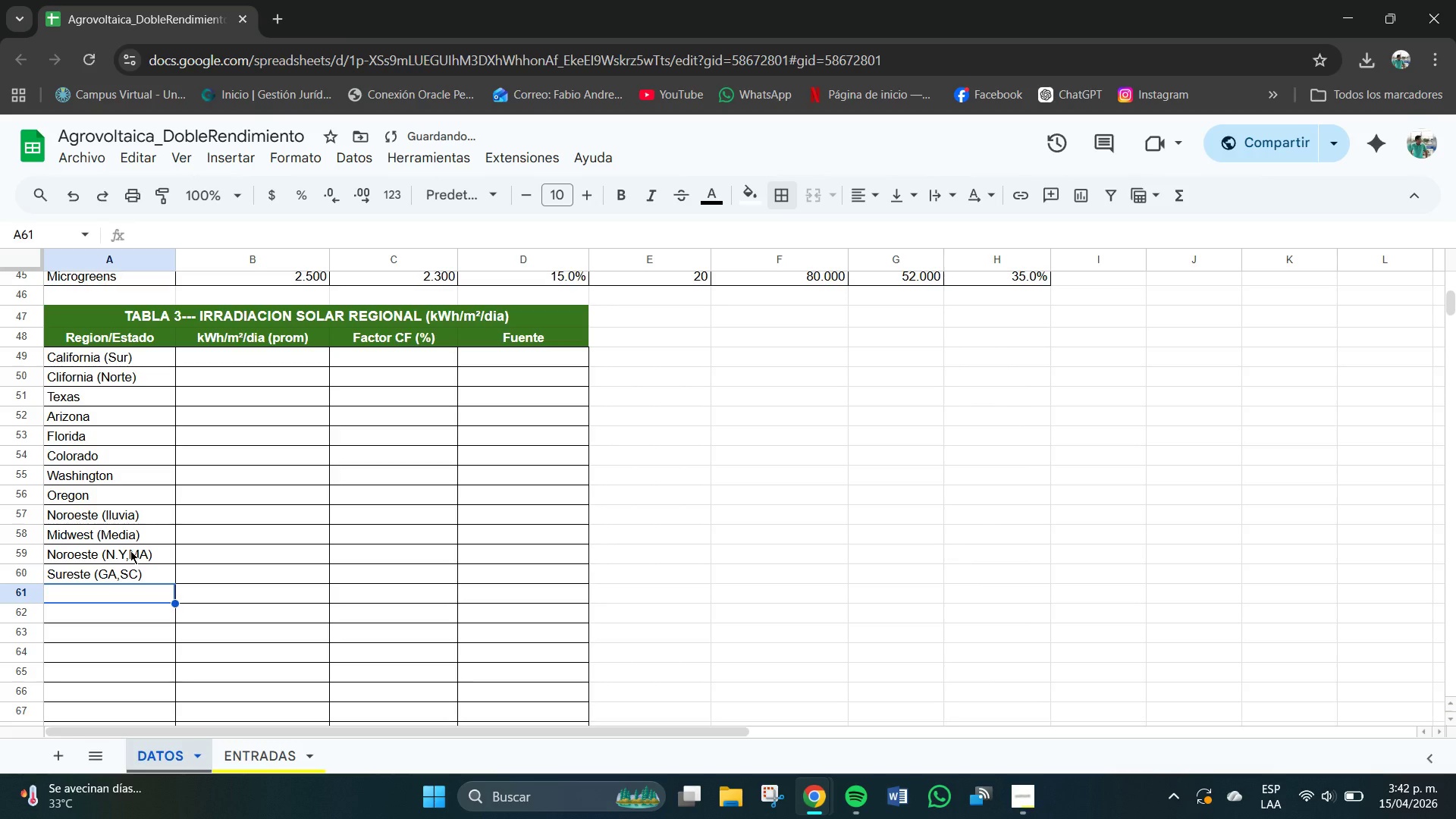 
type(Sureste *GA)
key(Backspace)
type(A,SC()
 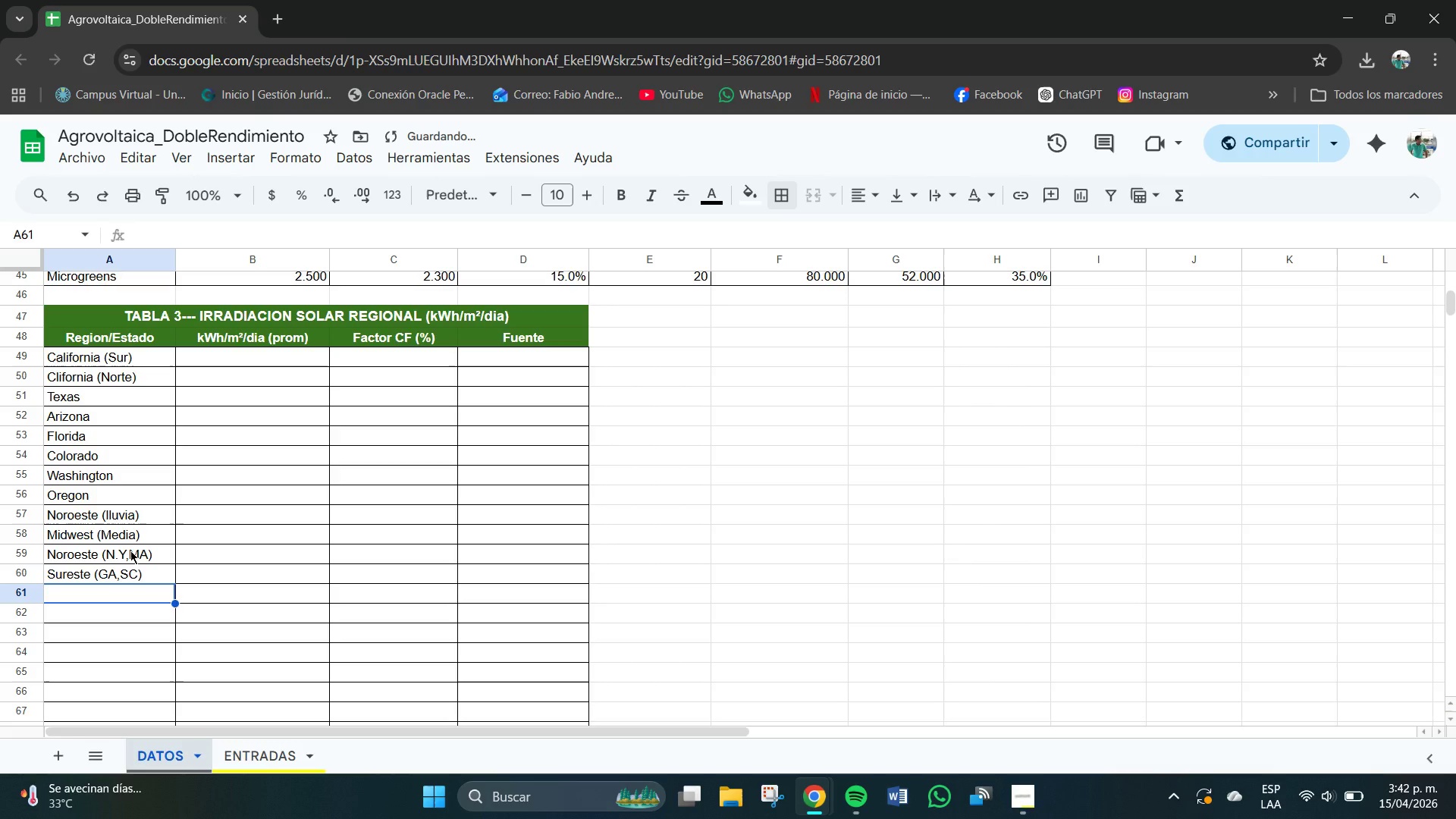 
left_click([126, 599])
 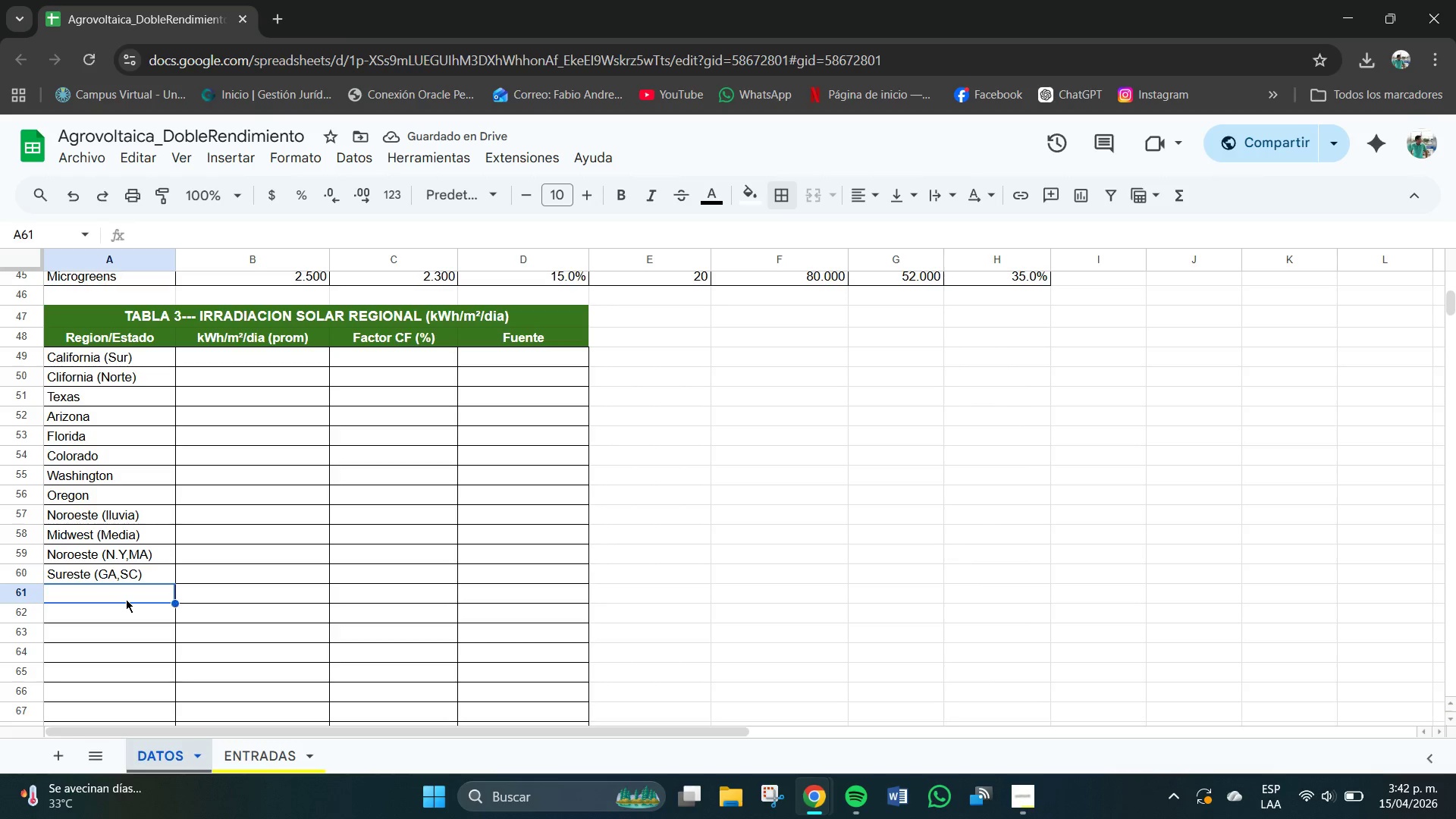 
type(Hawai)
 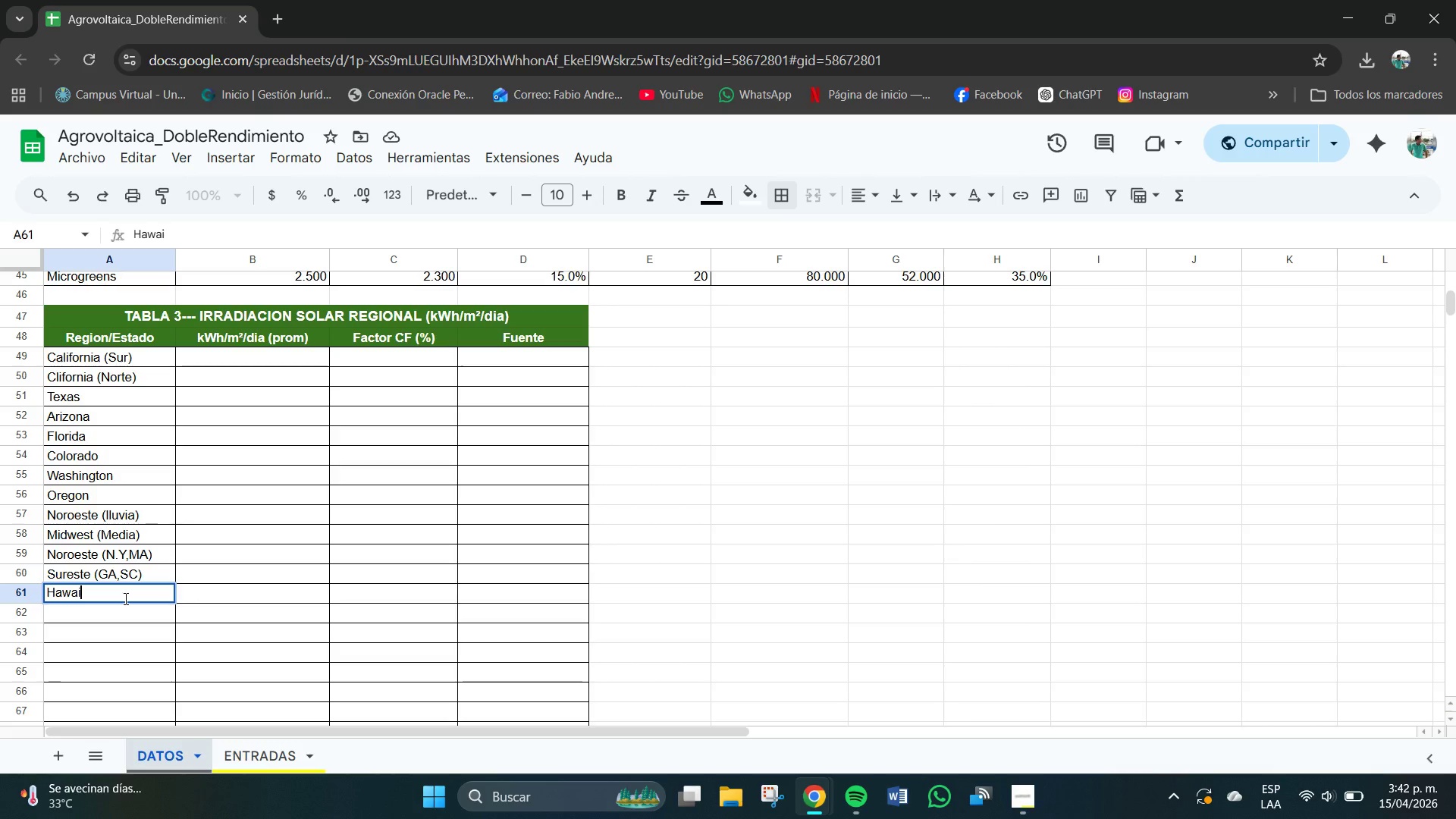 
key(Enter)
 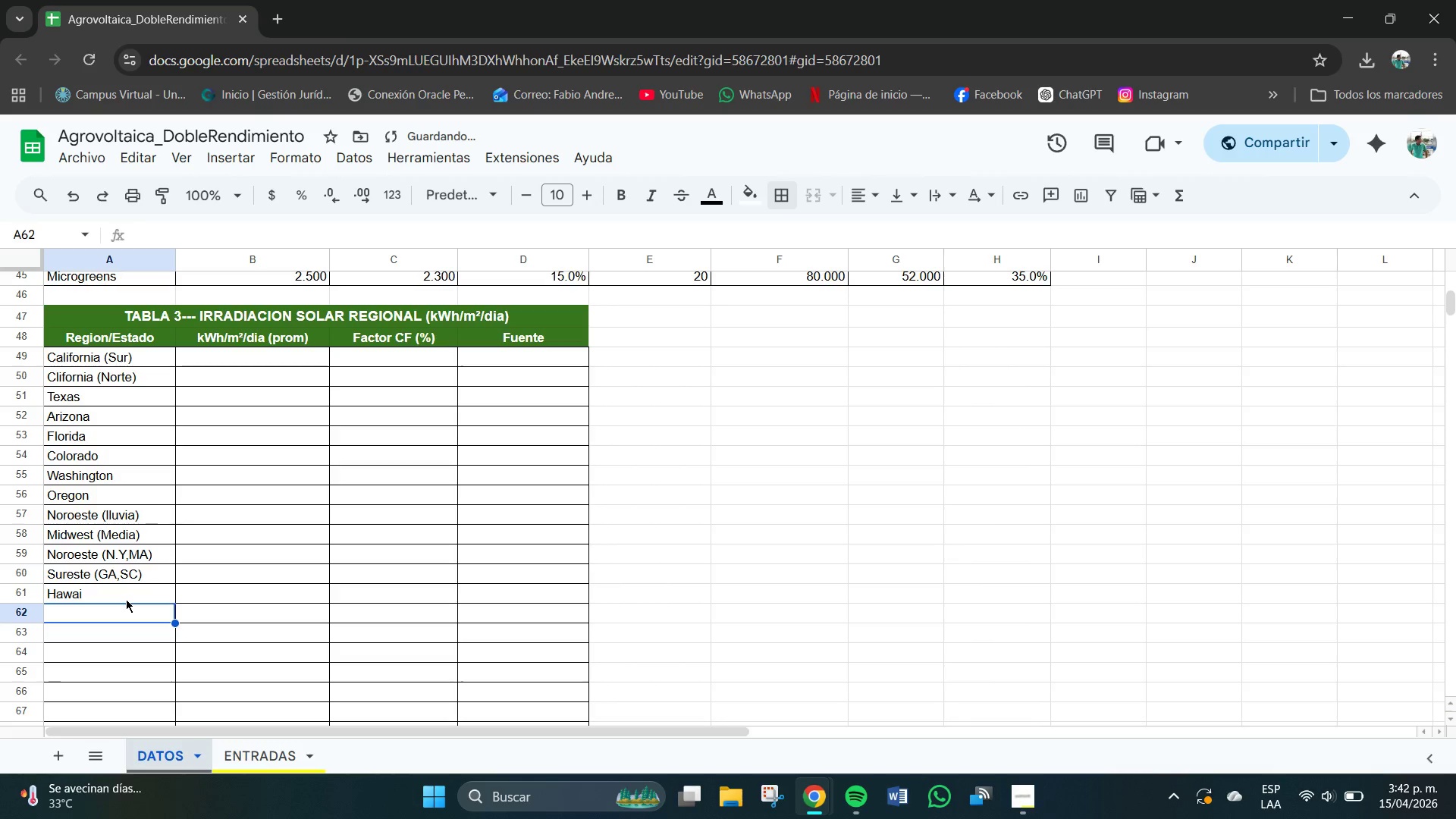 
type(Nevada)
 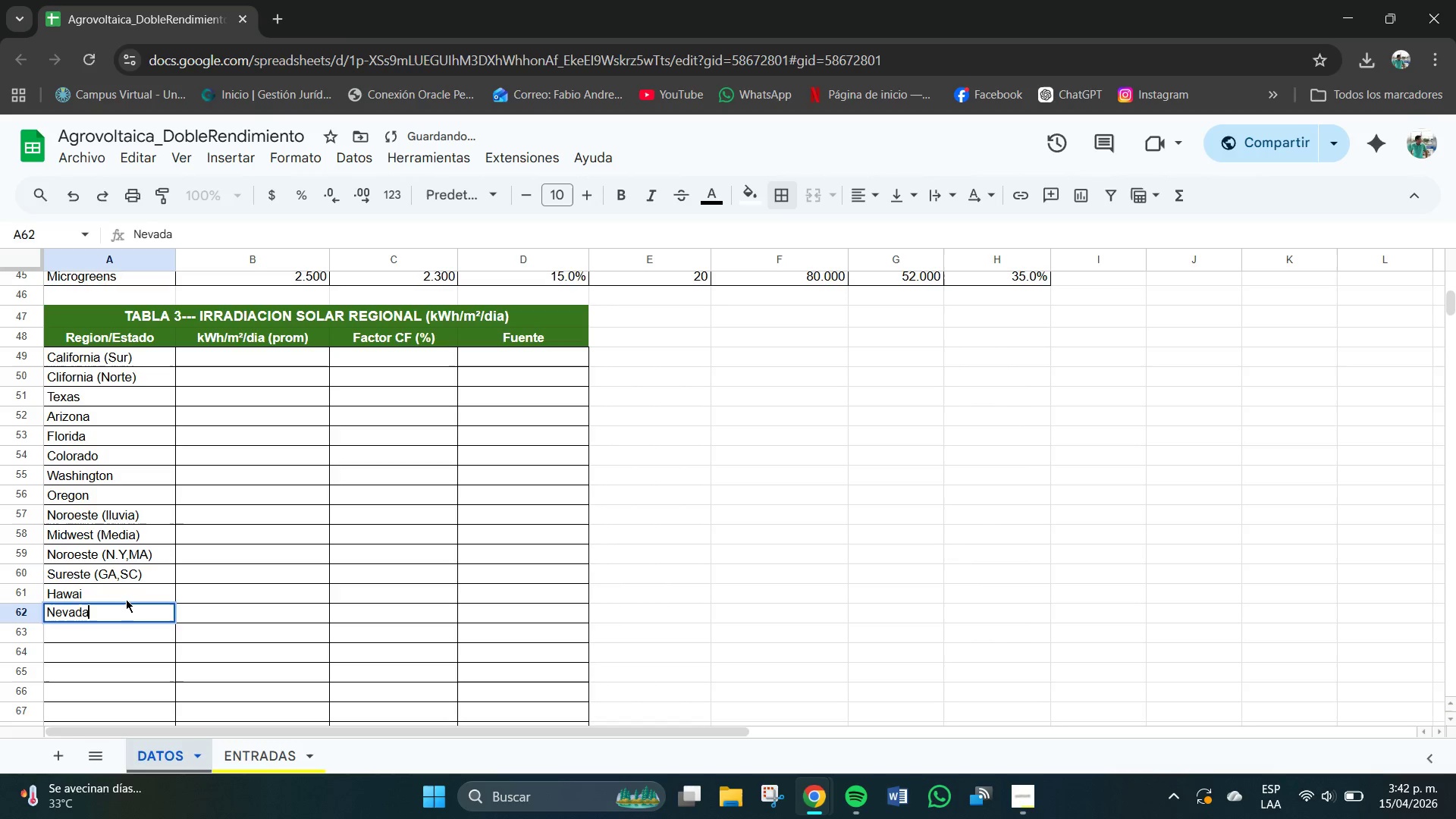 
key(Enter)
 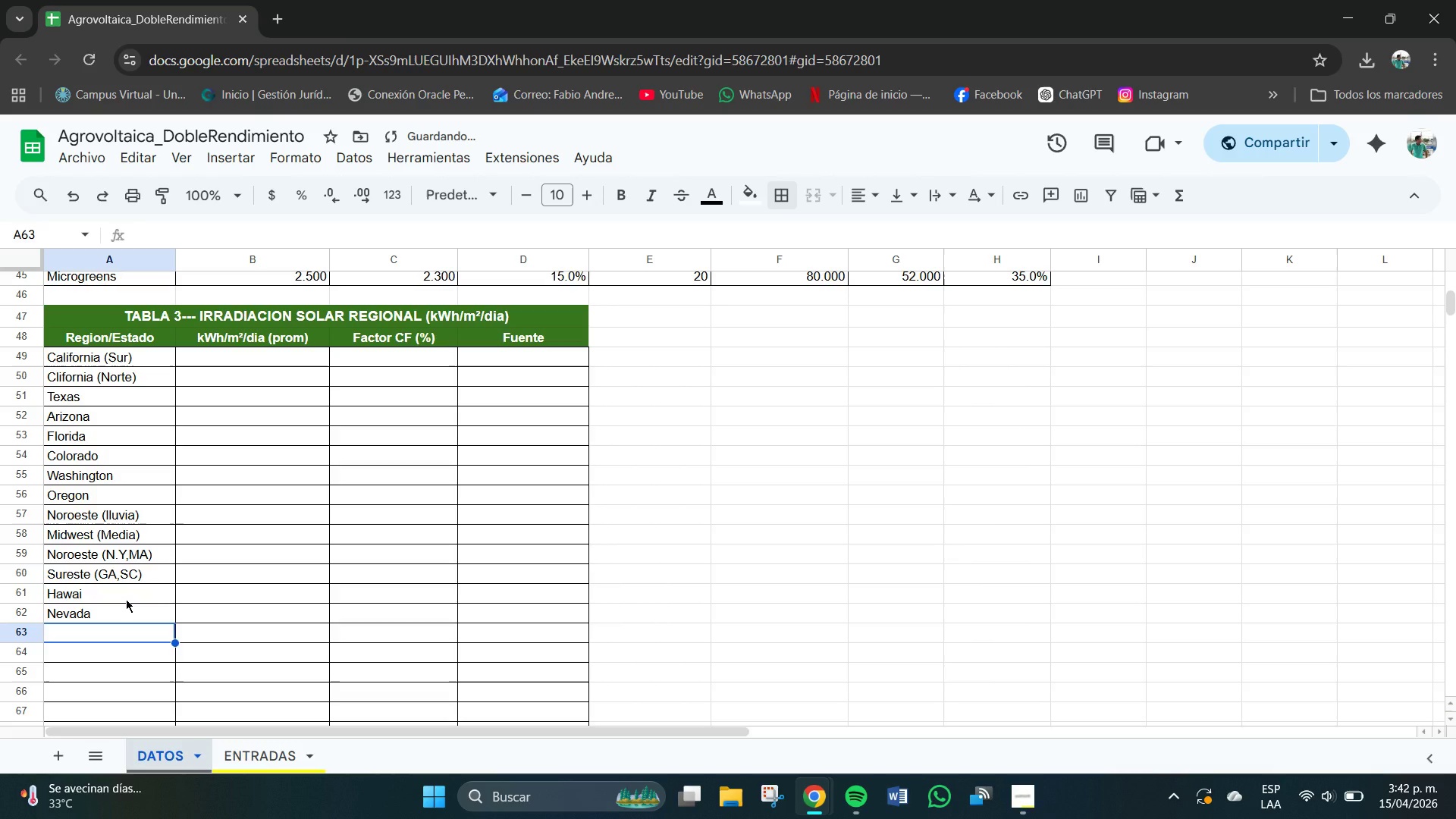 
type(Nuevo m)
key(Backspace)
type(Mexico)
 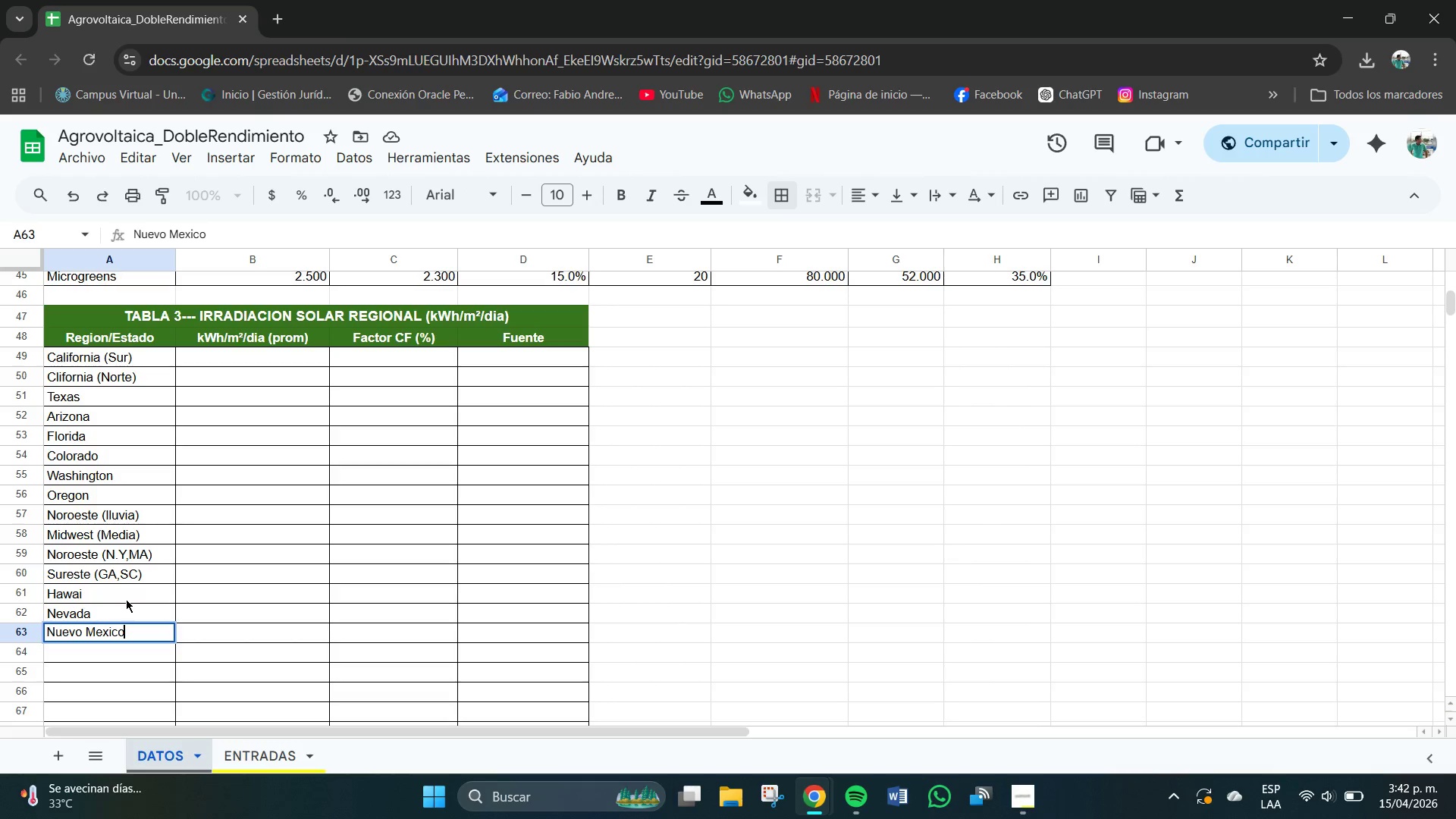 
key(Enter)
 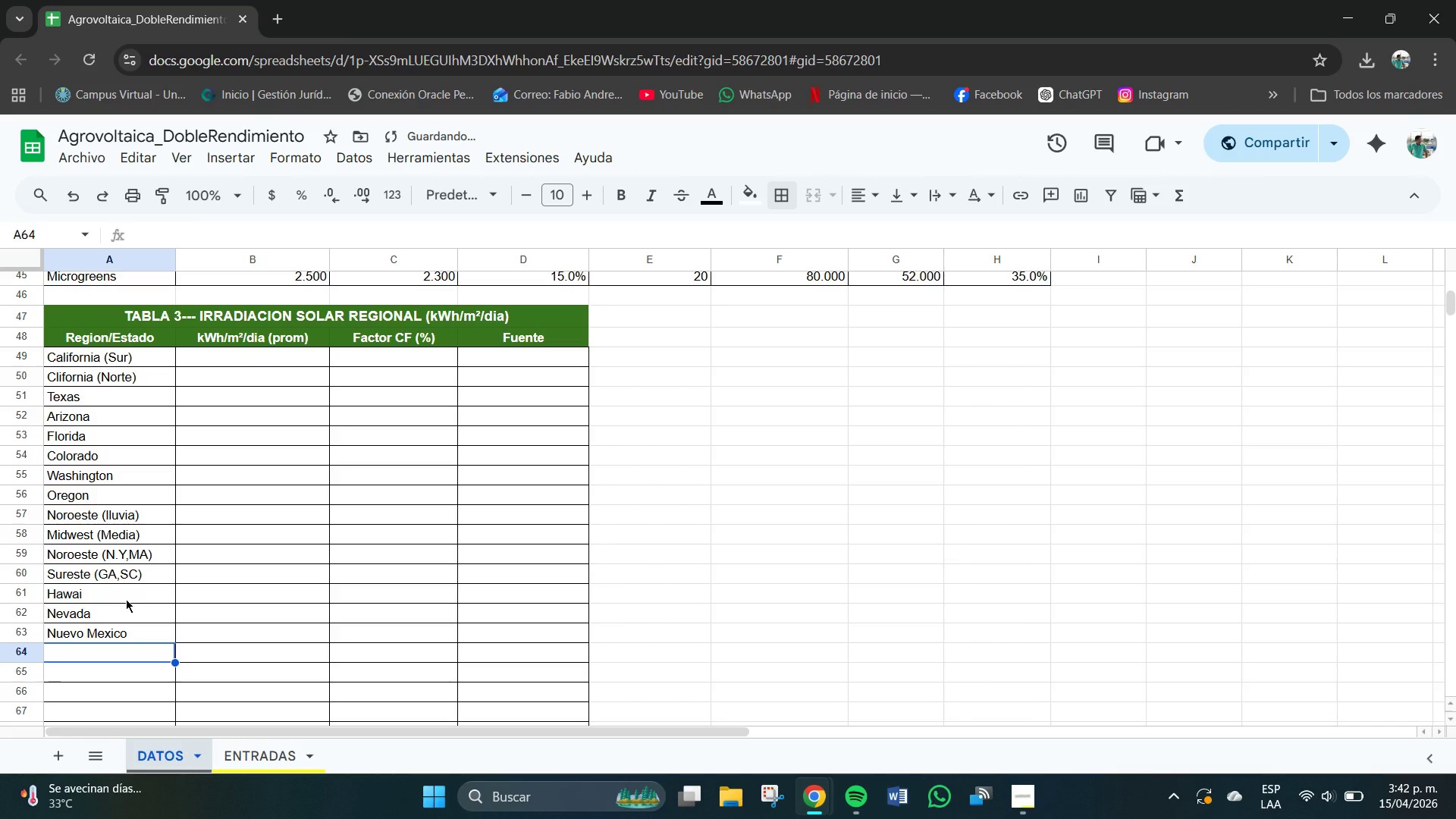 
type(Montana)
 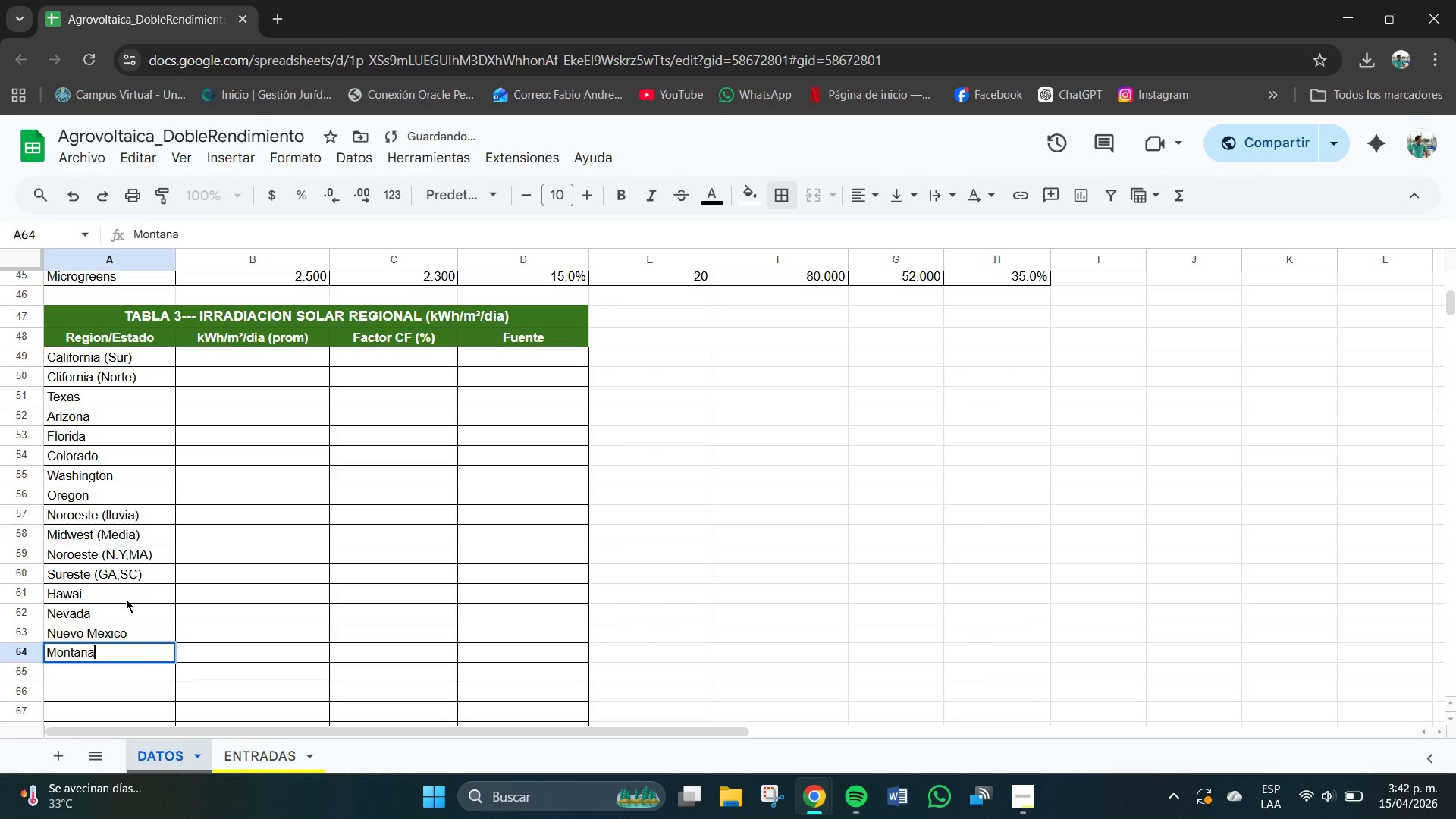 
key(Enter)
 